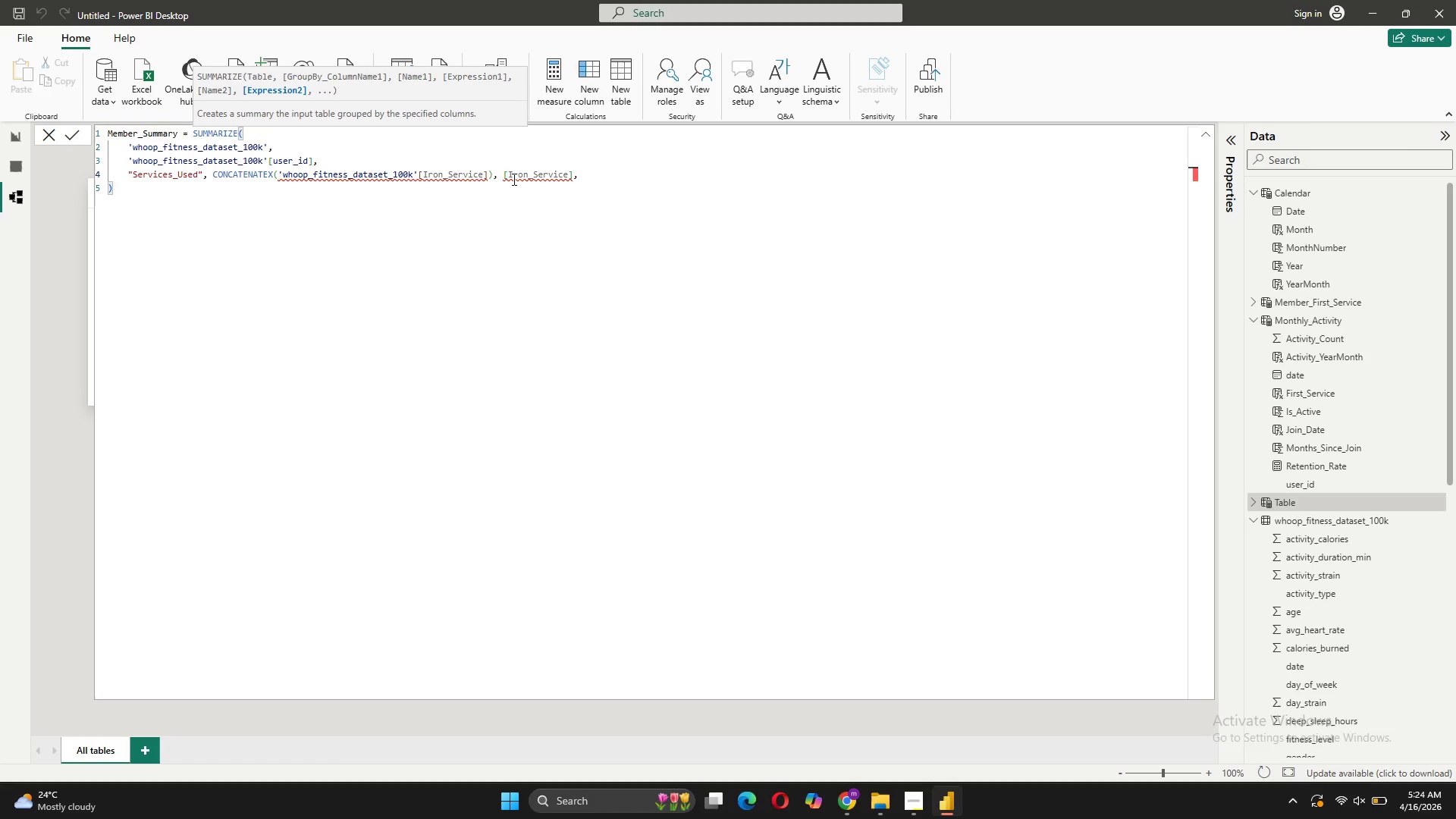 
key(Shift+Quote)
 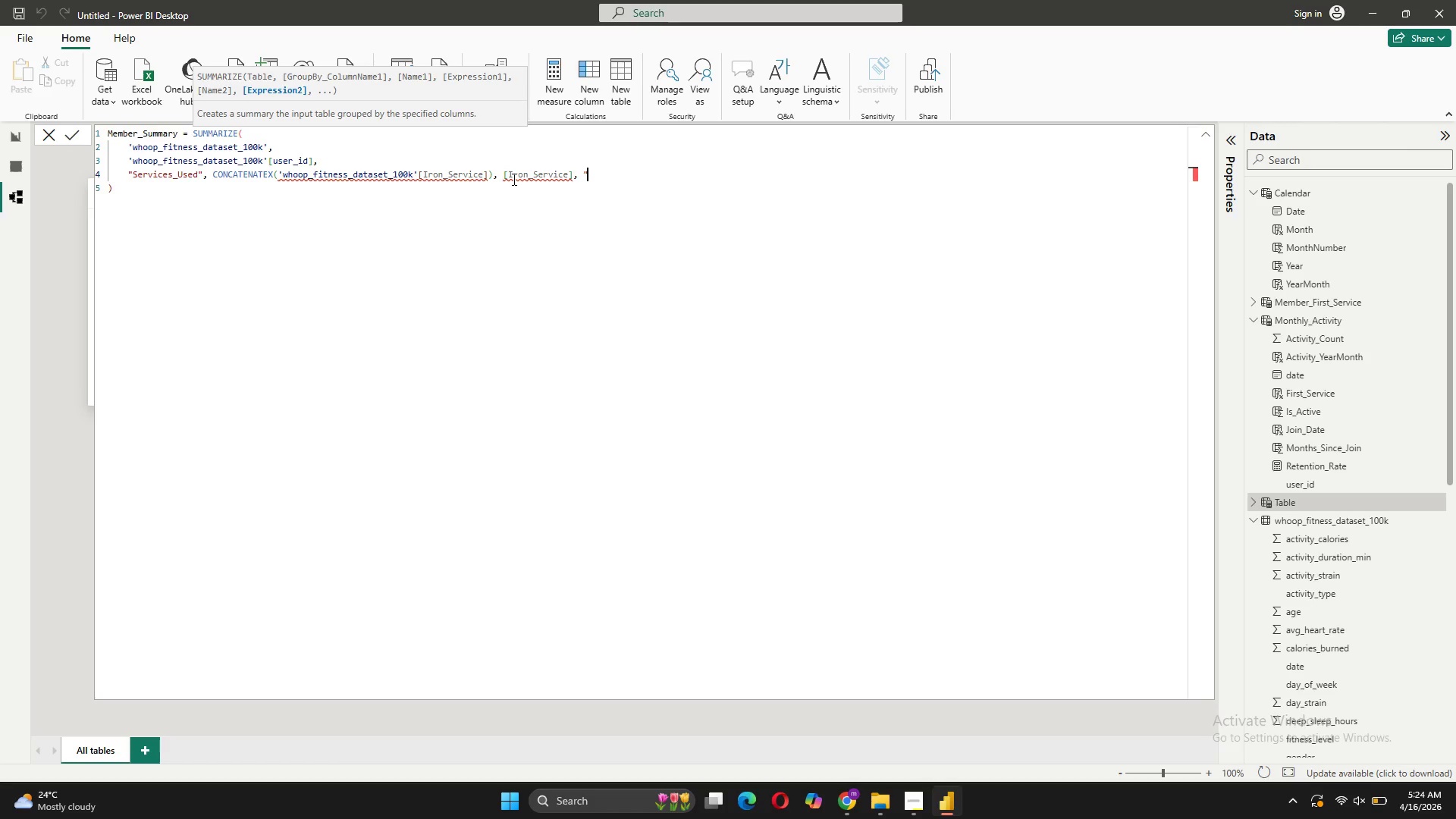 
key(Comma)
 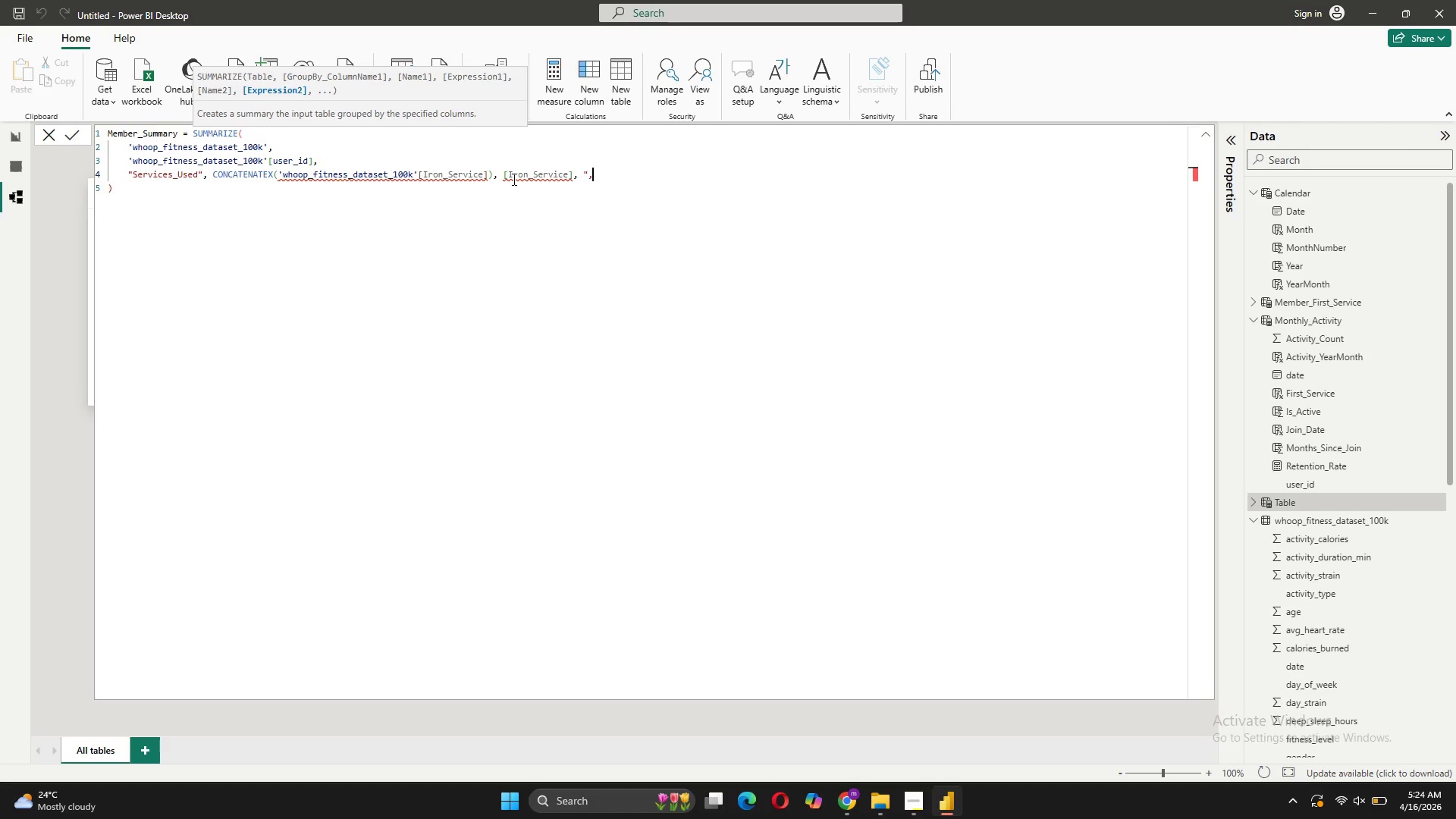 
key(Space)
 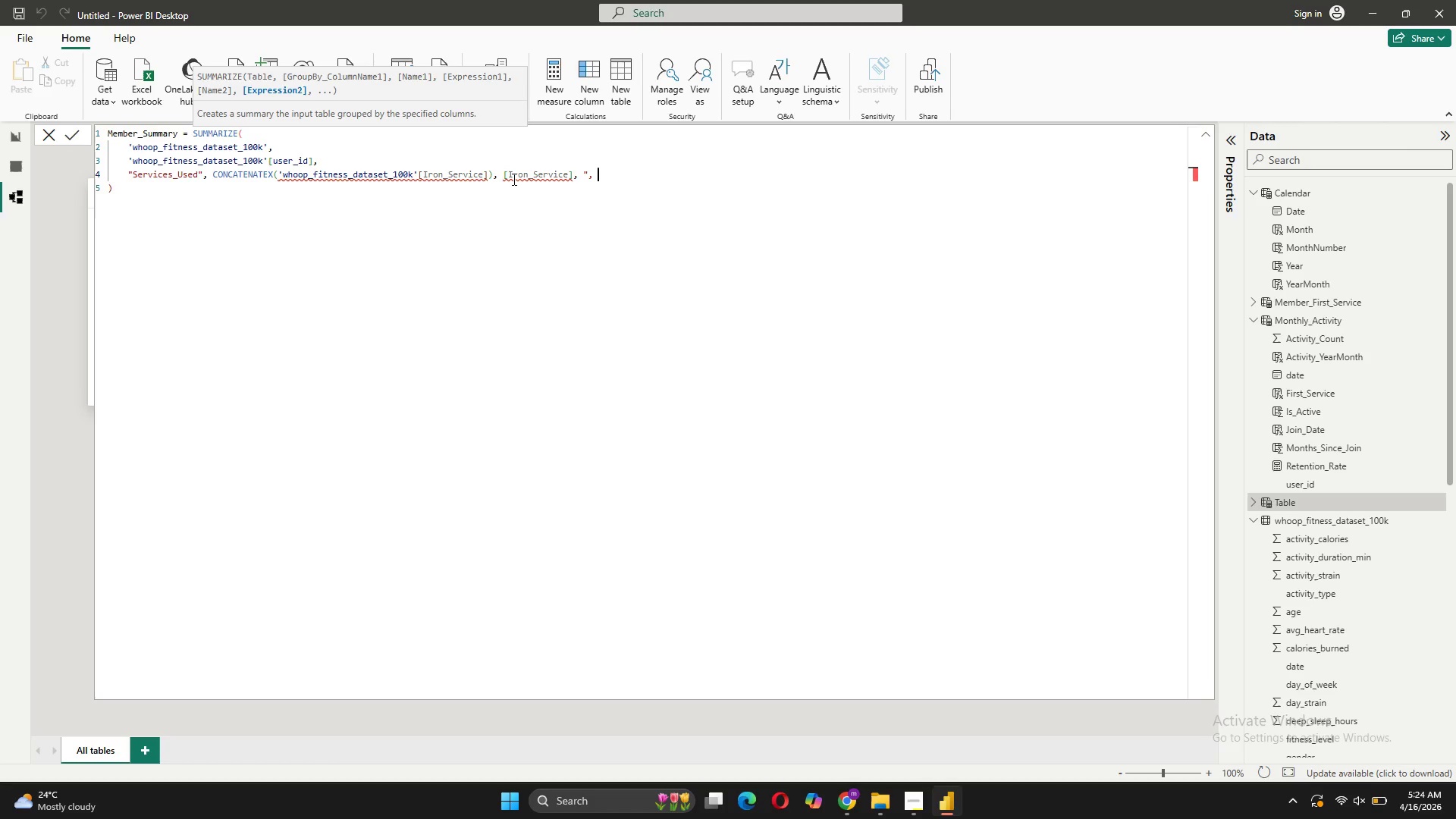 
key(Shift+Quote)
 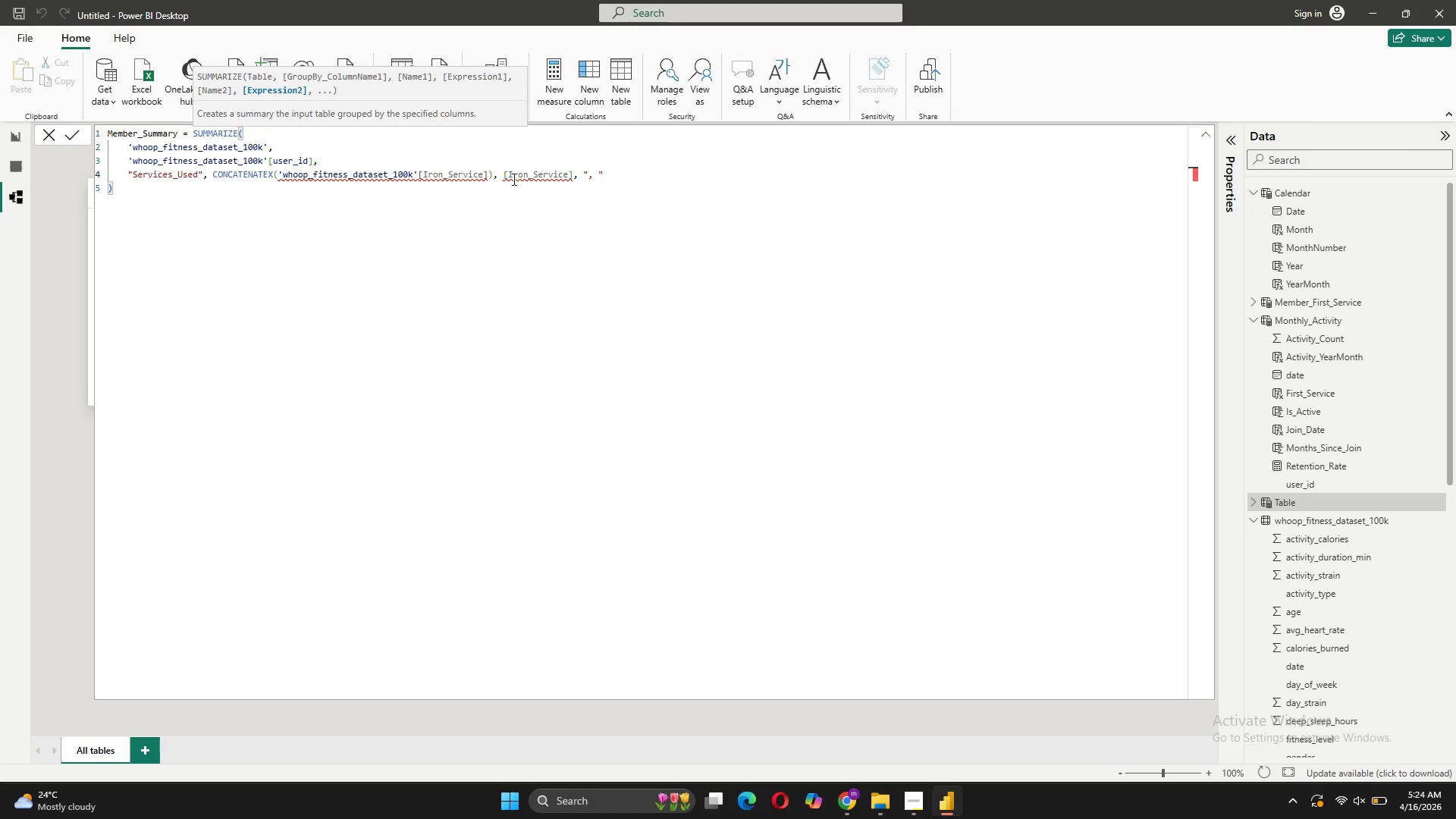 
key(Shift+0)
 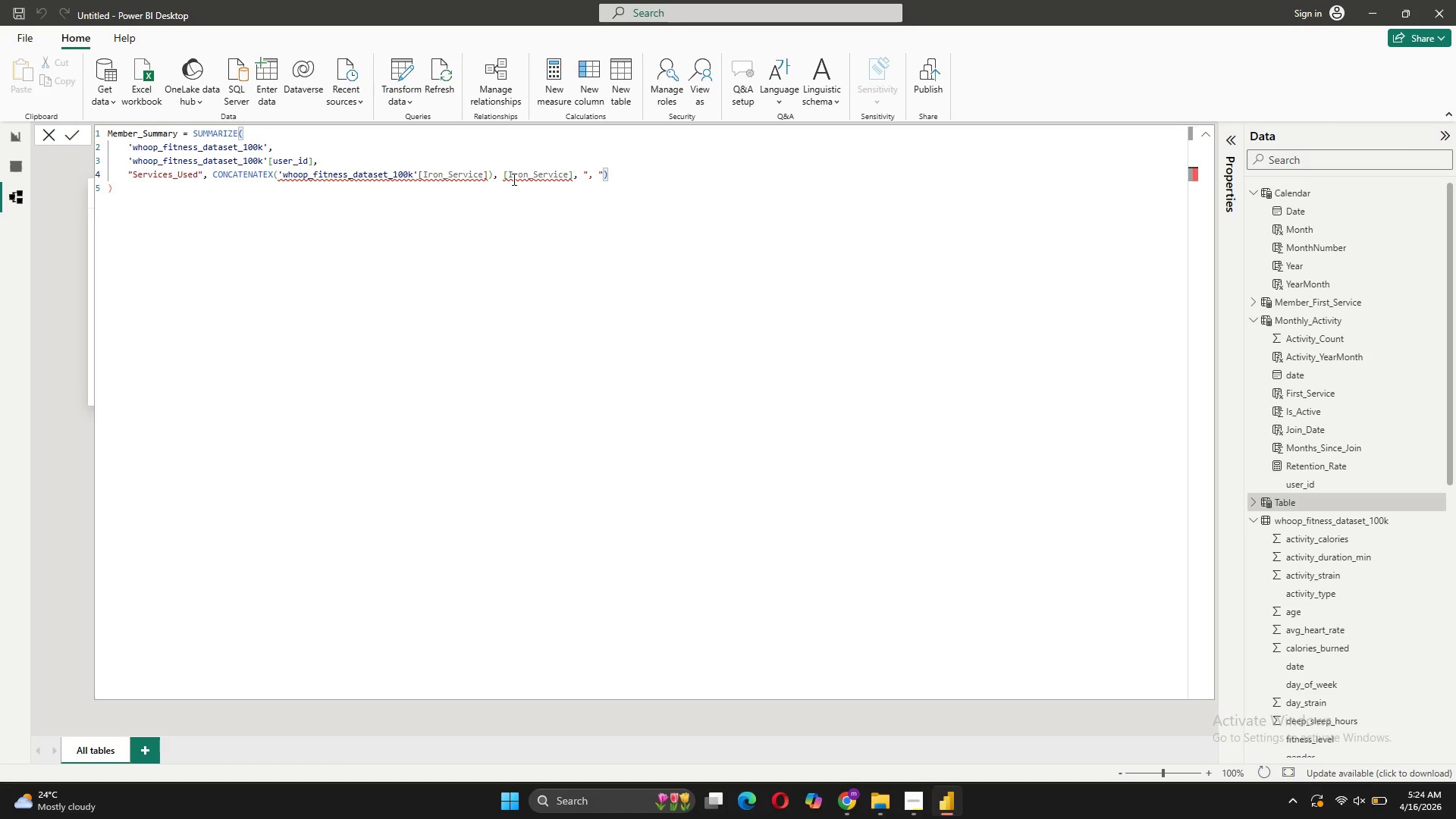 
key(Comma)
 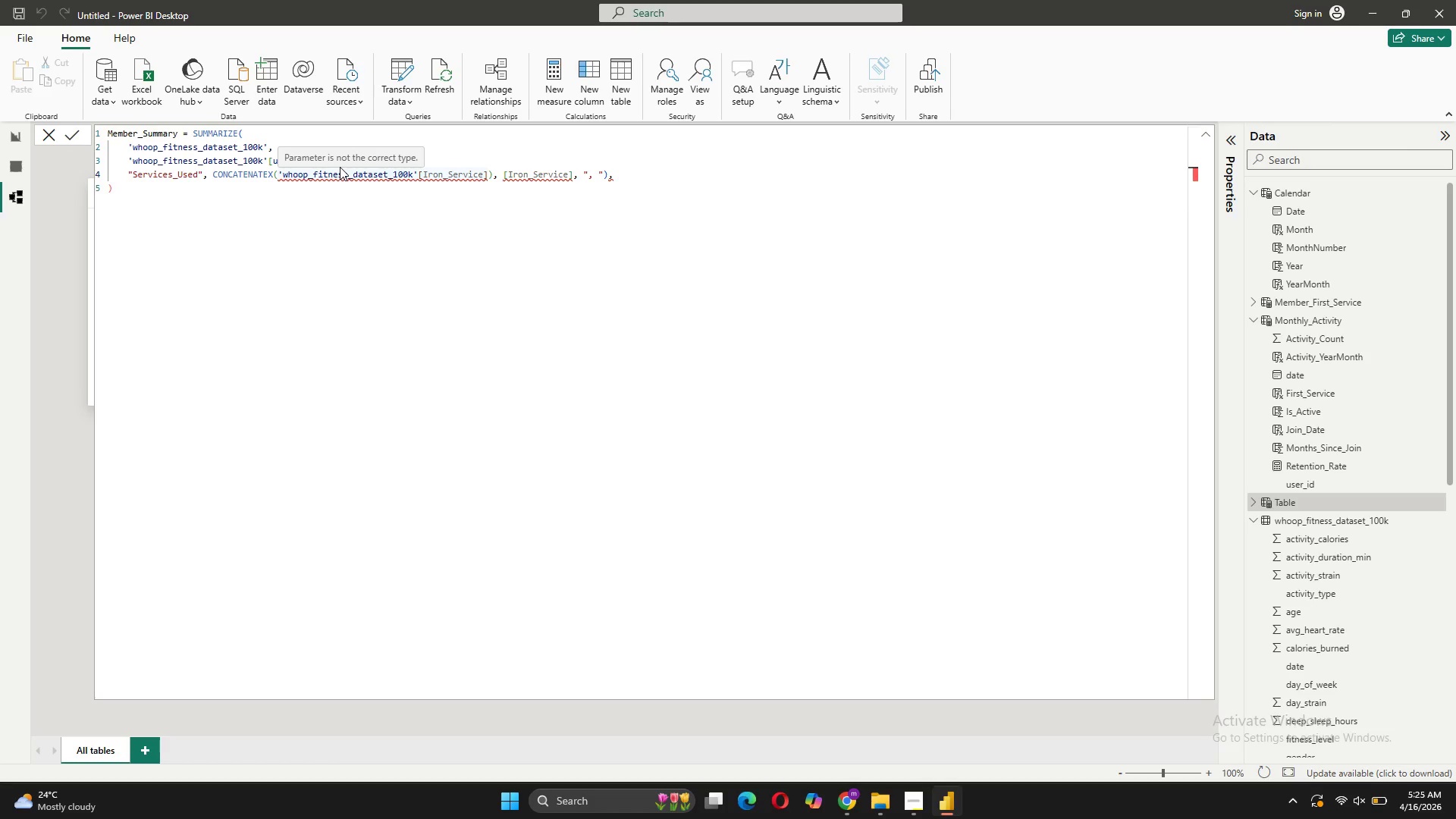 
wait(13.76)
 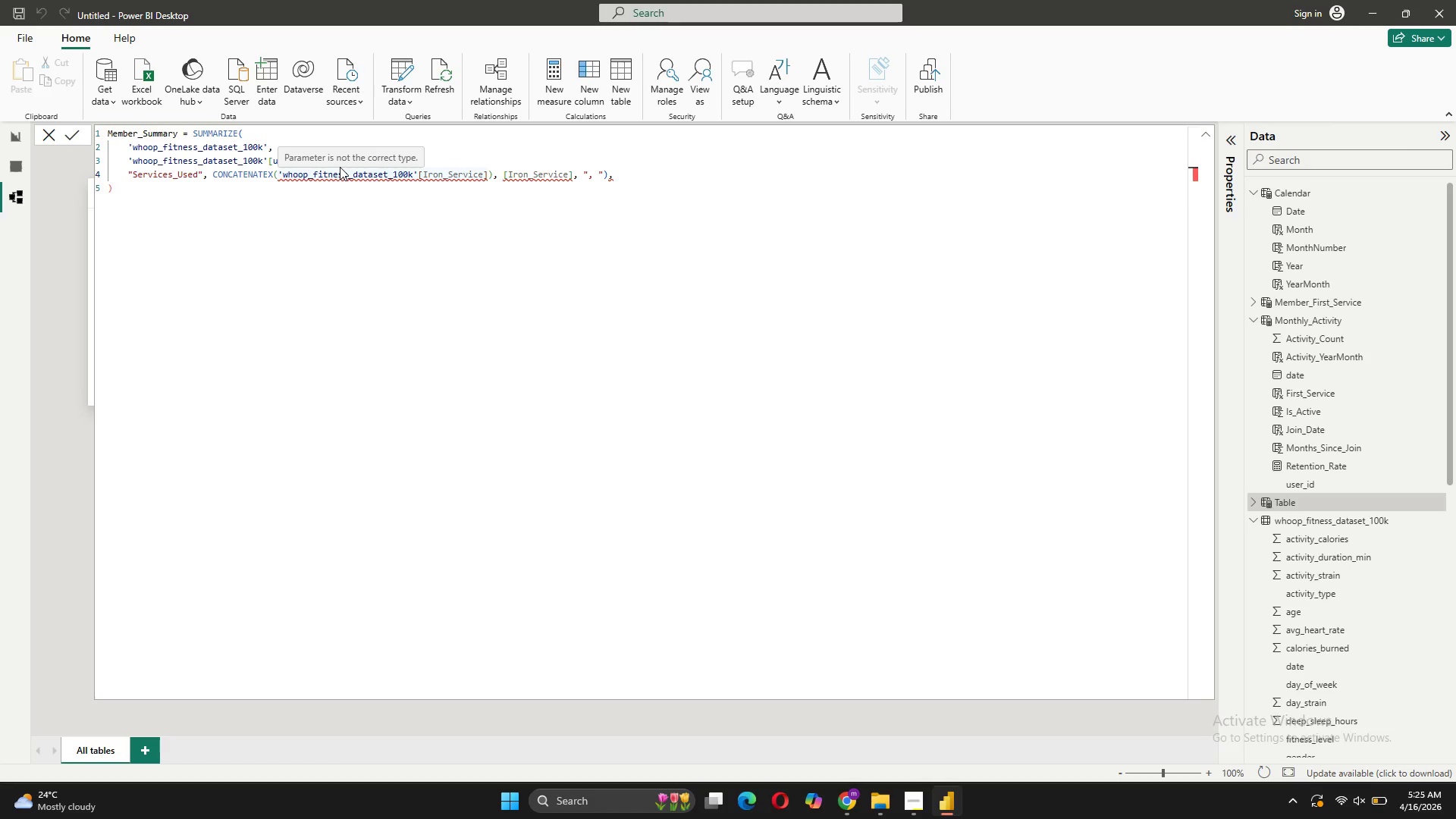 
left_click([278, 172])
 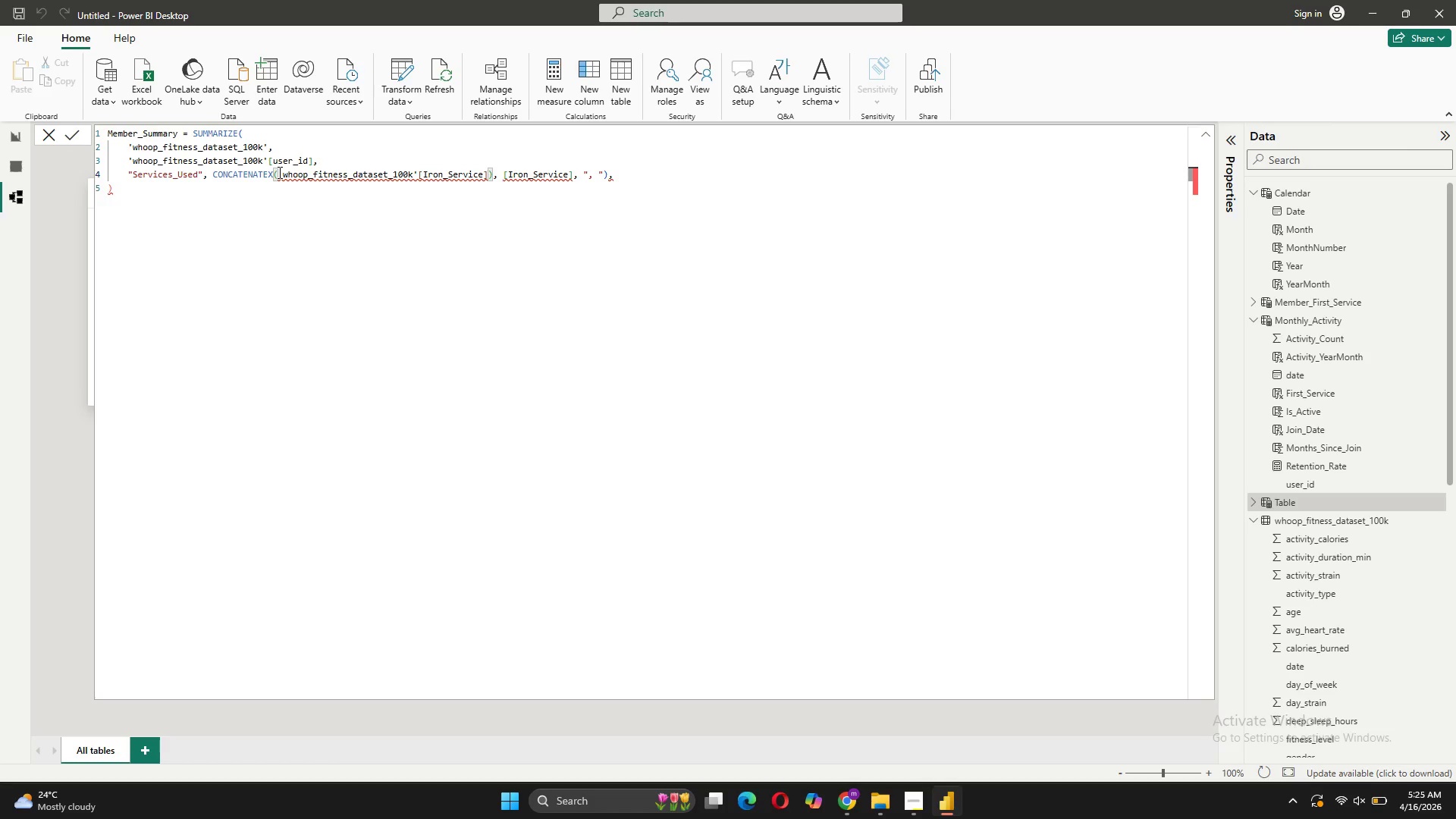 
type(VALUES()
 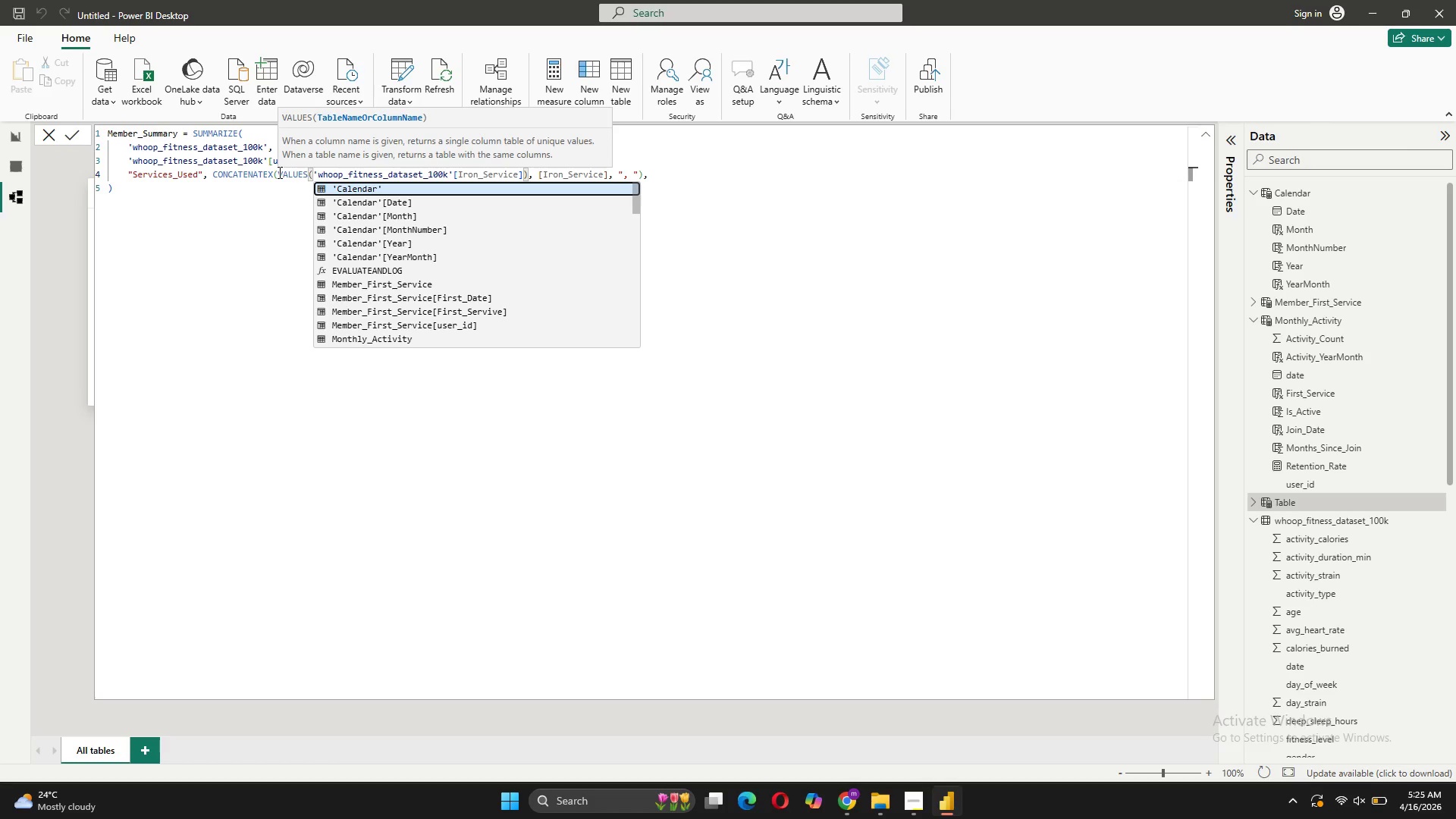 
left_click([525, 176])
 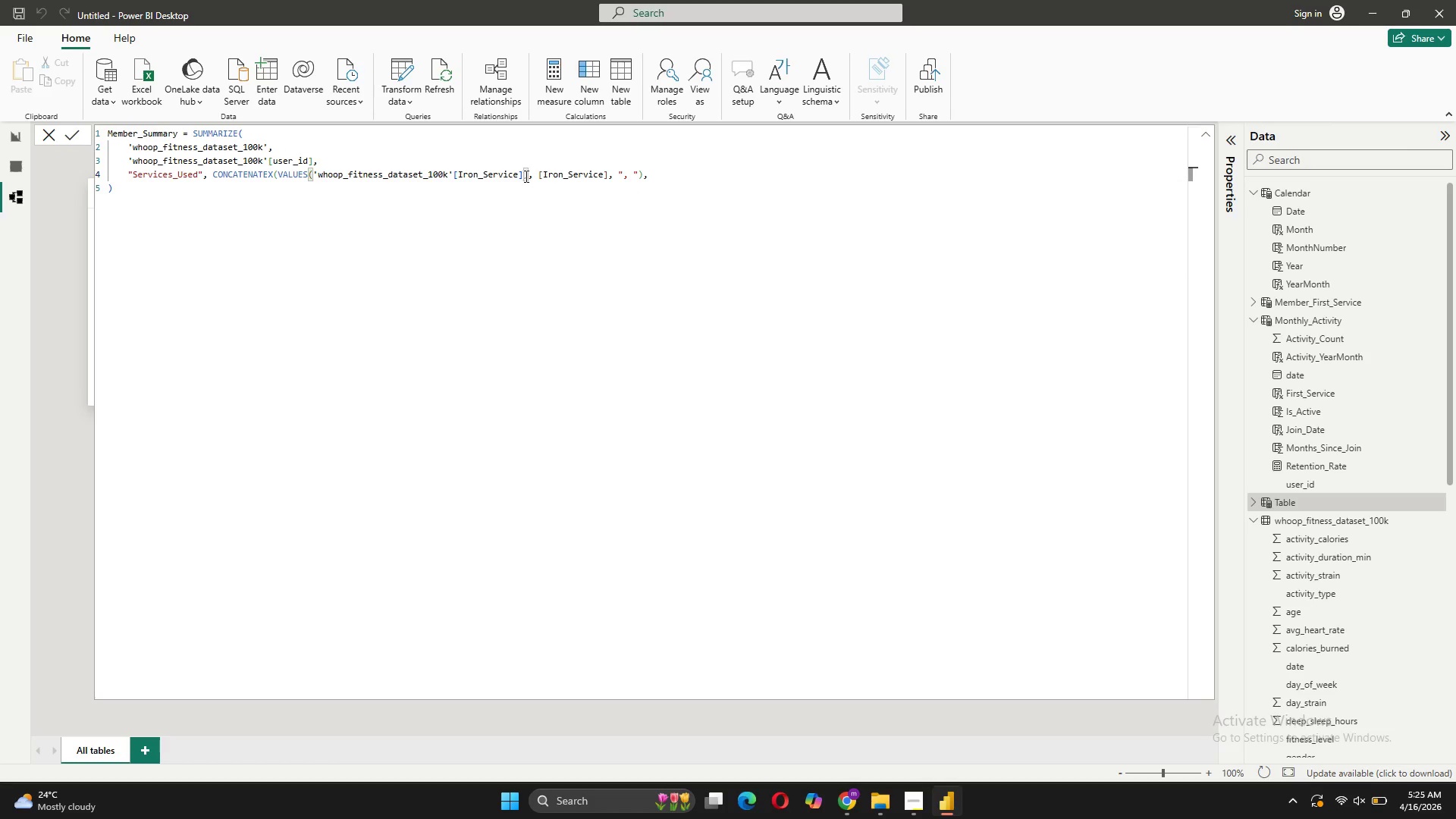 
key(Shift+0)
 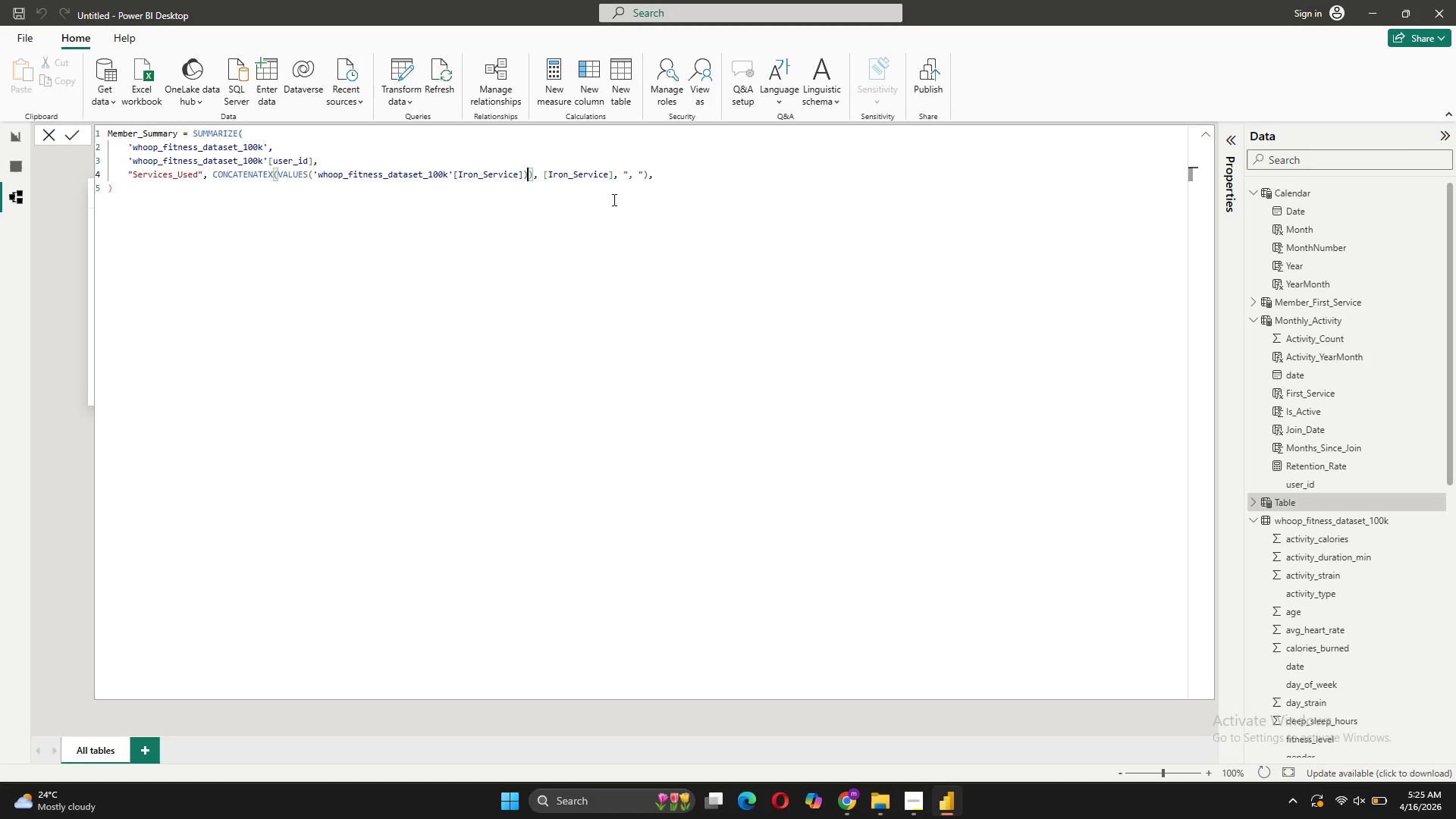 
wait(5.5)
 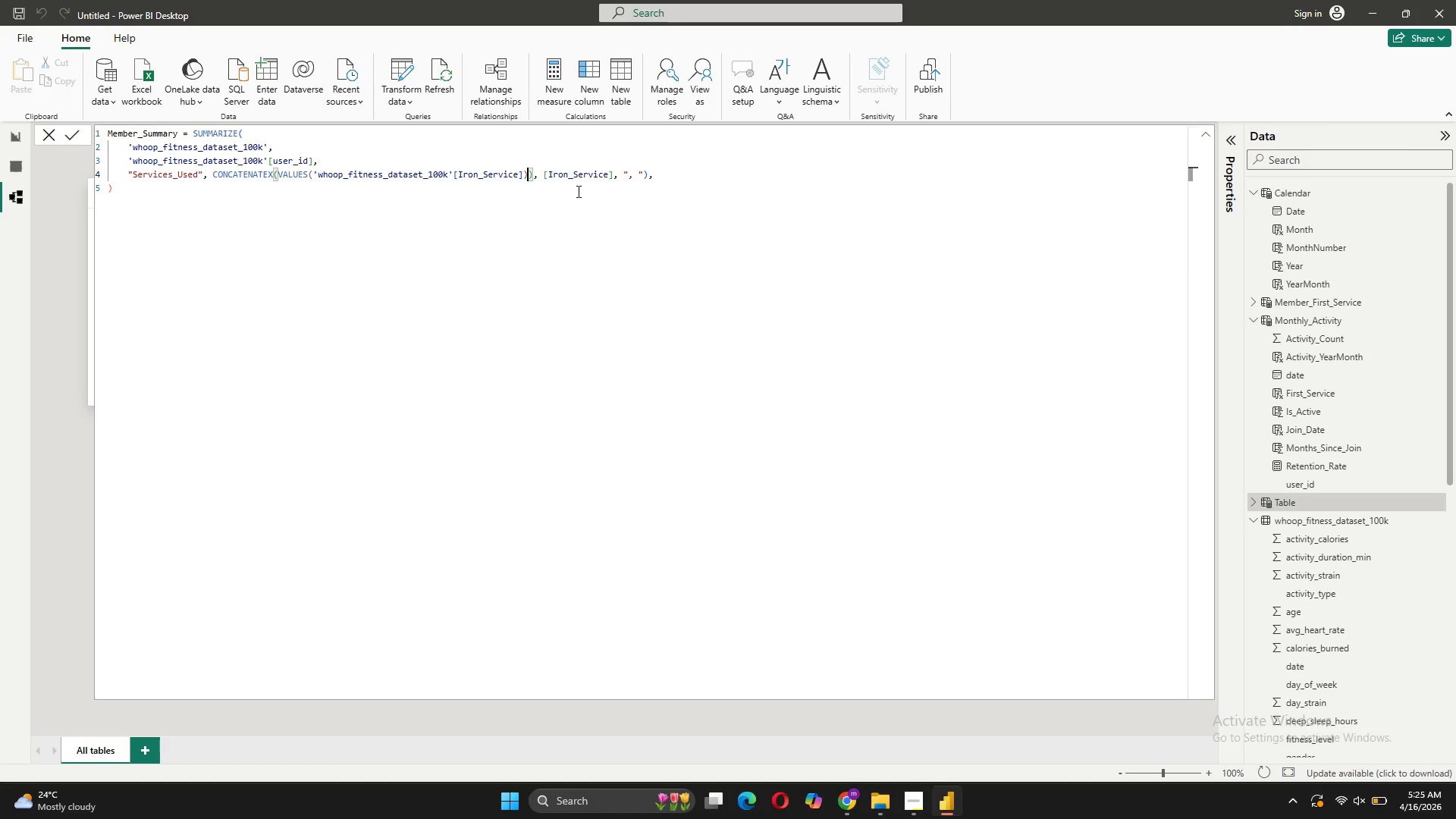 
left_click([656, 174])
 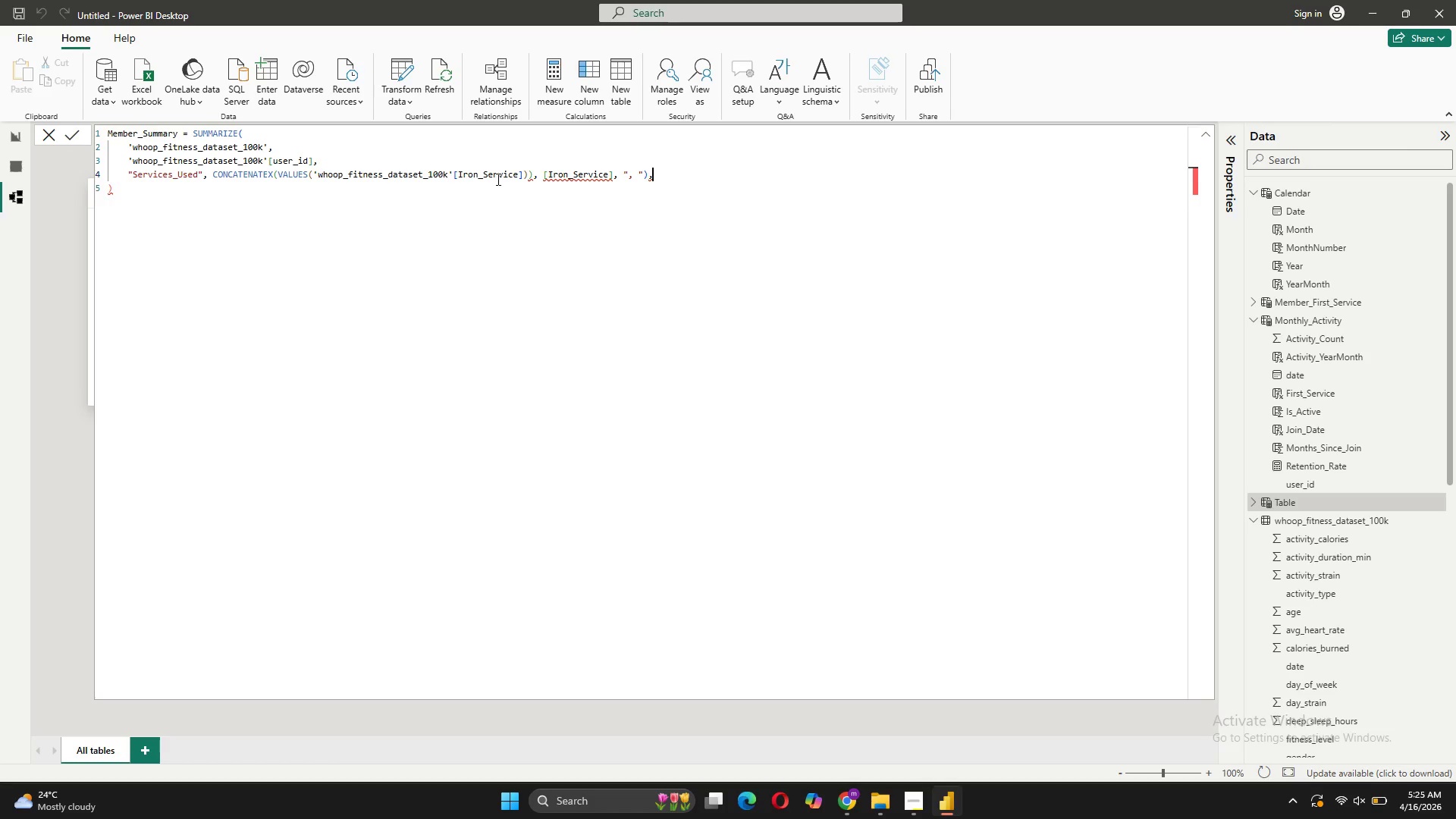 
wait(15.28)
 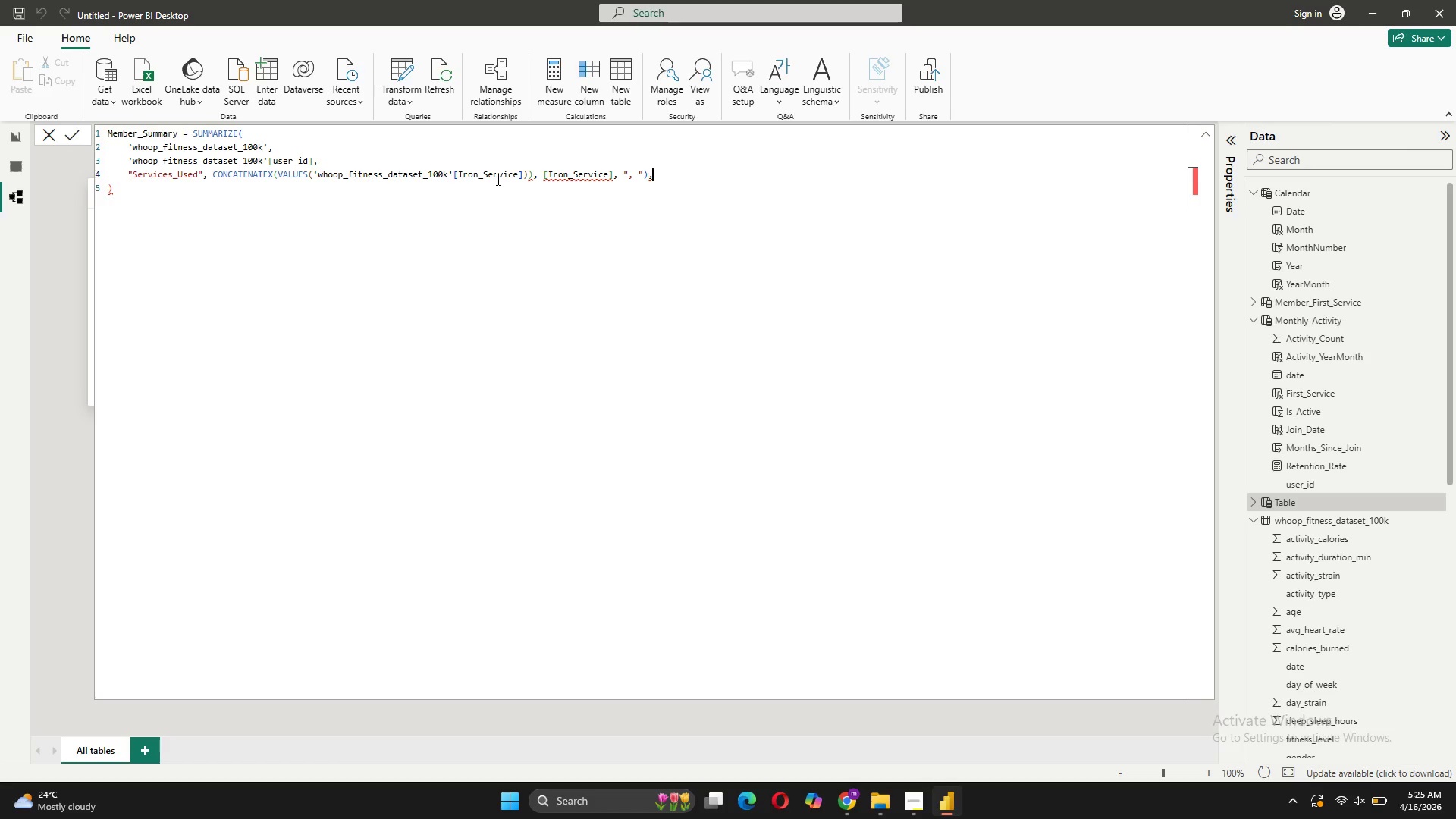 
left_click([533, 178])
 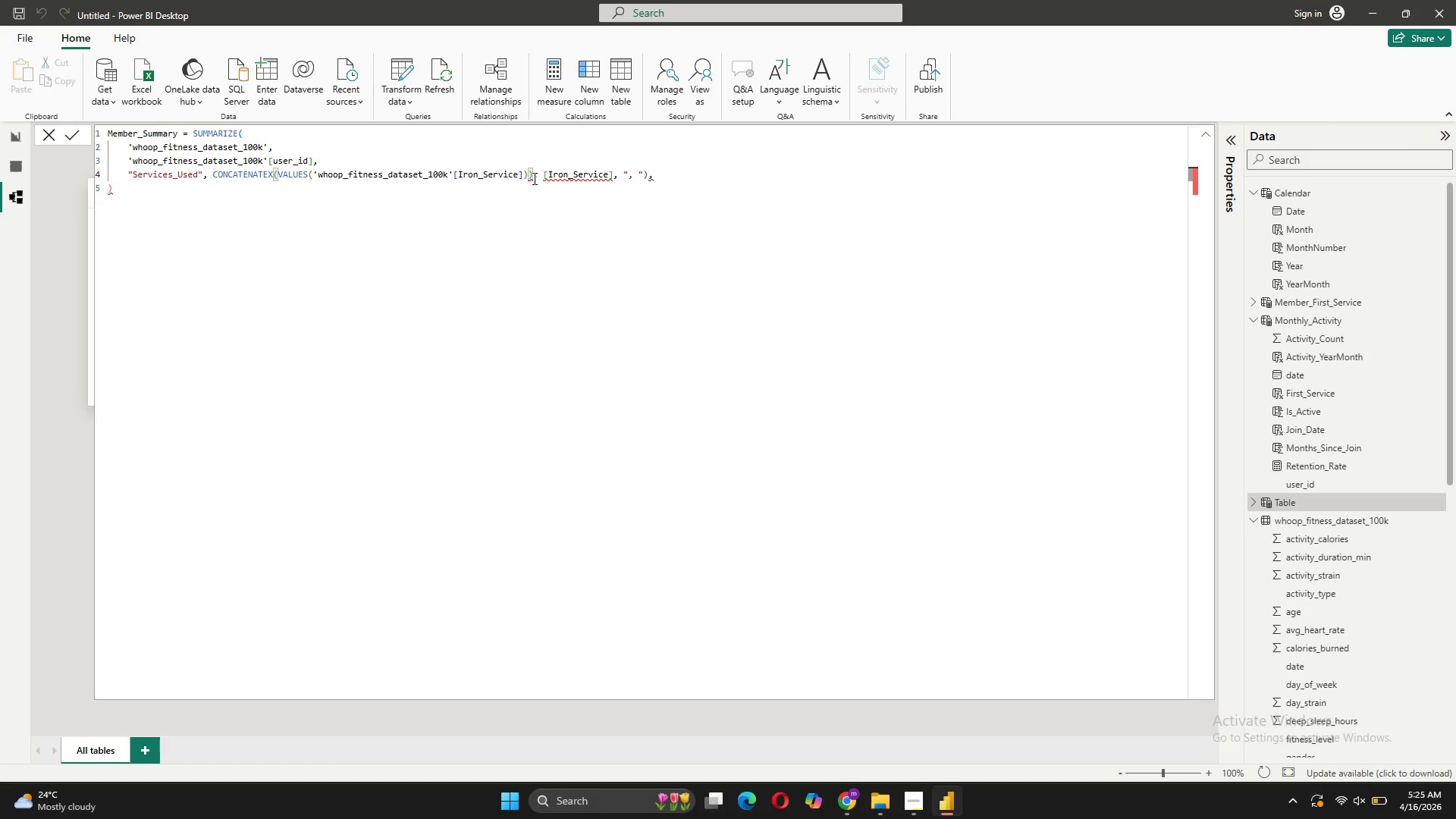 
key(Backspace)
 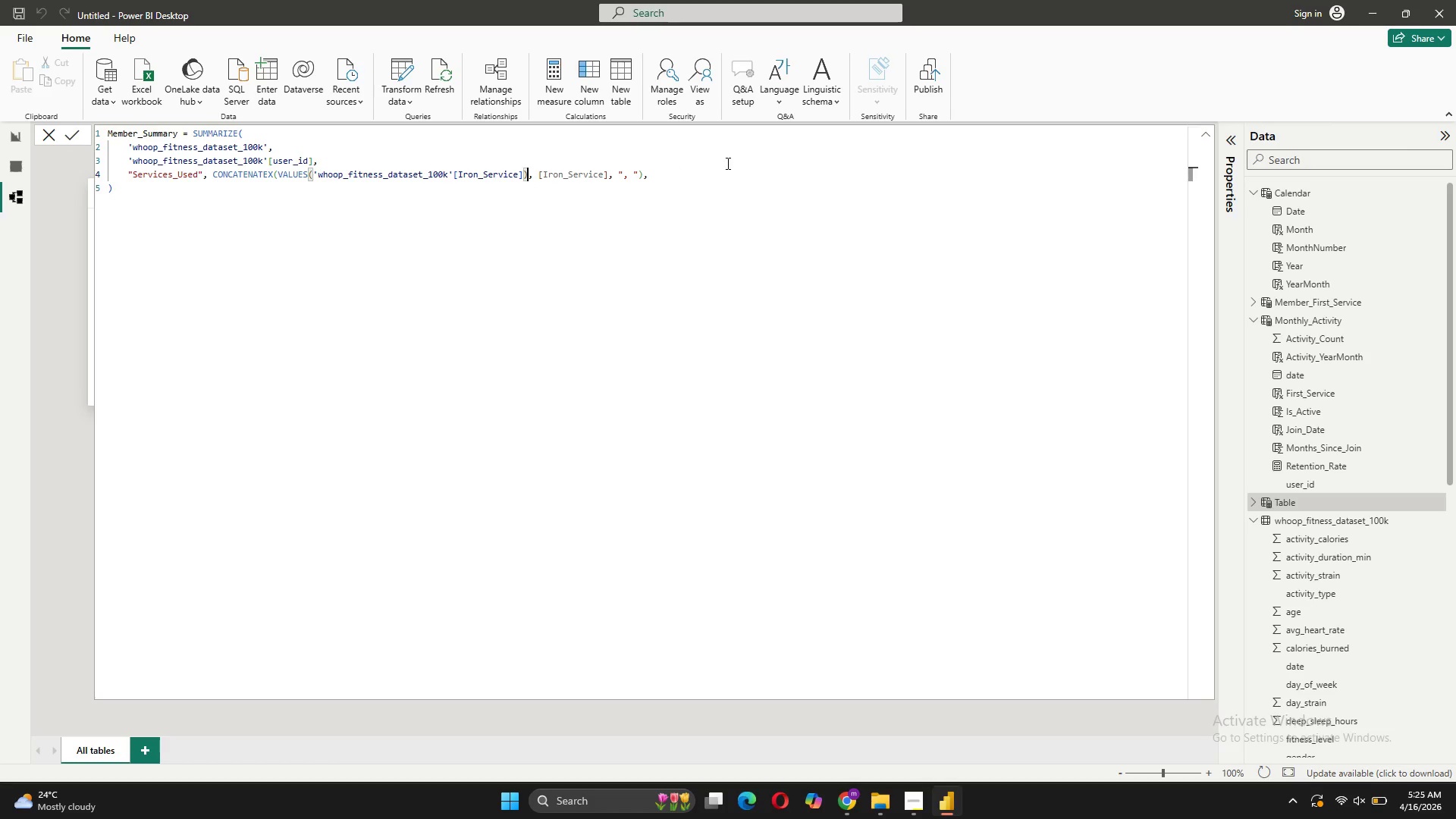 
left_click([666, 174])
 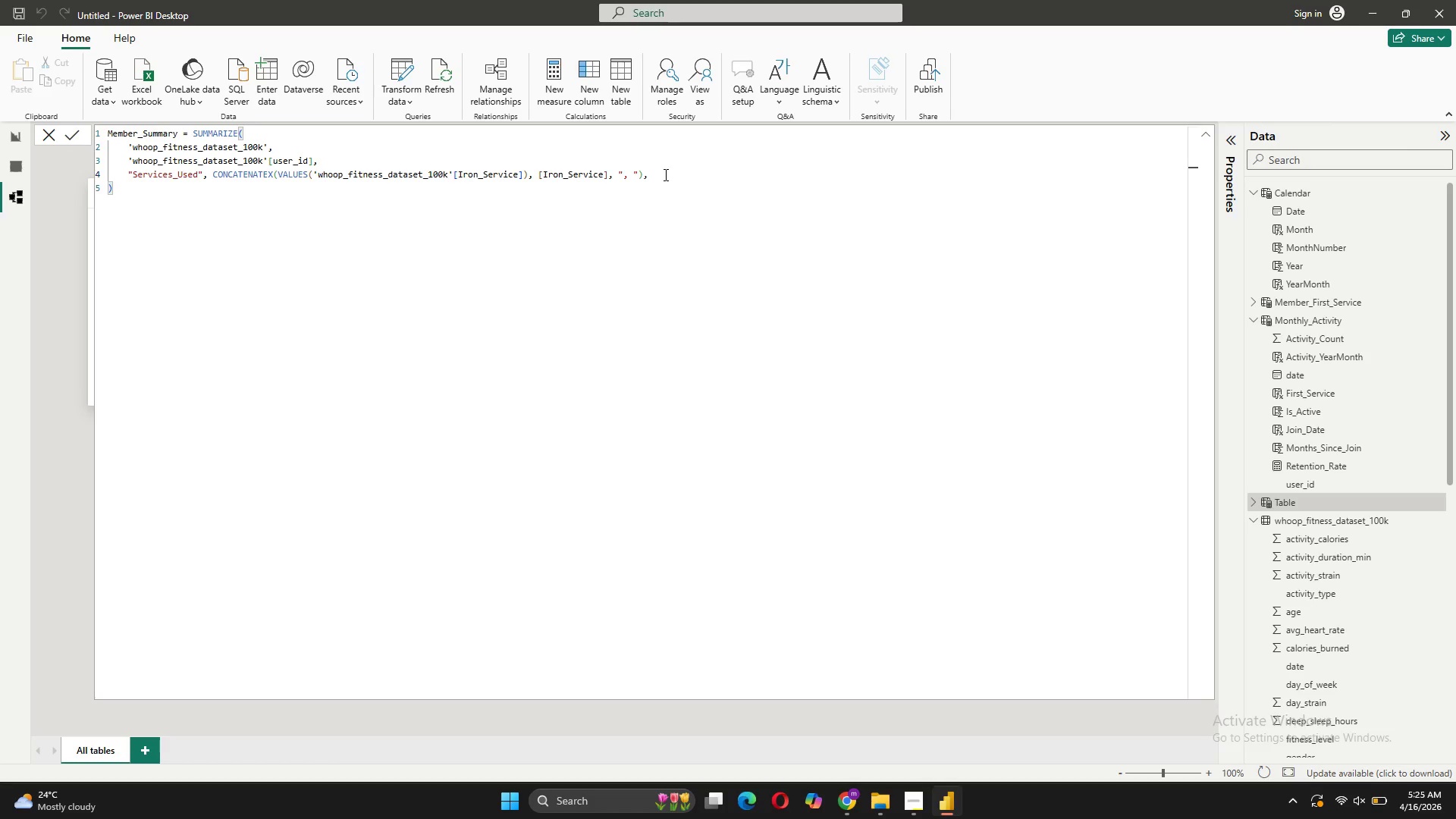 
key(Shift+ShiftRight)
 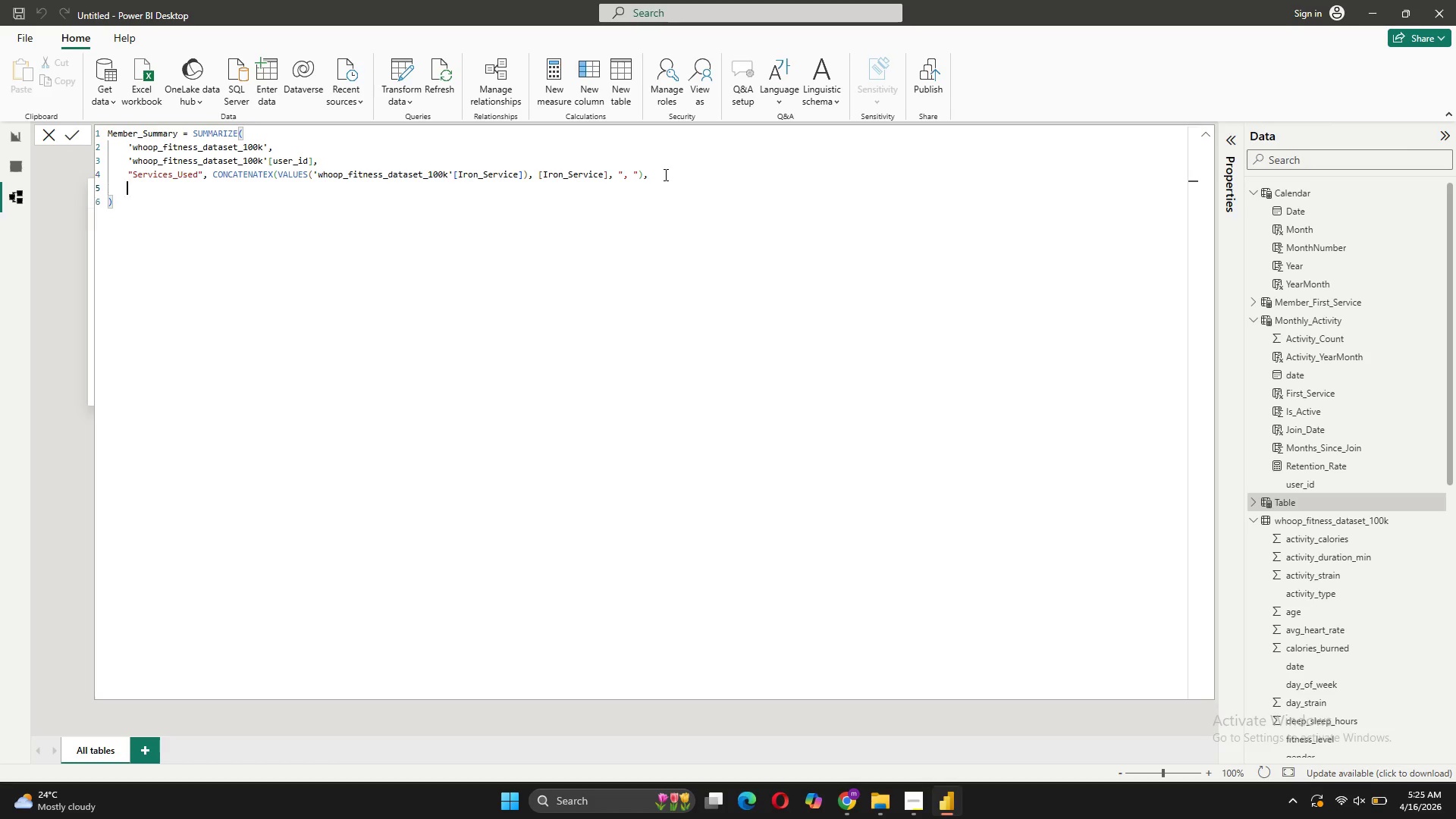 
key(Shift+Enter)
 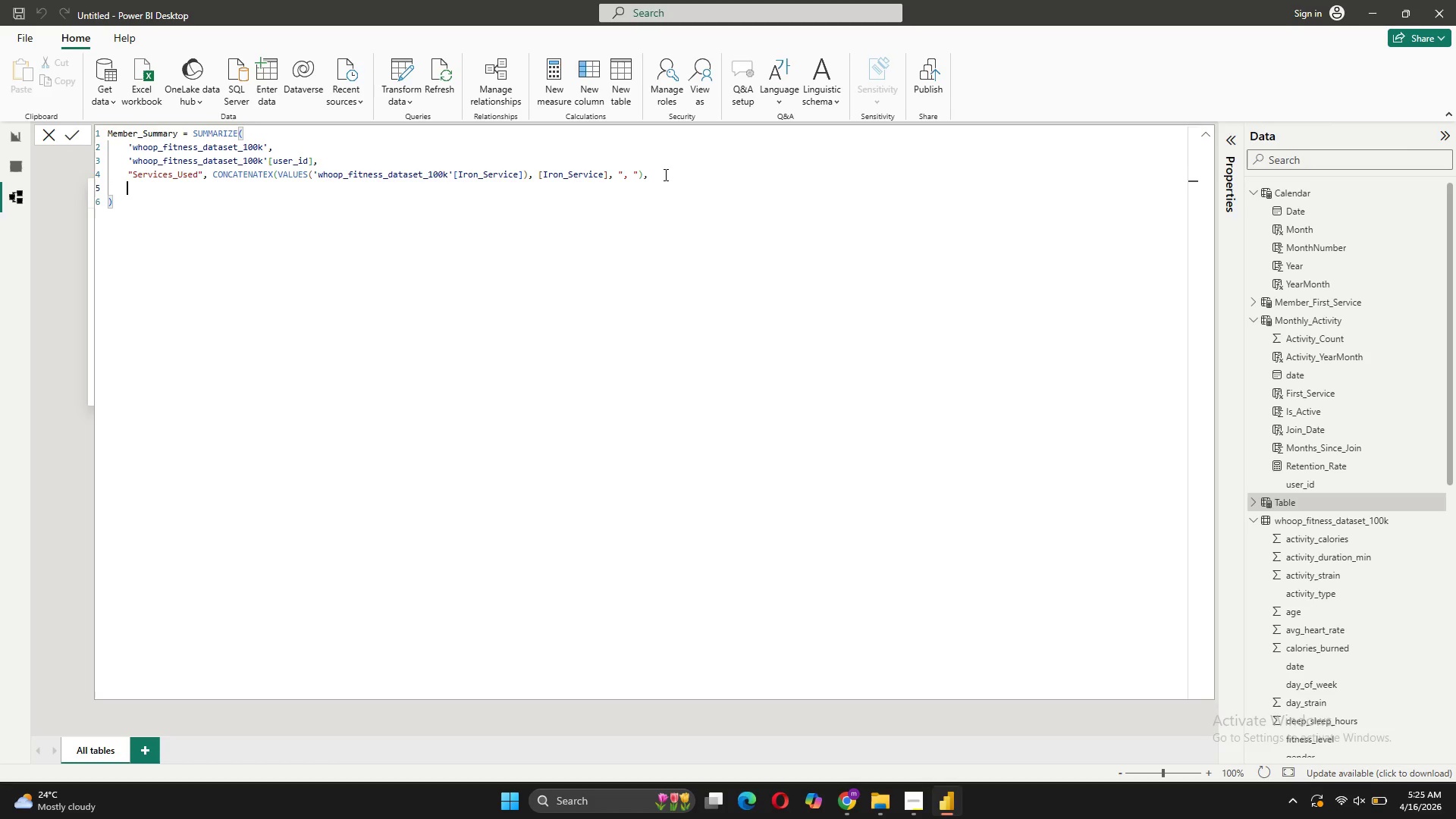 
type("sERVICE)
key(Backspace)
key(Backspace)
key(Backspace)
key(Backspace)
key(Backspace)
key(Backspace)
key(Backspace)
type(Service_Count", DIST)
 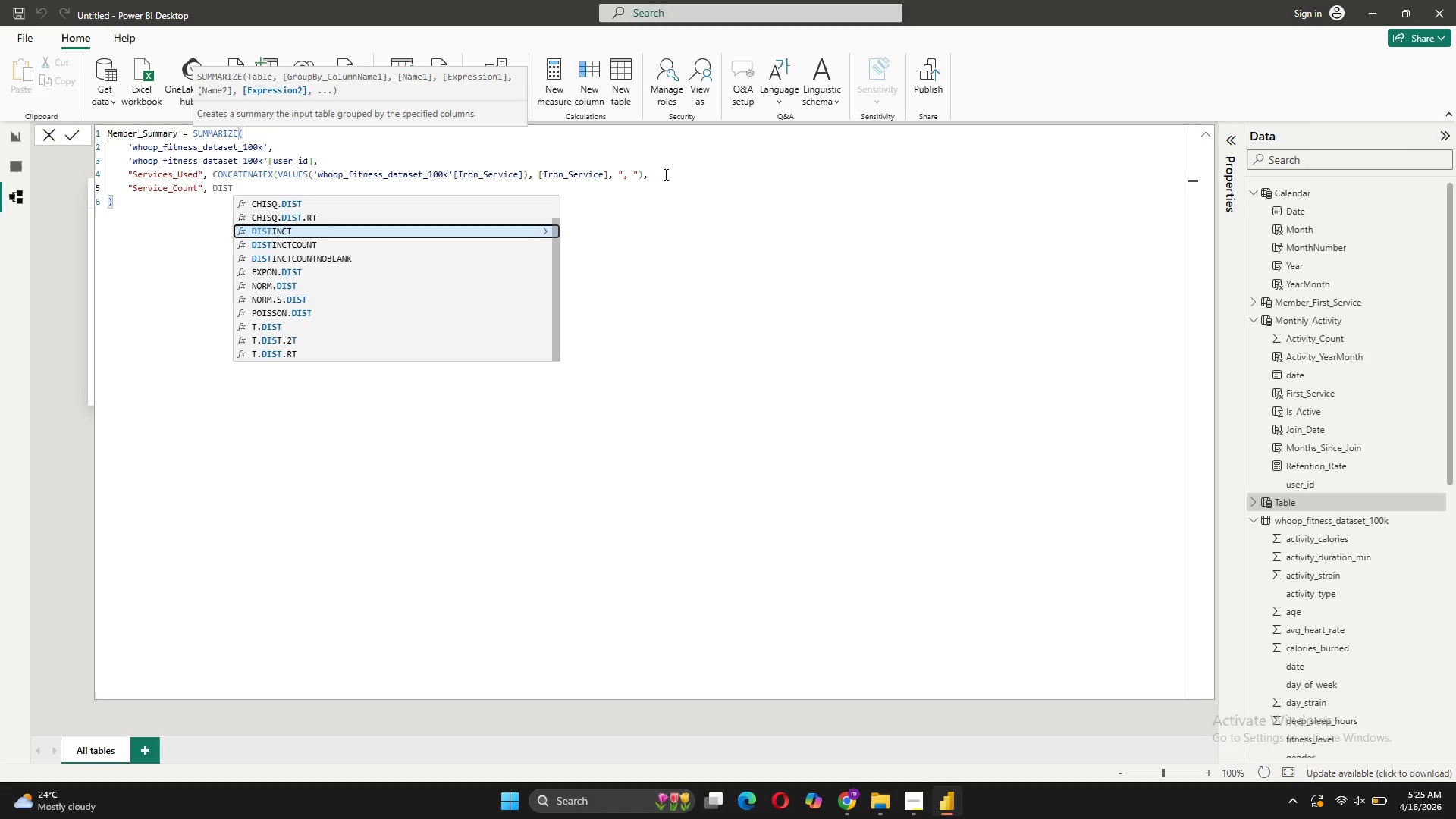 
left_click([323, 239])
 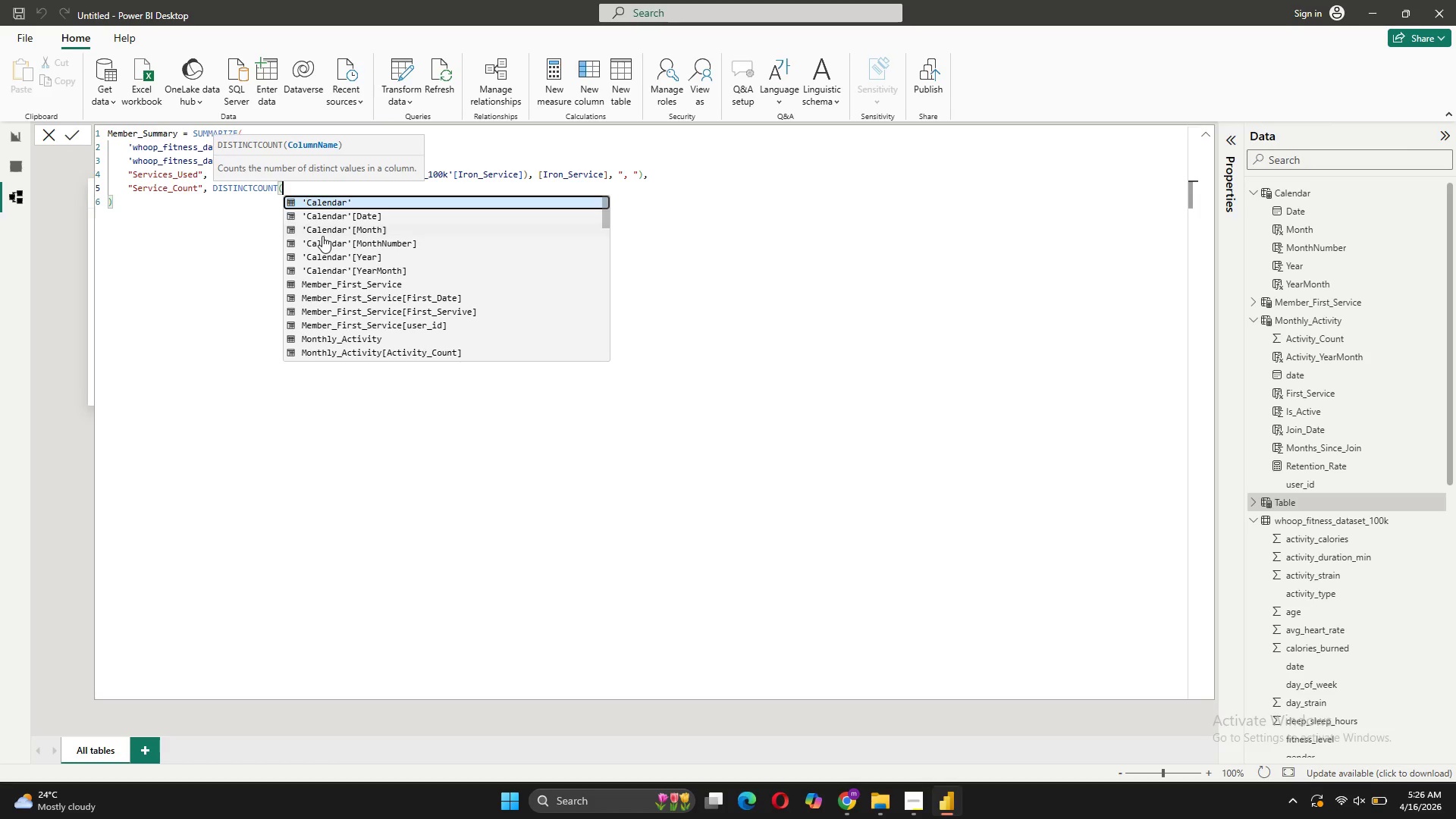 
key(Quote)
 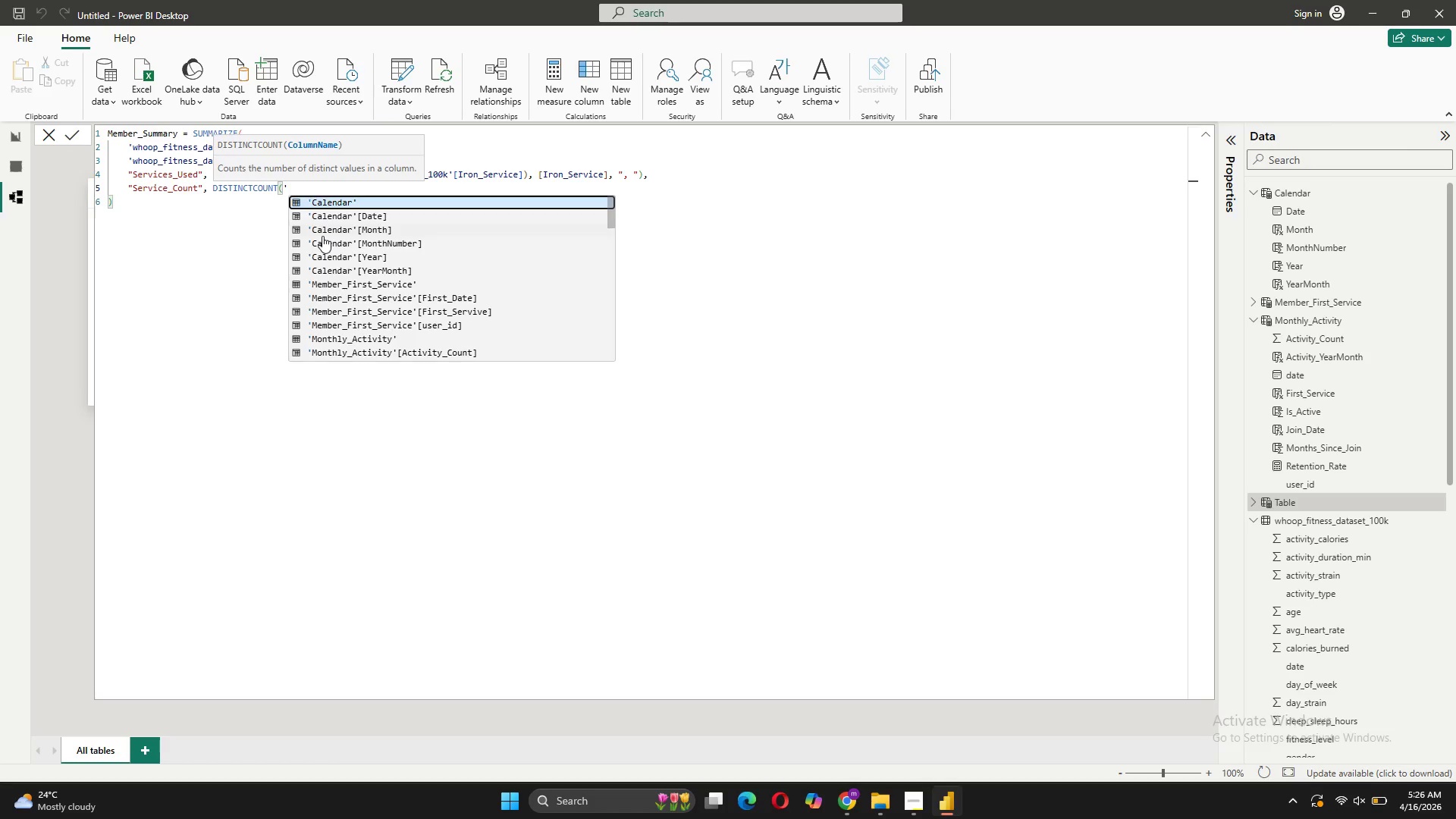 
key(W)
 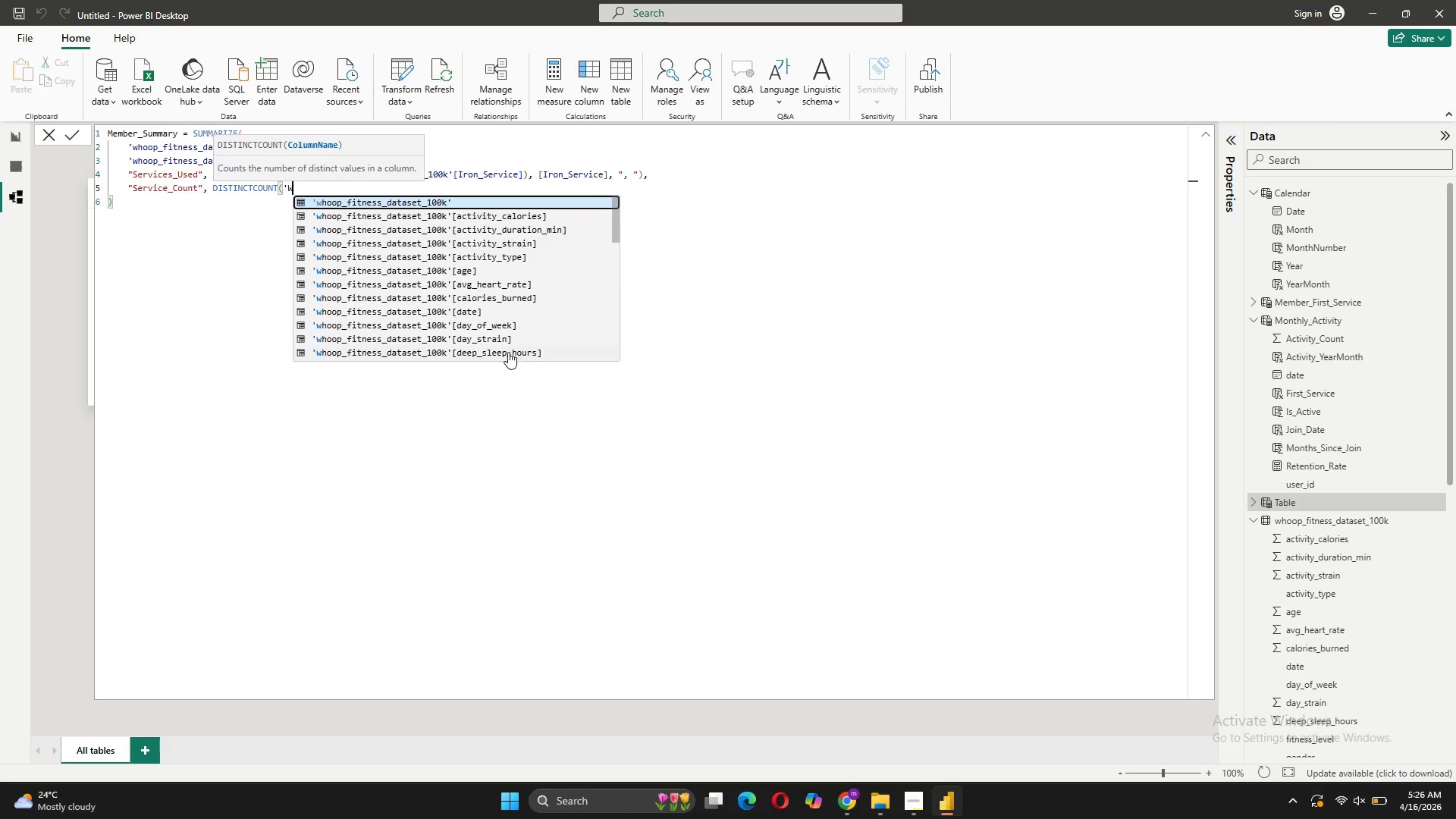 
scroll: coordinate [513, 313], scroll_direction: down, amount: 4.0
 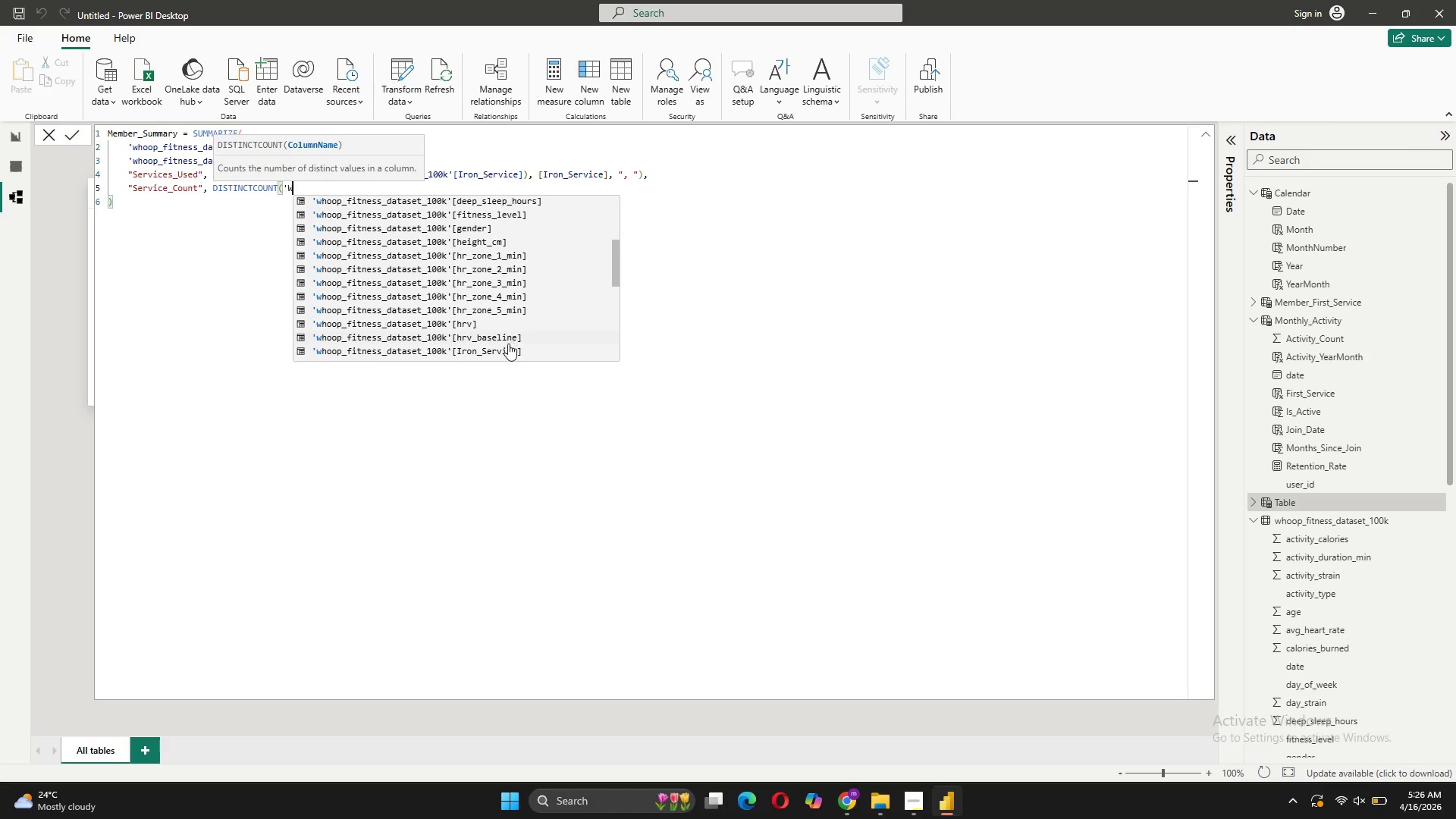 
left_click([507, 345])
 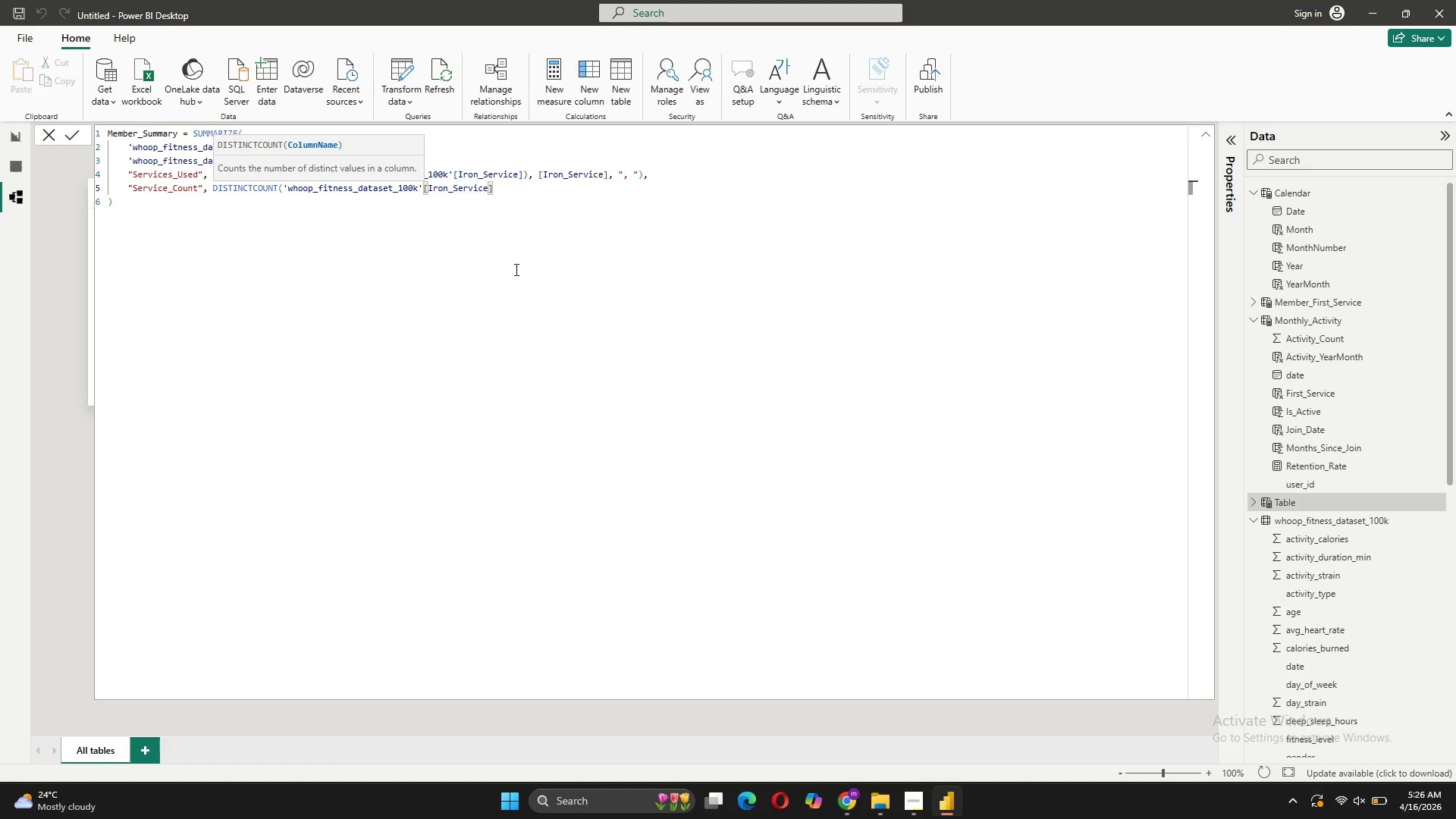 
key(Shift+0)
 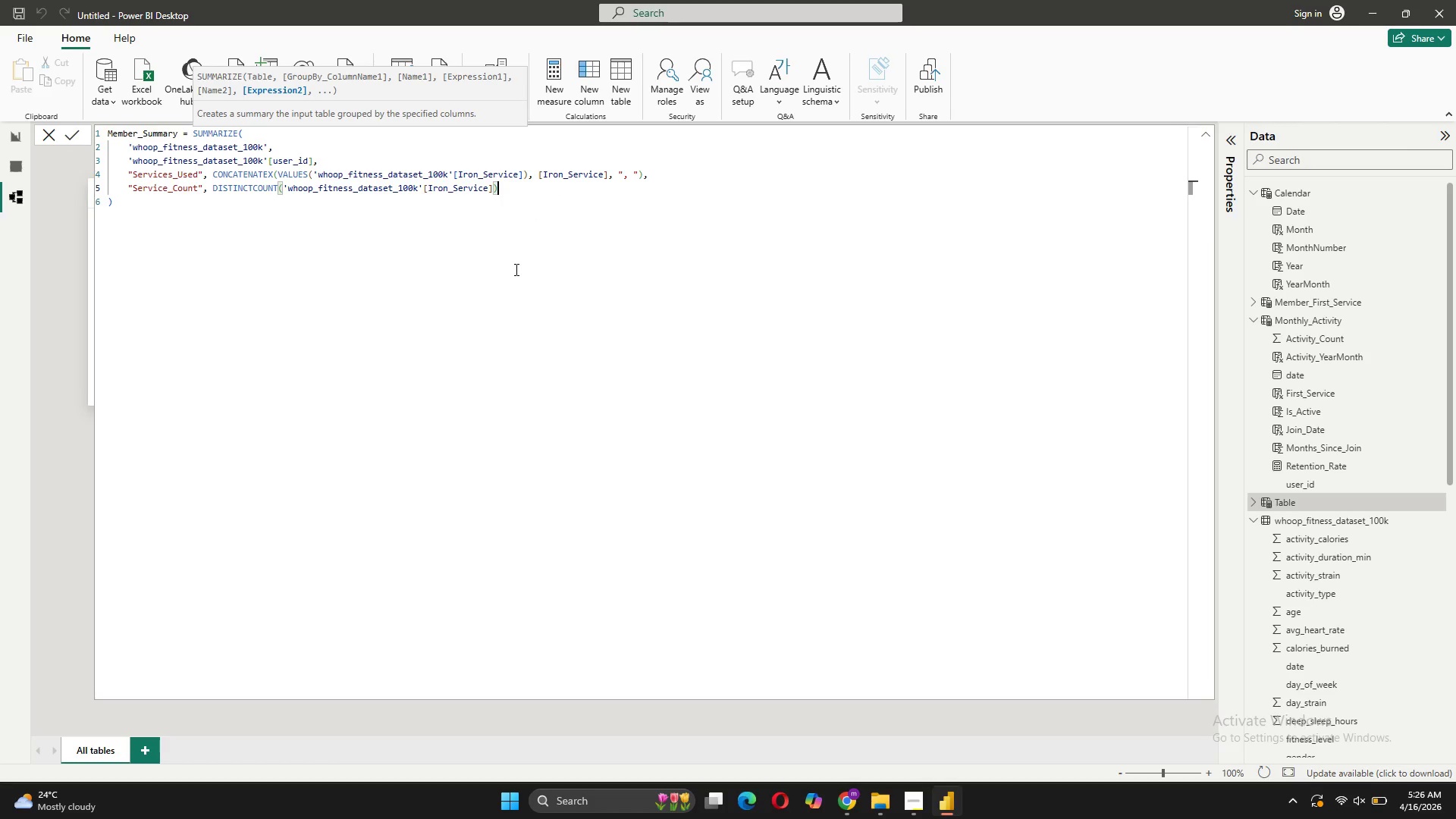 
key(Comma)
 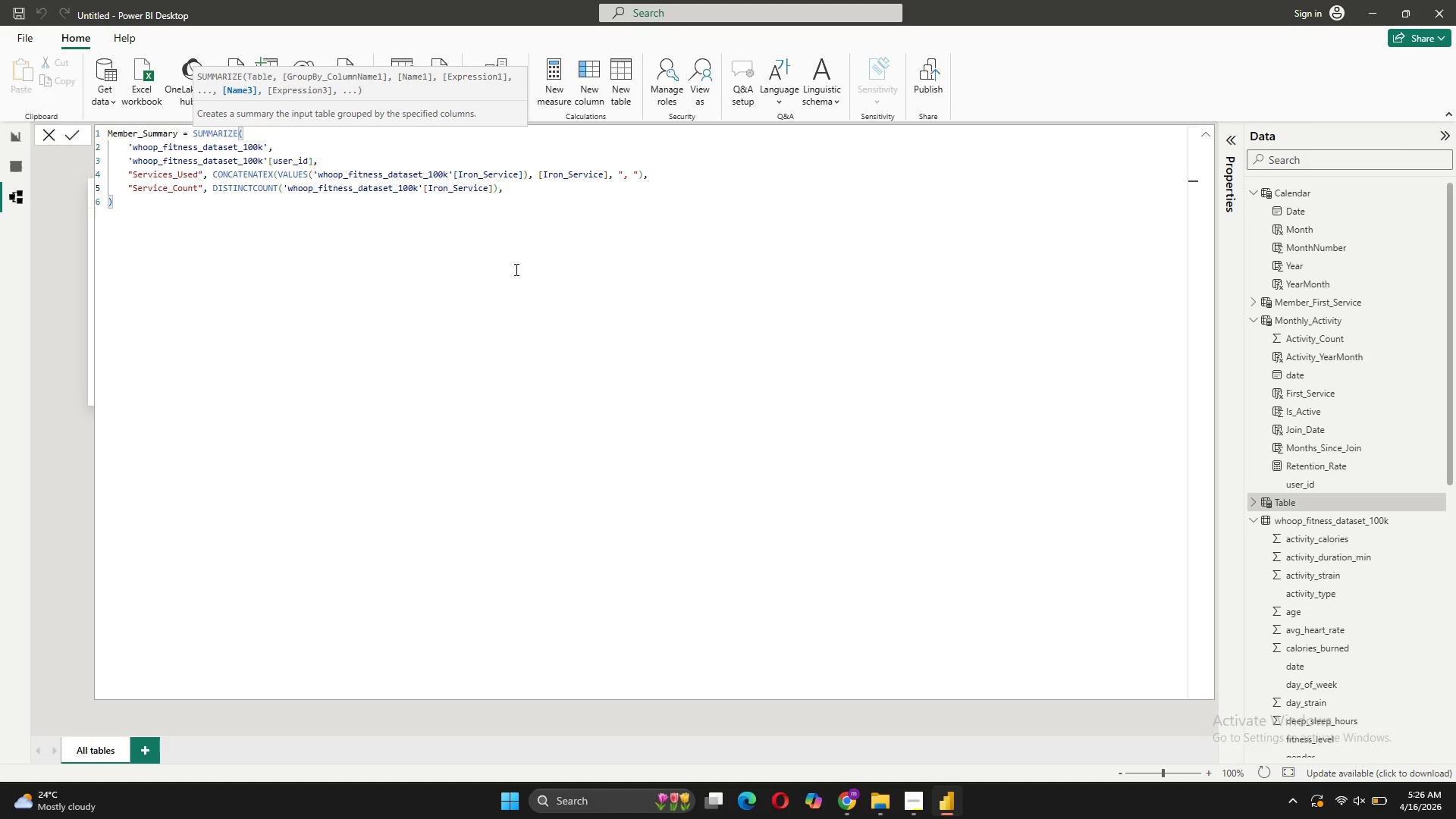 
key(Shift+ShiftRight)
 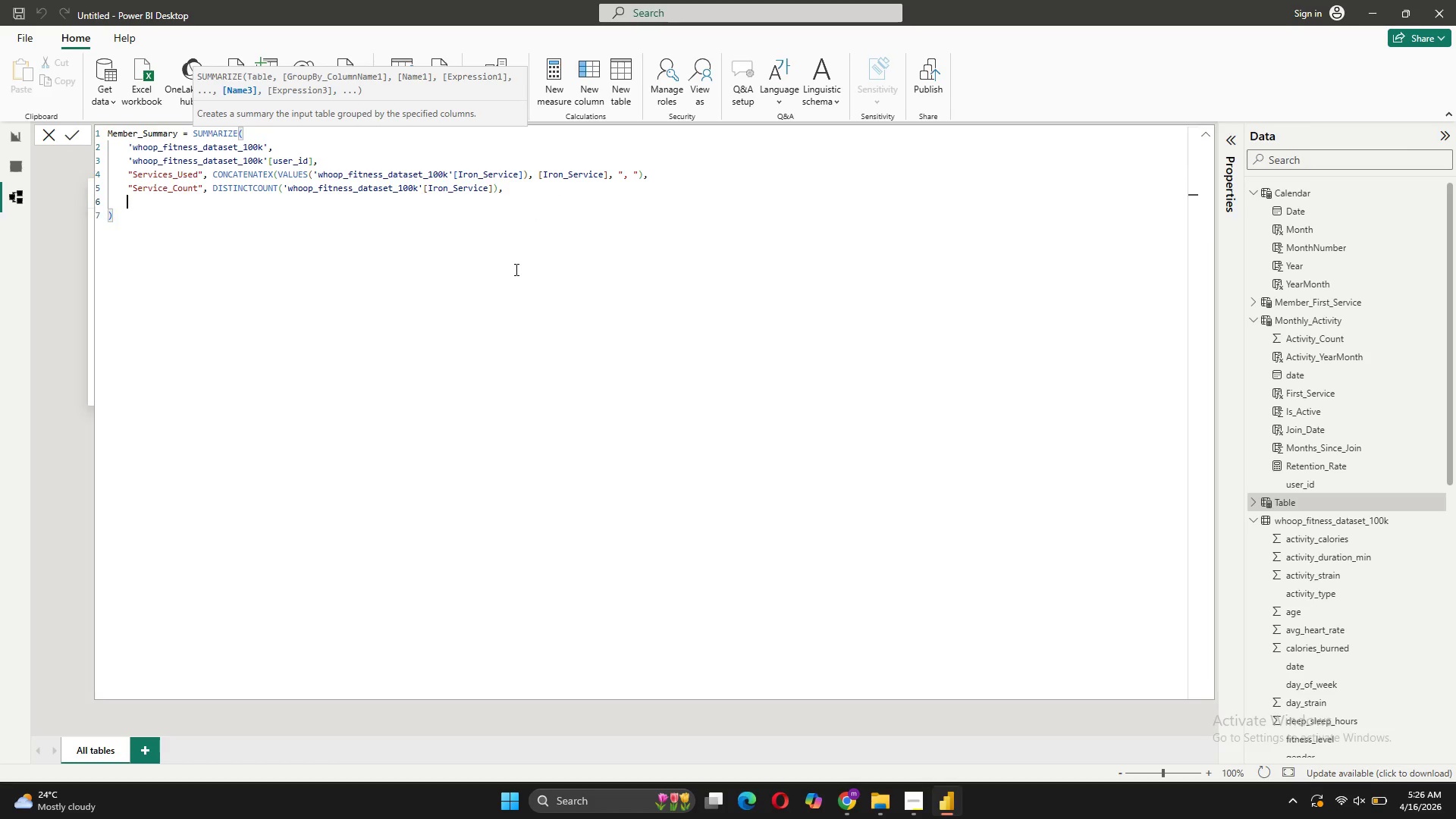 
key(Shift+Enter)
 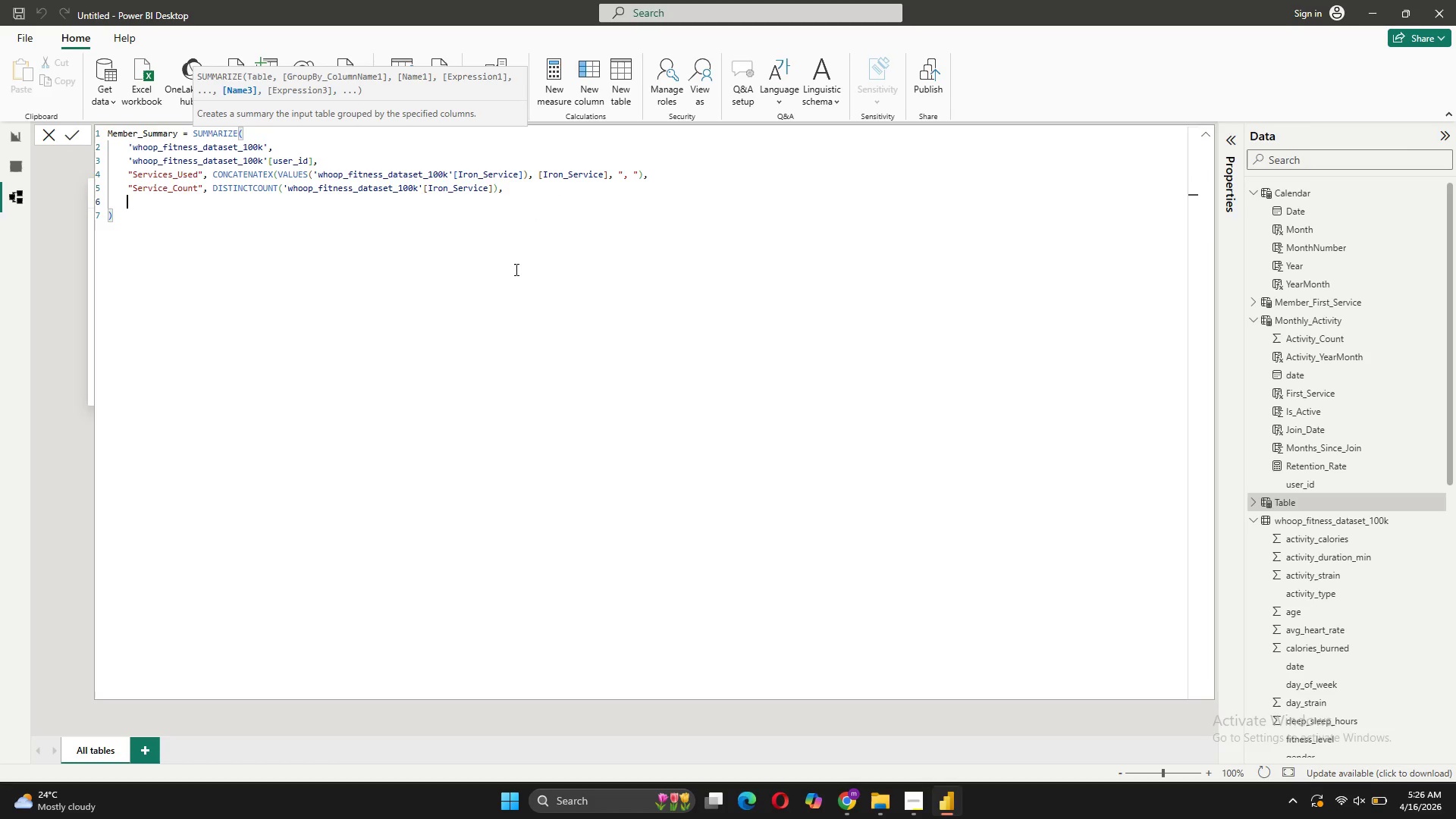 
key(Shift+Quote)
 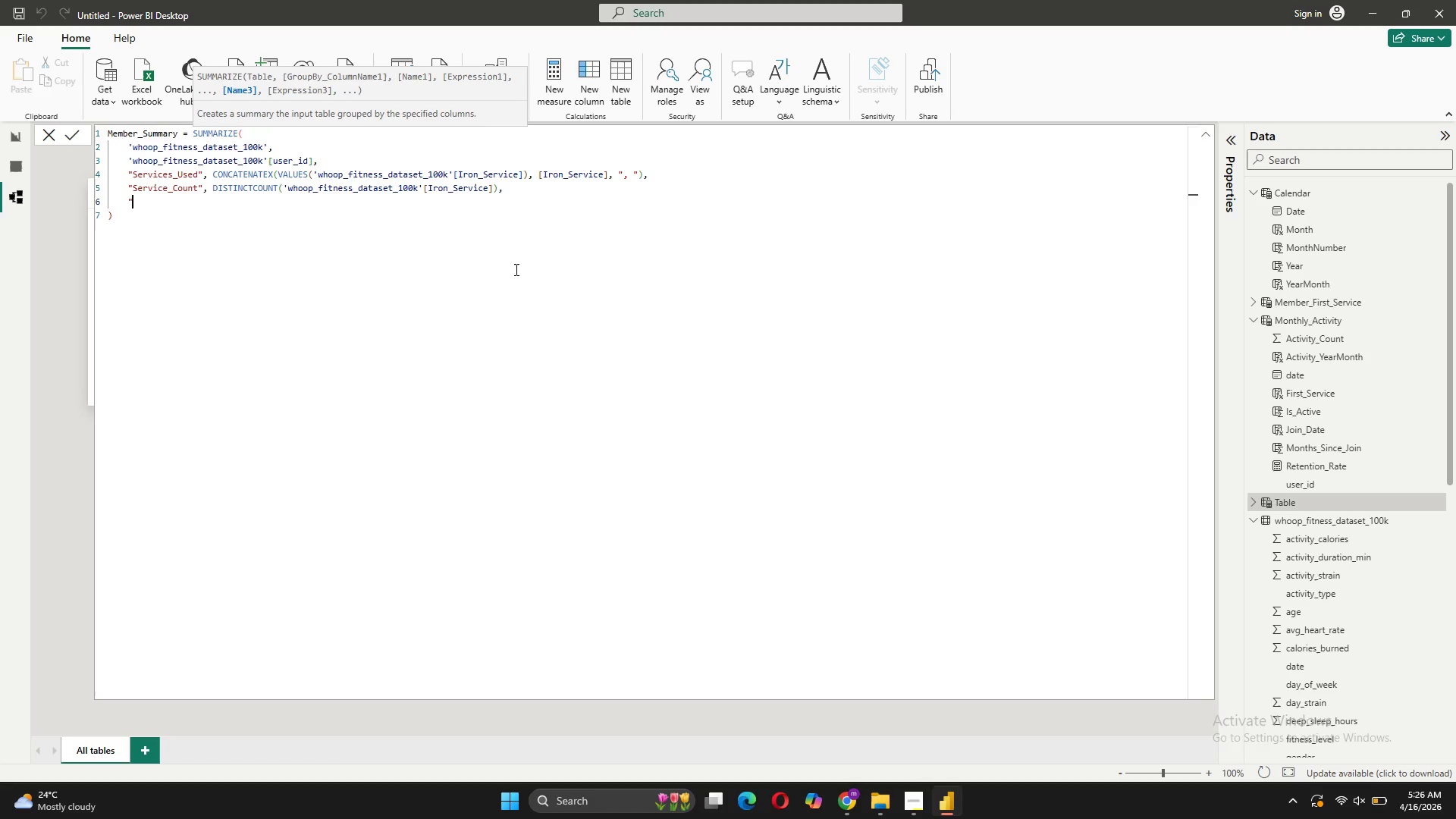 
type(f)
key(Backspace)
type(First_Service", MIN(Mon)
 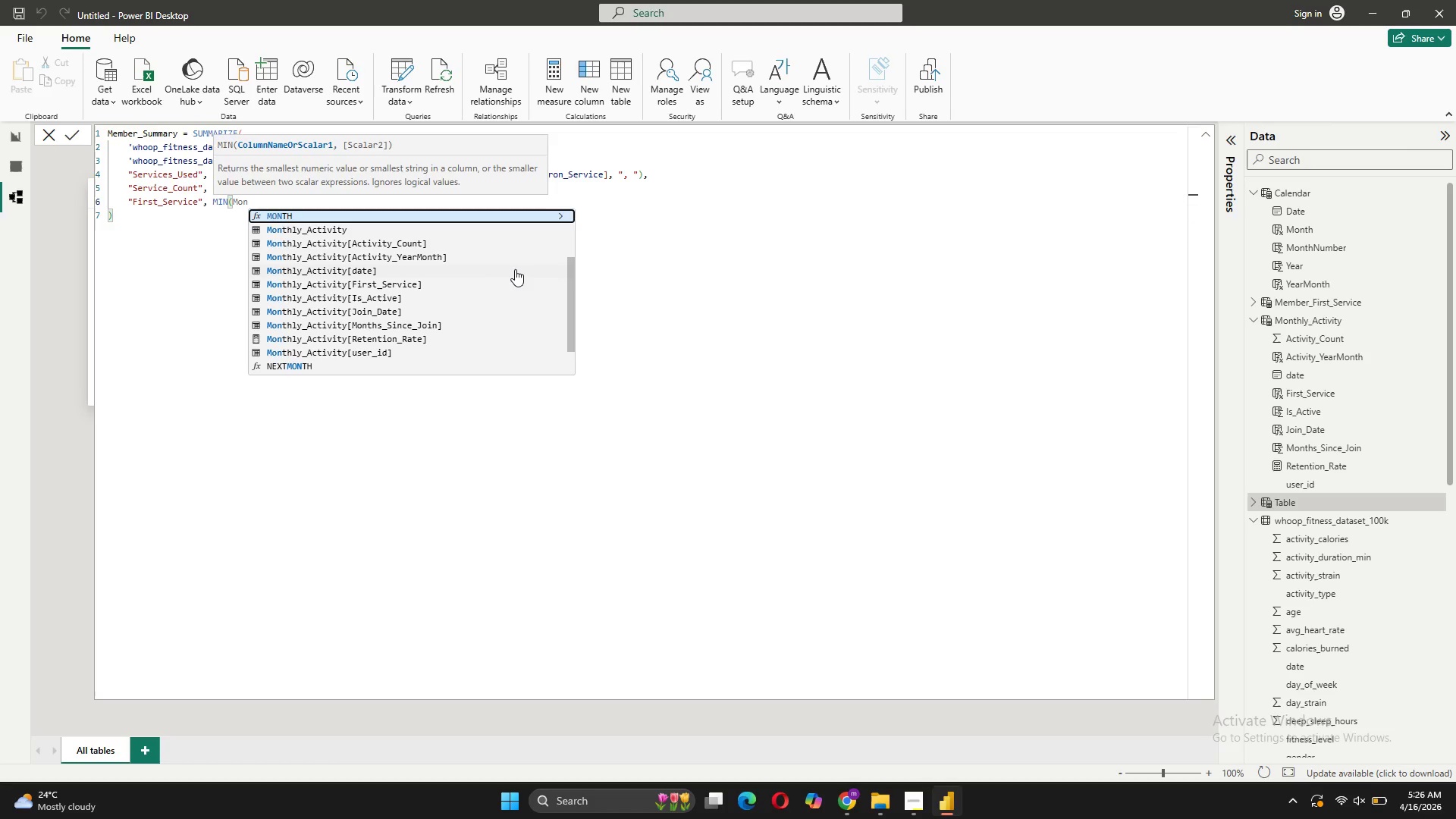 
left_click([297, 232])
 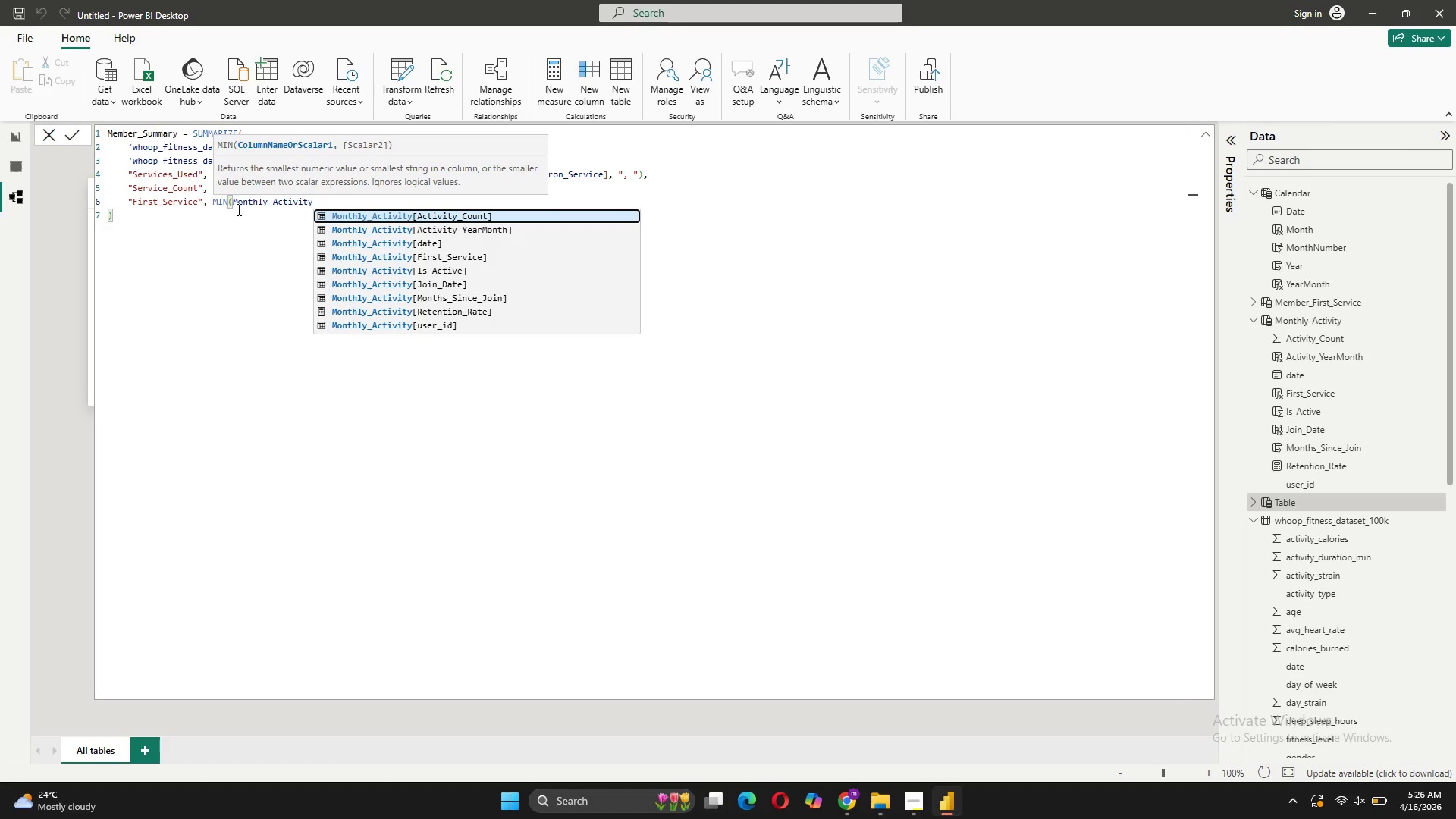 
left_click([233, 206])
 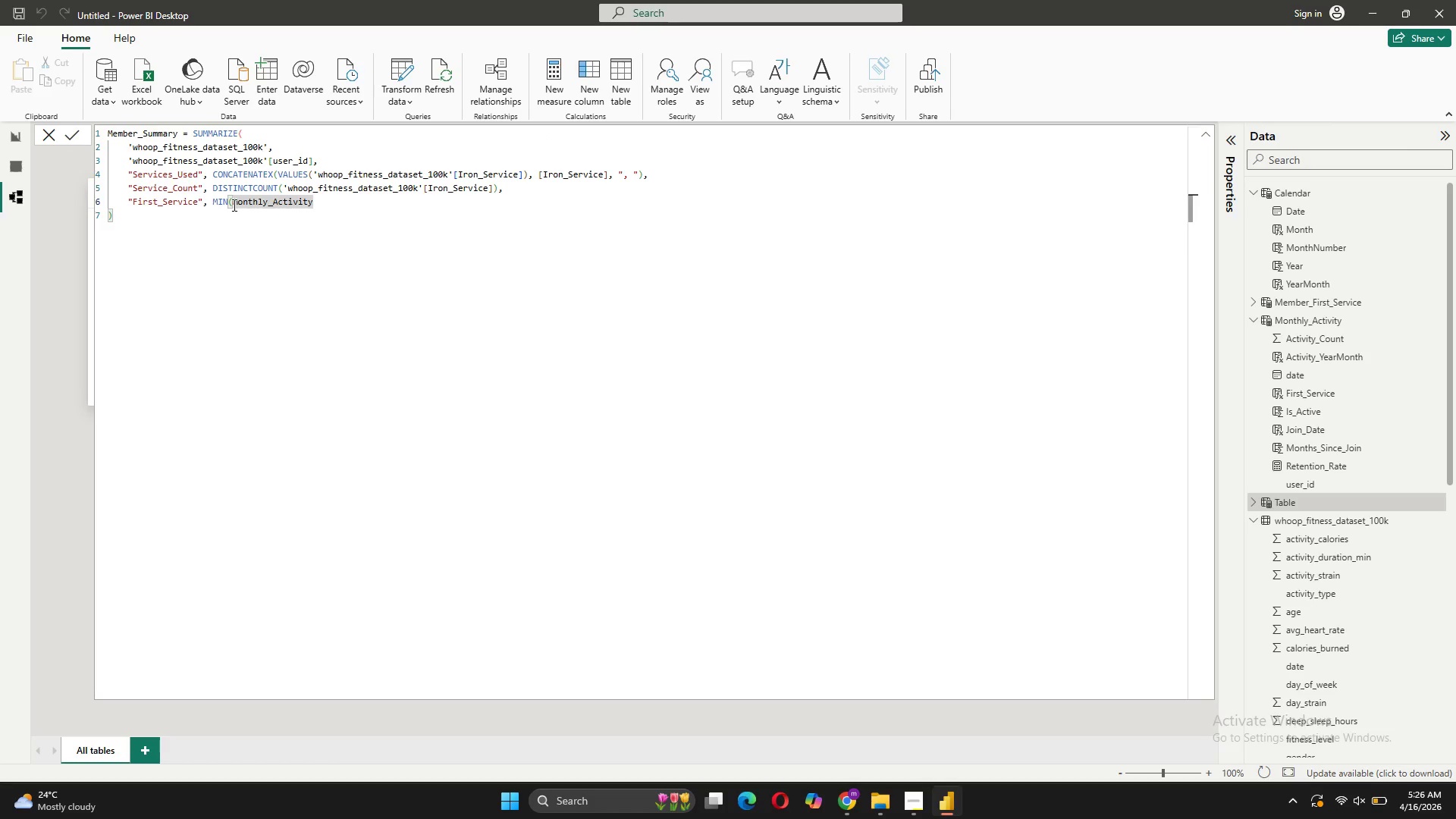 
key(Quote)
 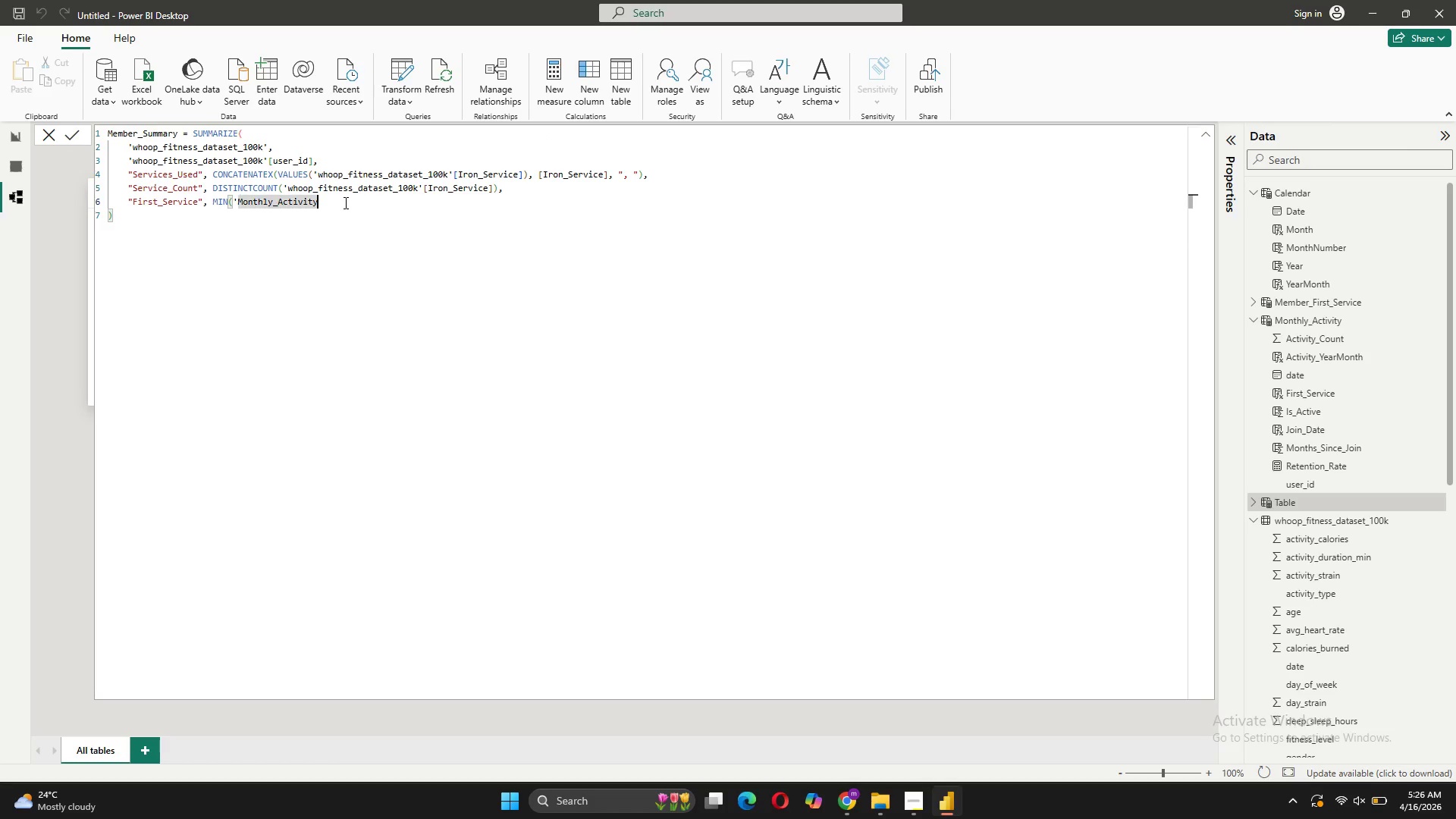 
key(Quote)
 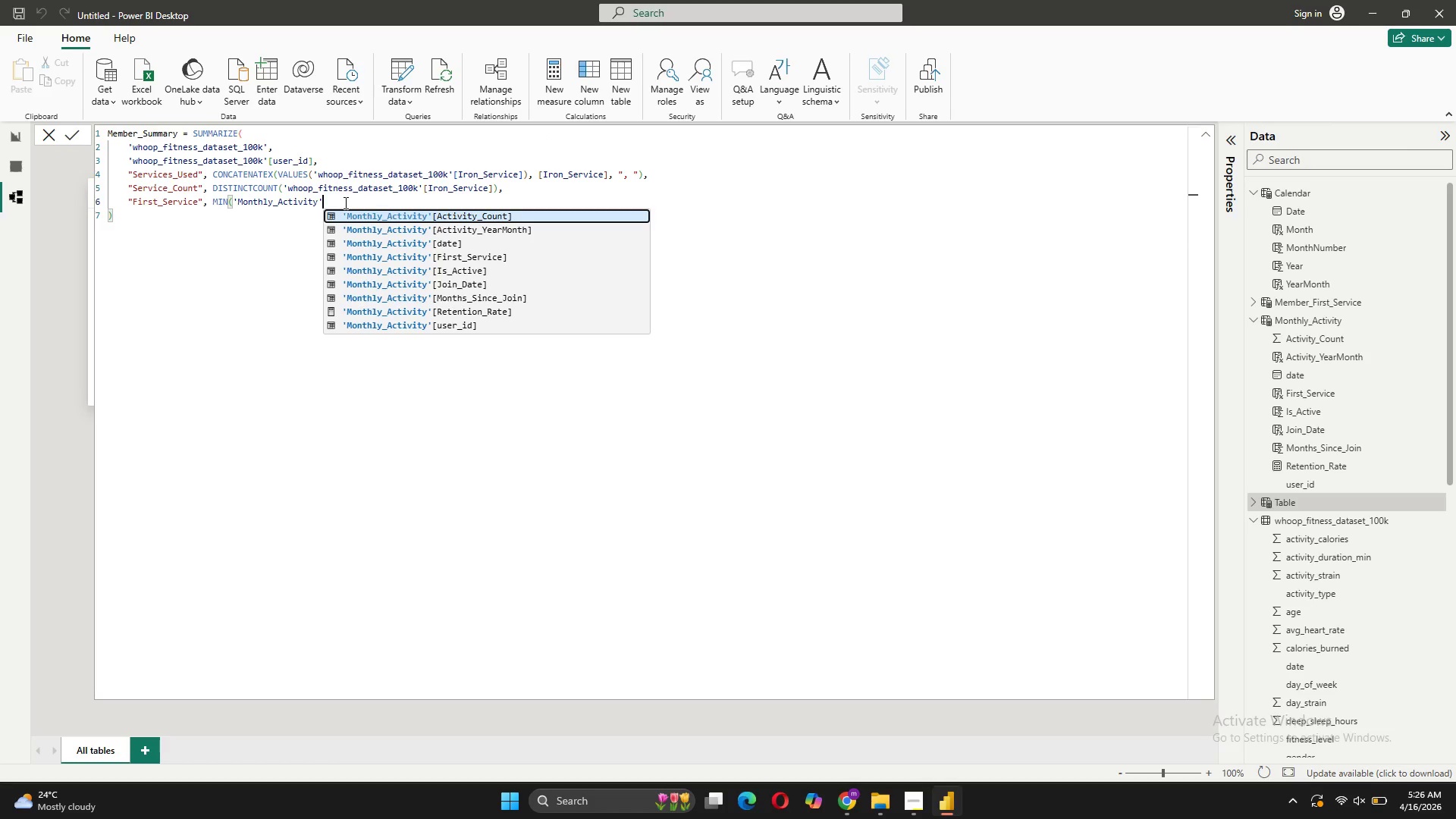 
wait(5.84)
 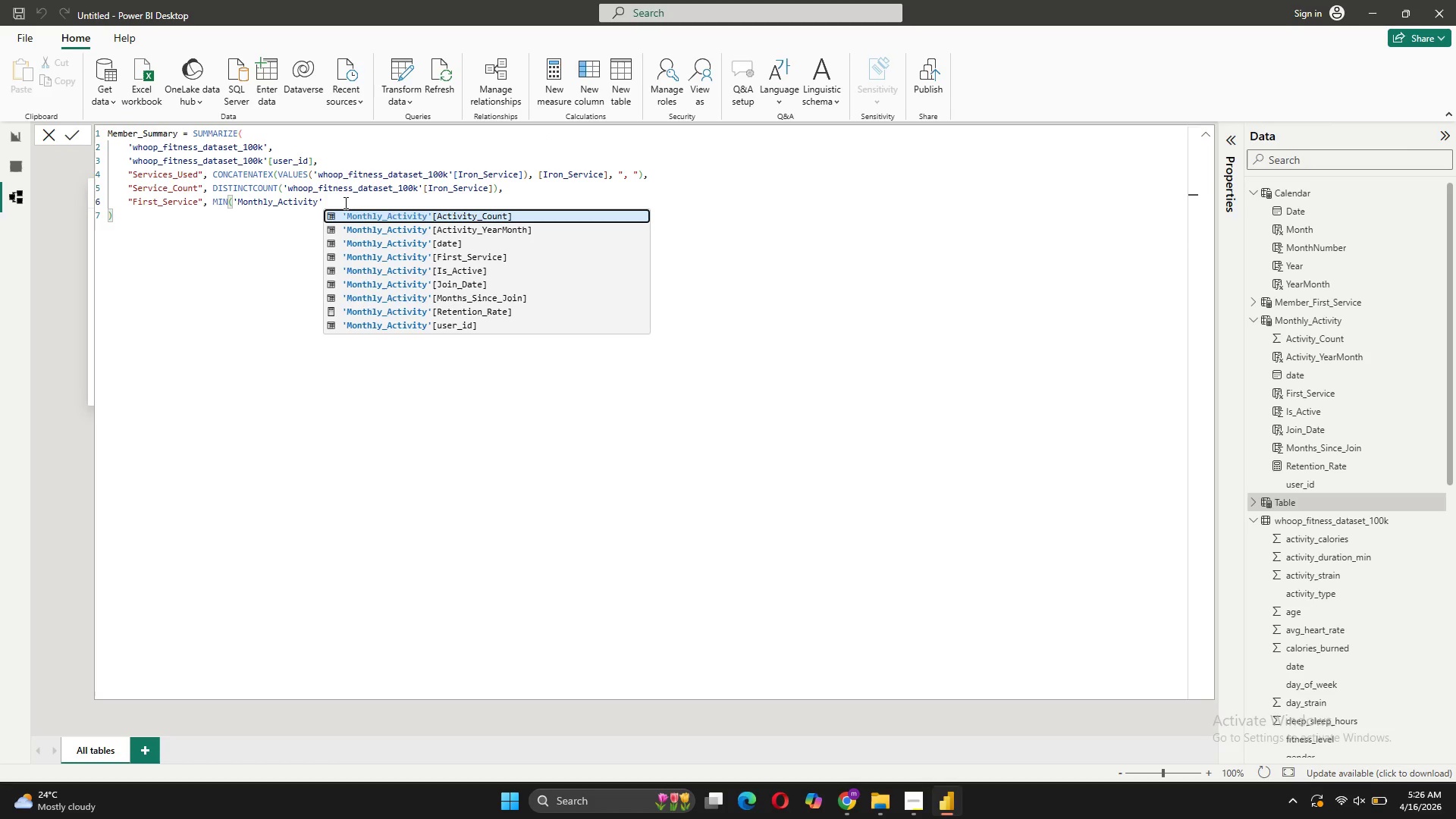 
key(BracketLeft)
 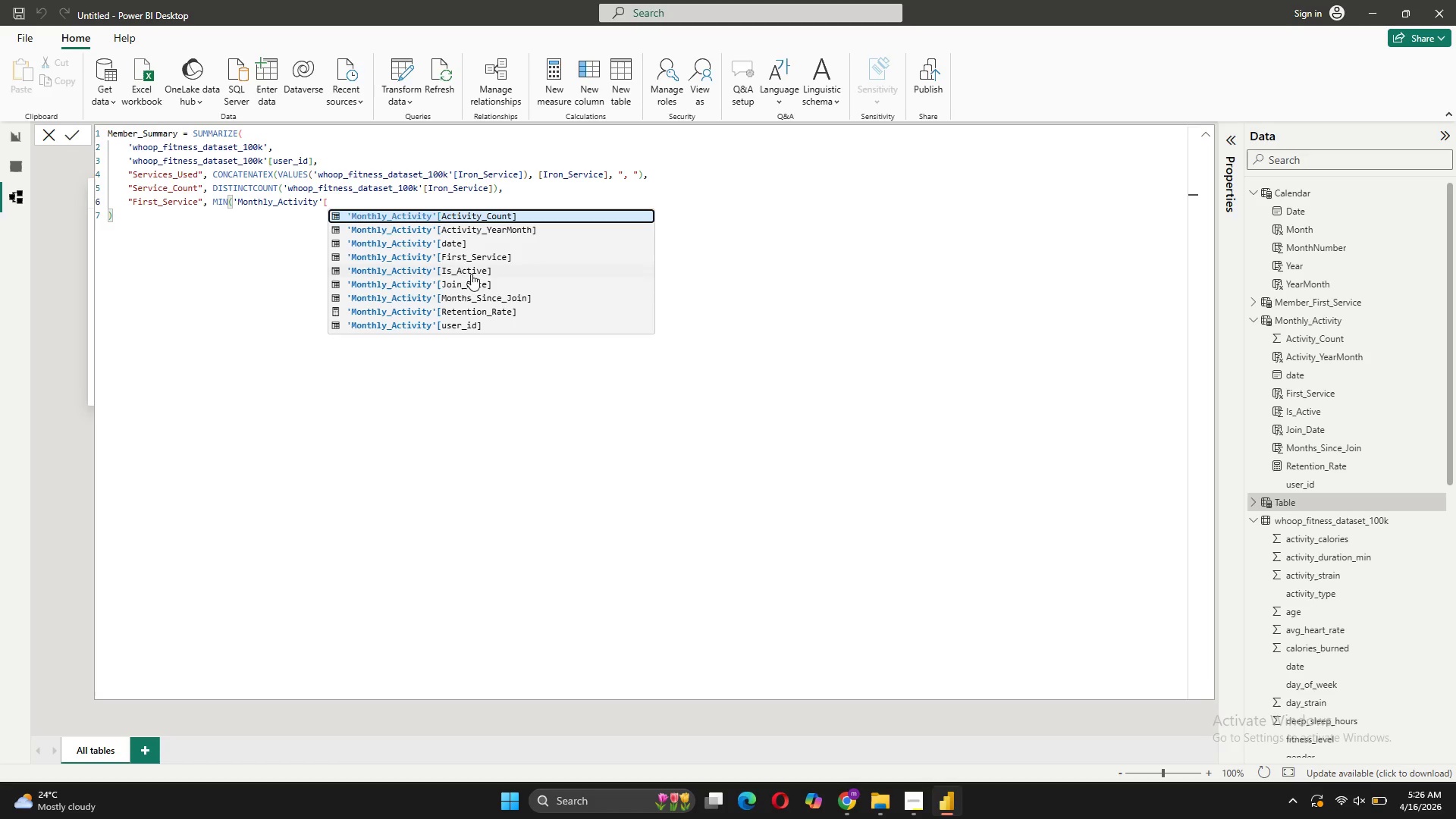 
left_click([479, 256])
 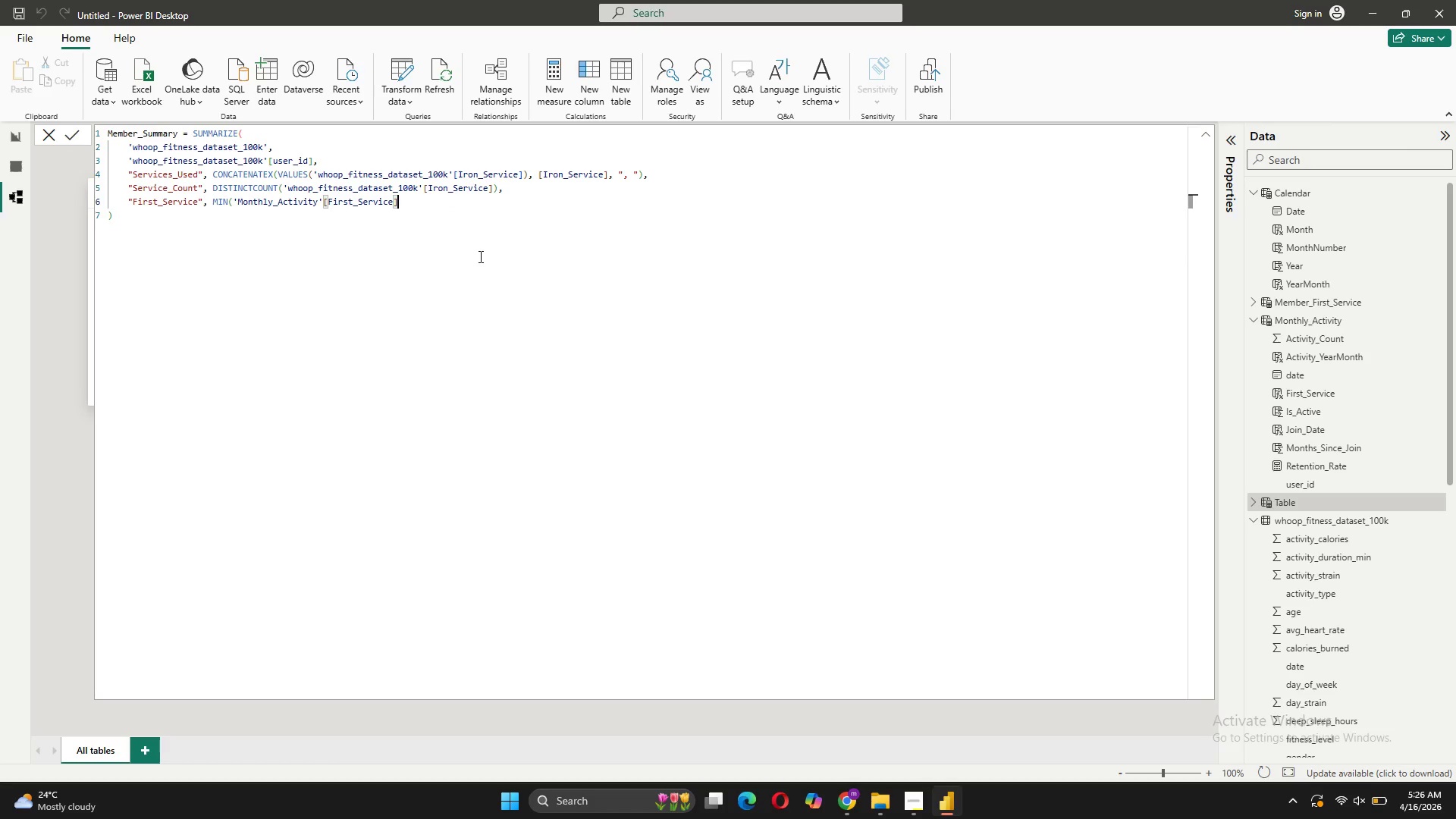 
key(Shift+0)
 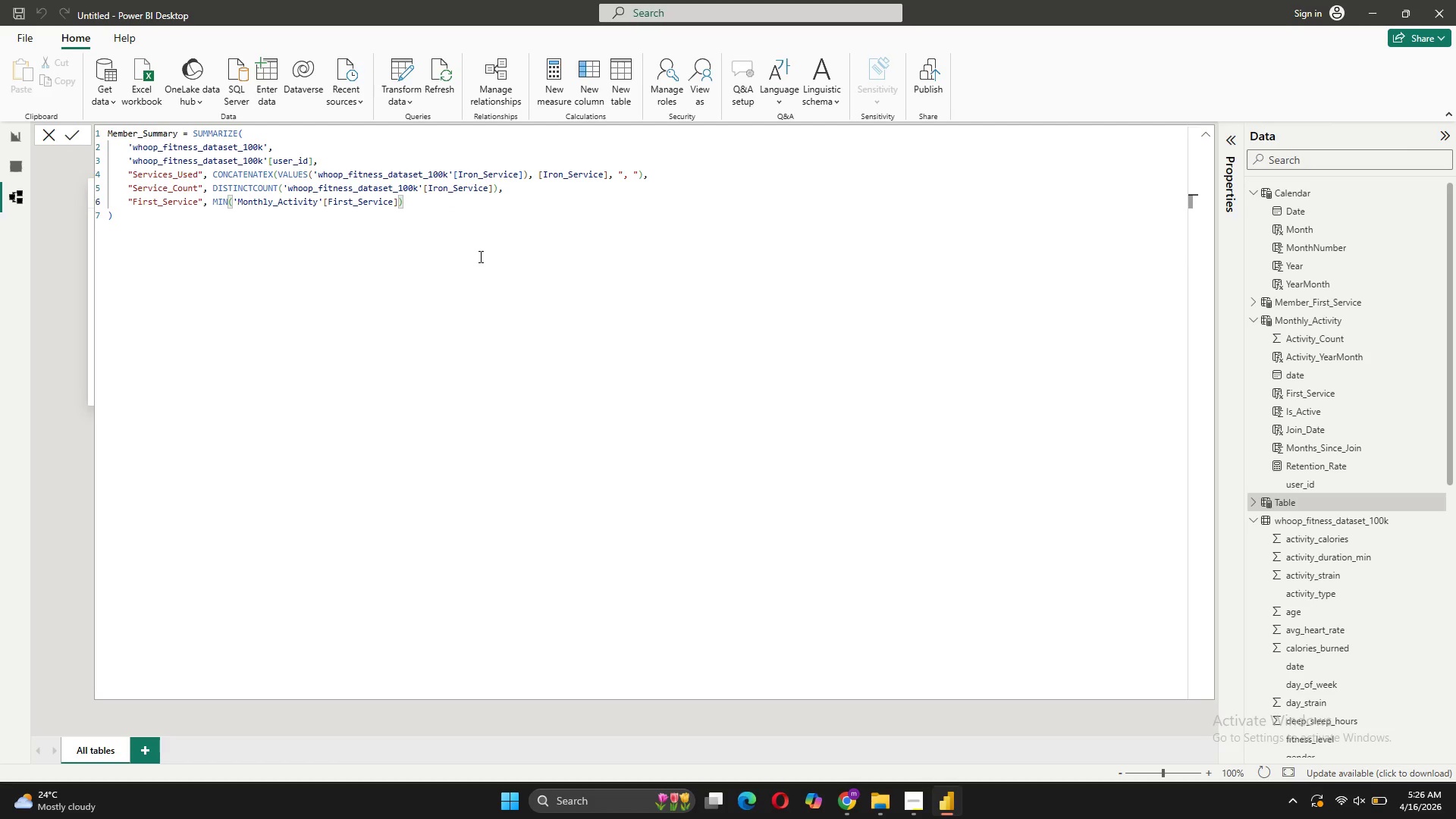 
key(Comma)
 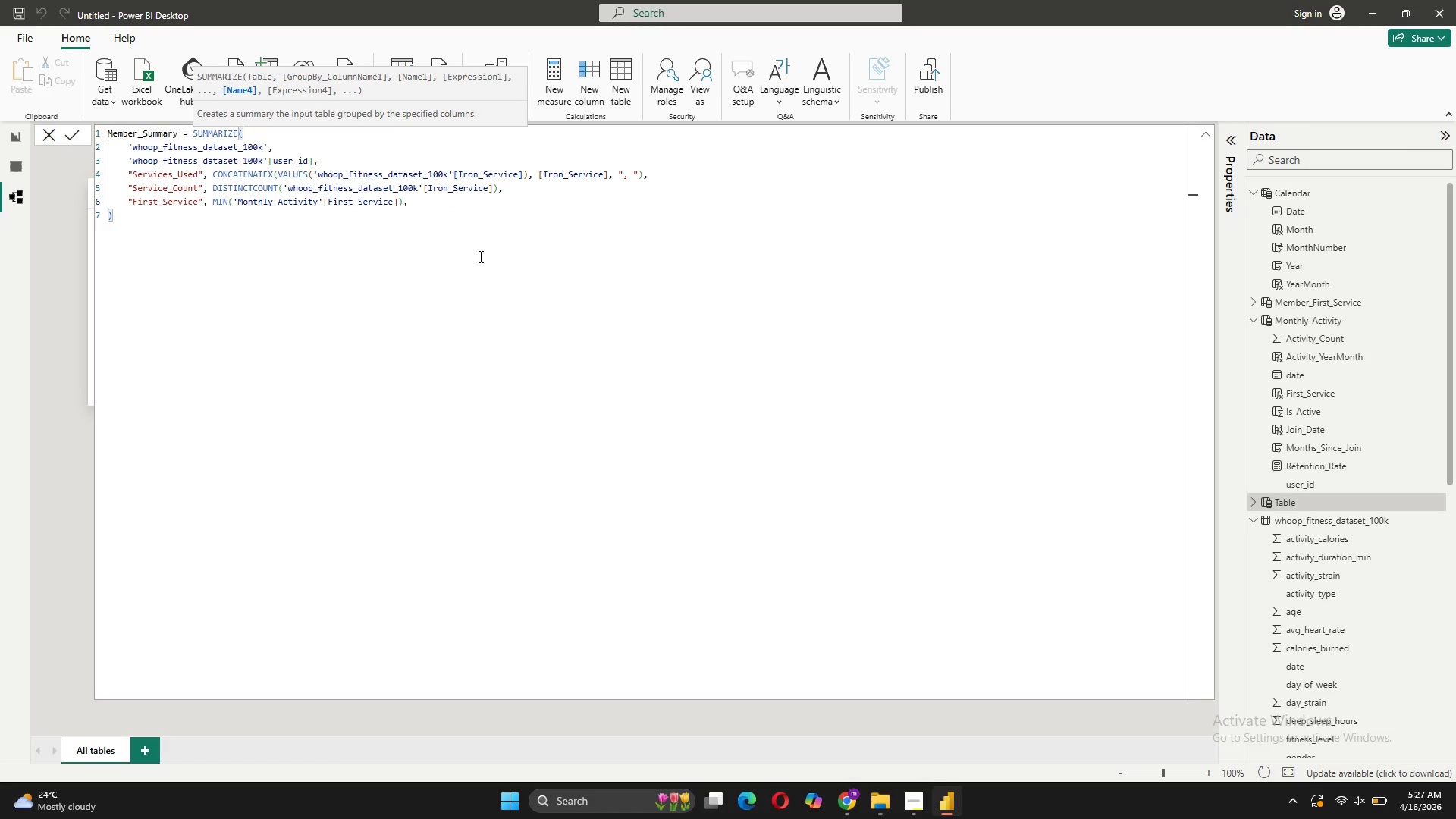 
key(Shift+Enter)
 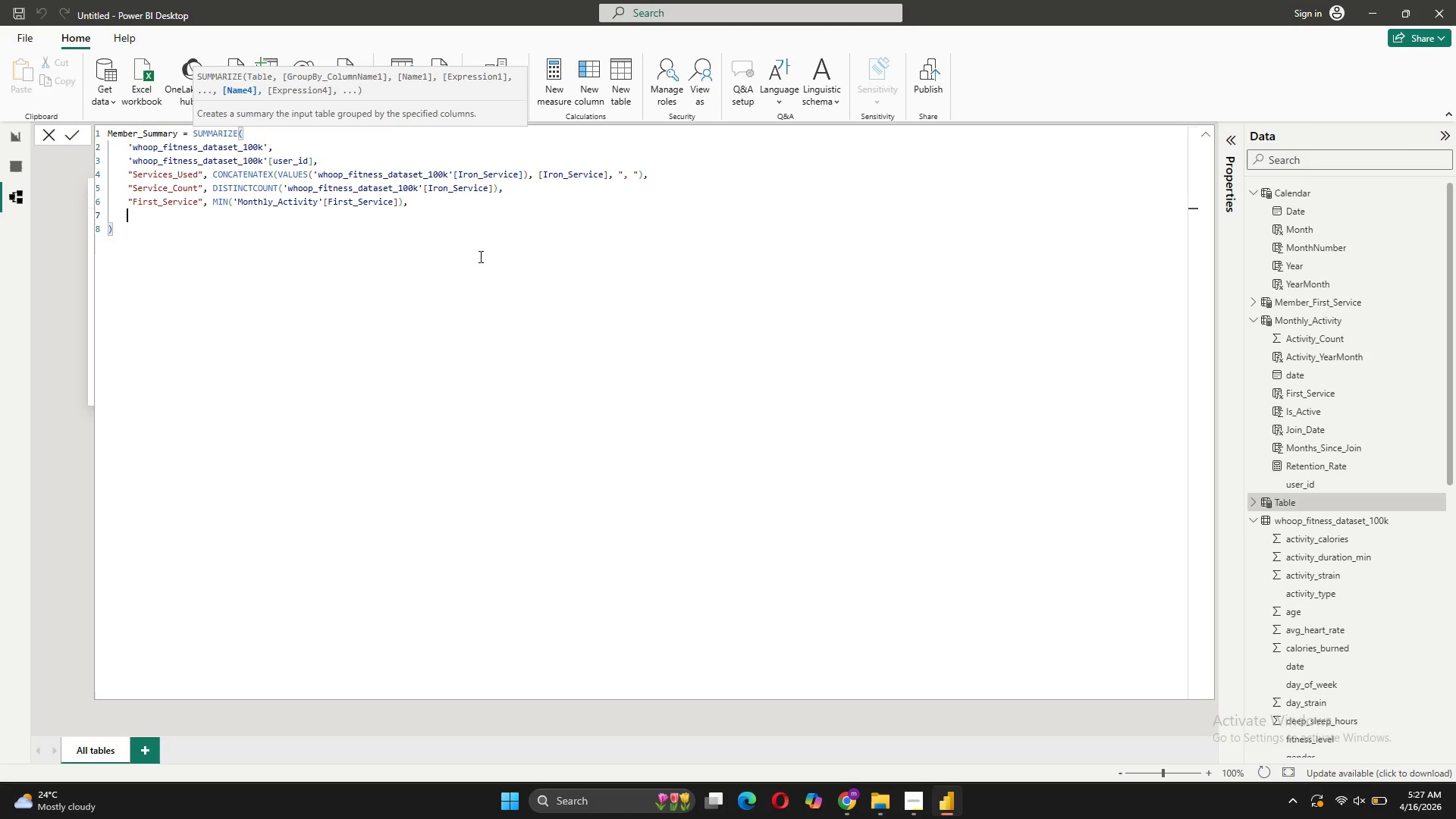 
type("Join_Date", MIN()
 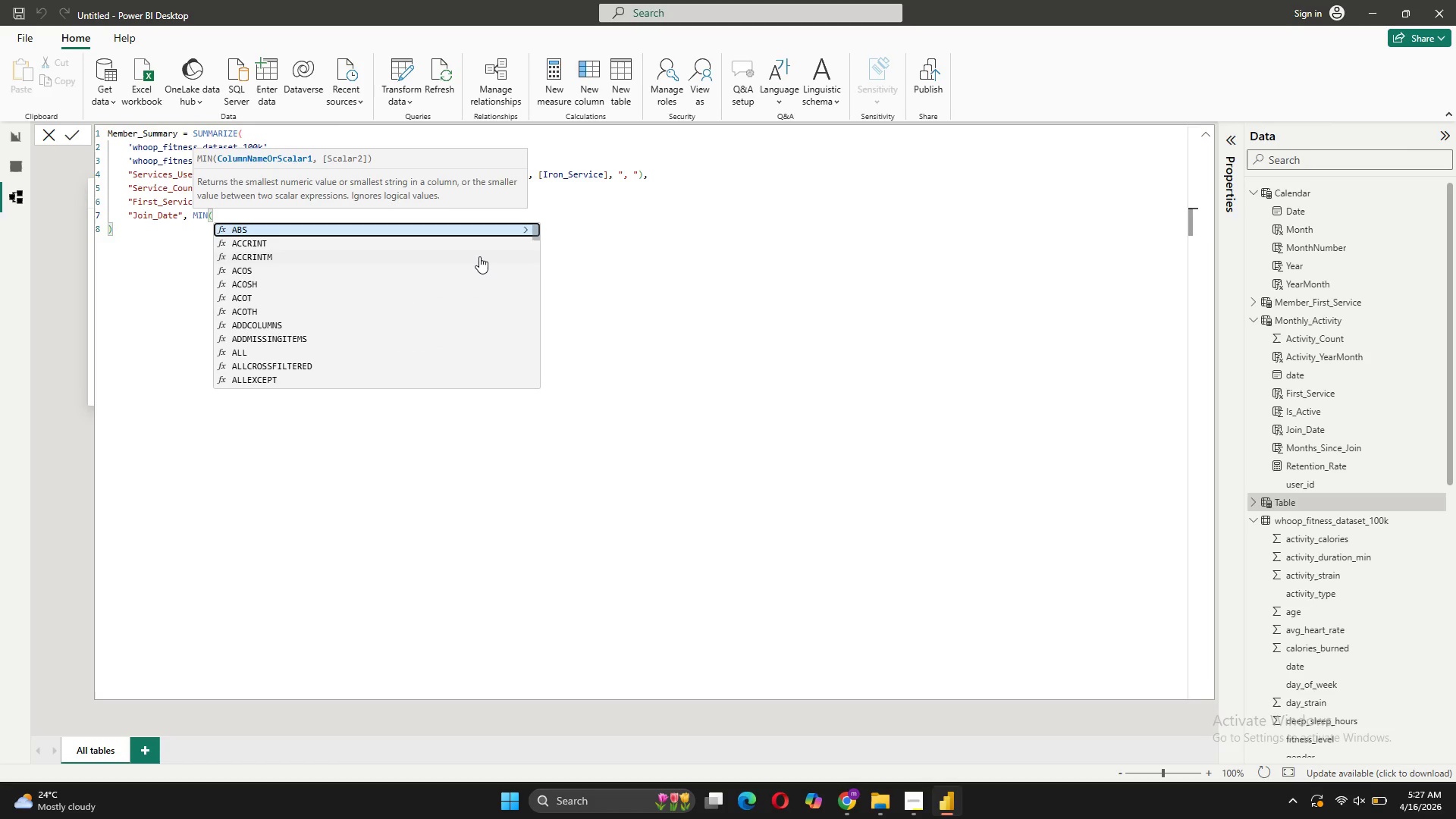 
type(Month)
 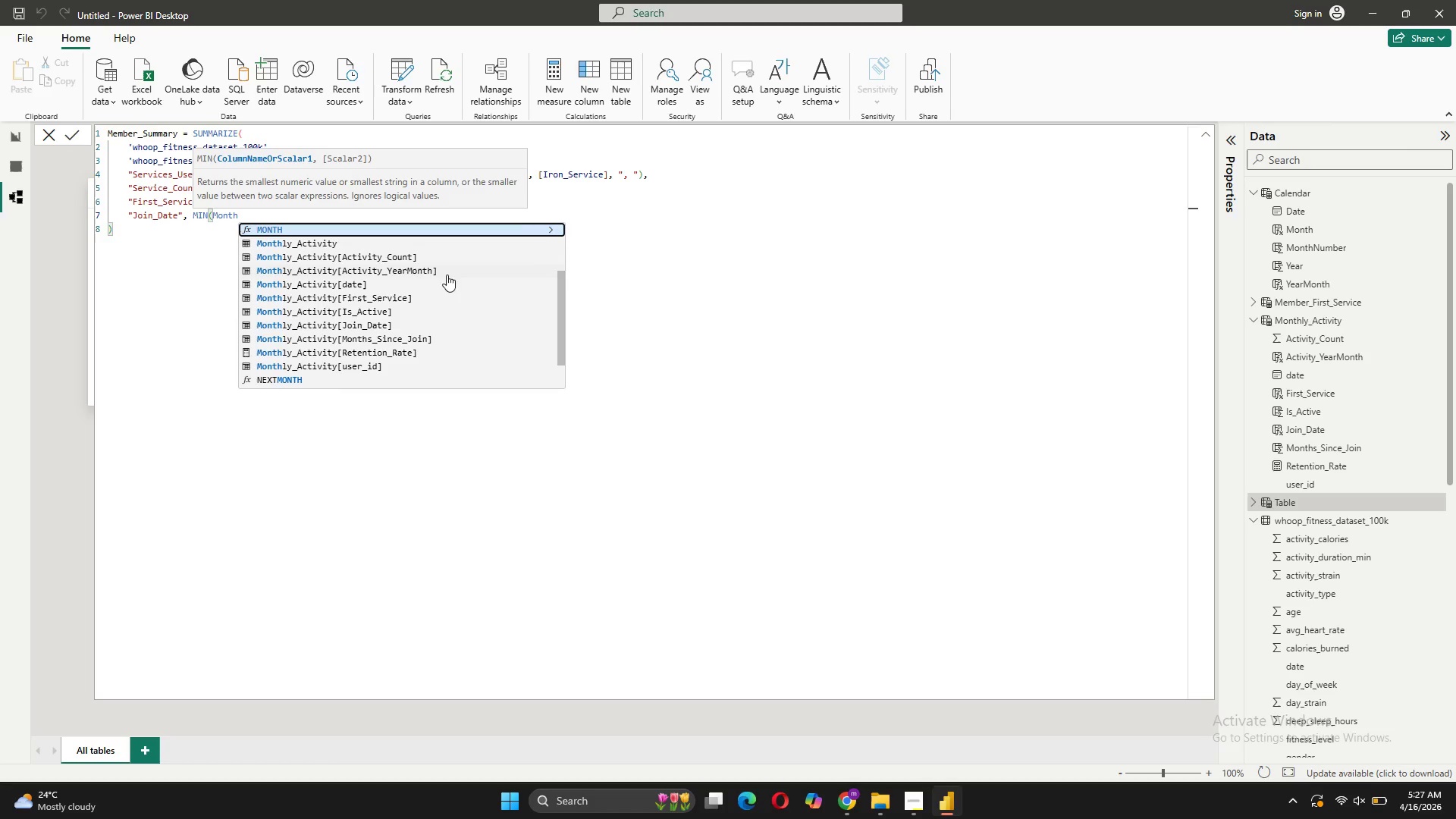 
left_click([315, 240])
 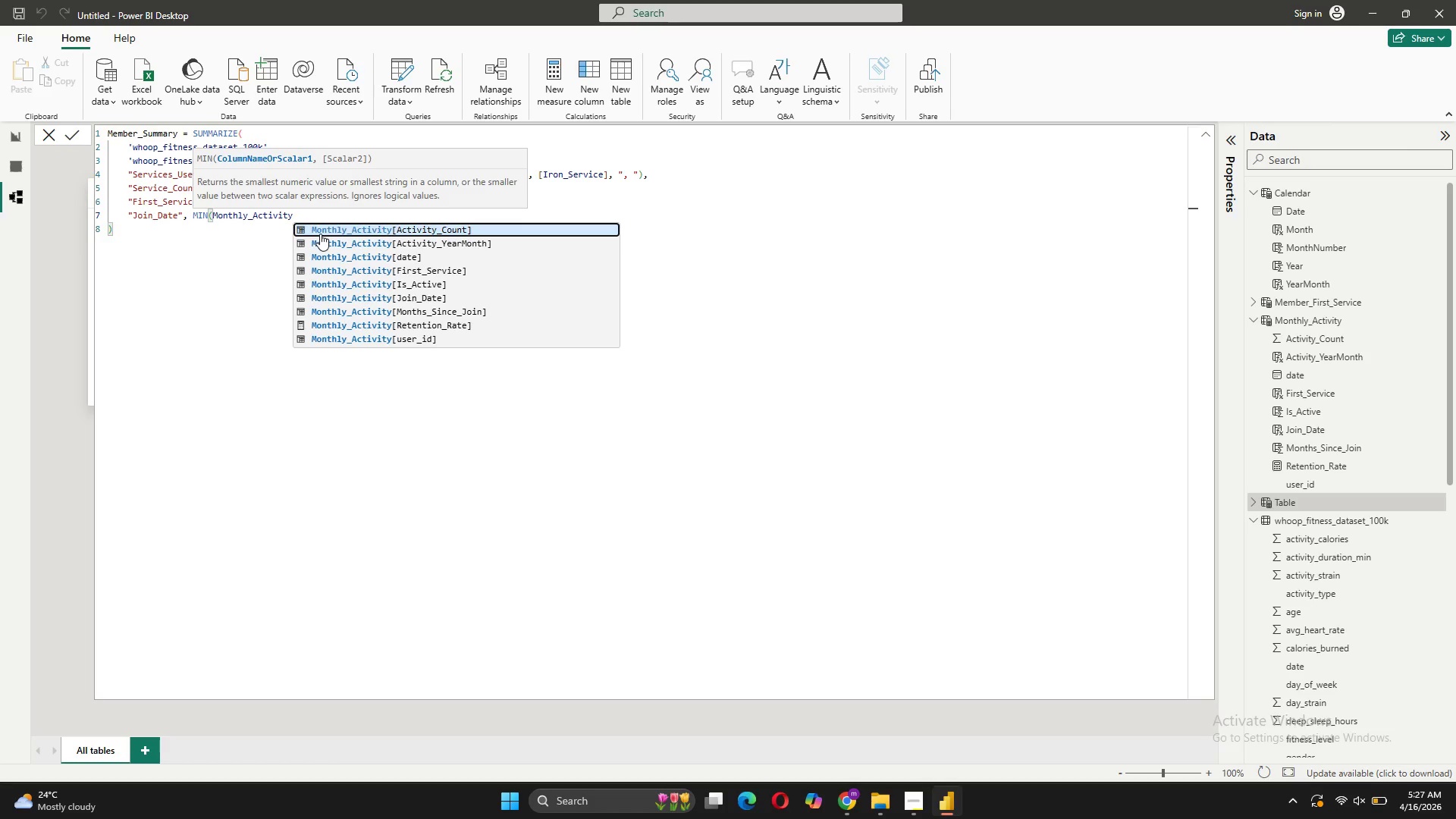 
key(Quote)
 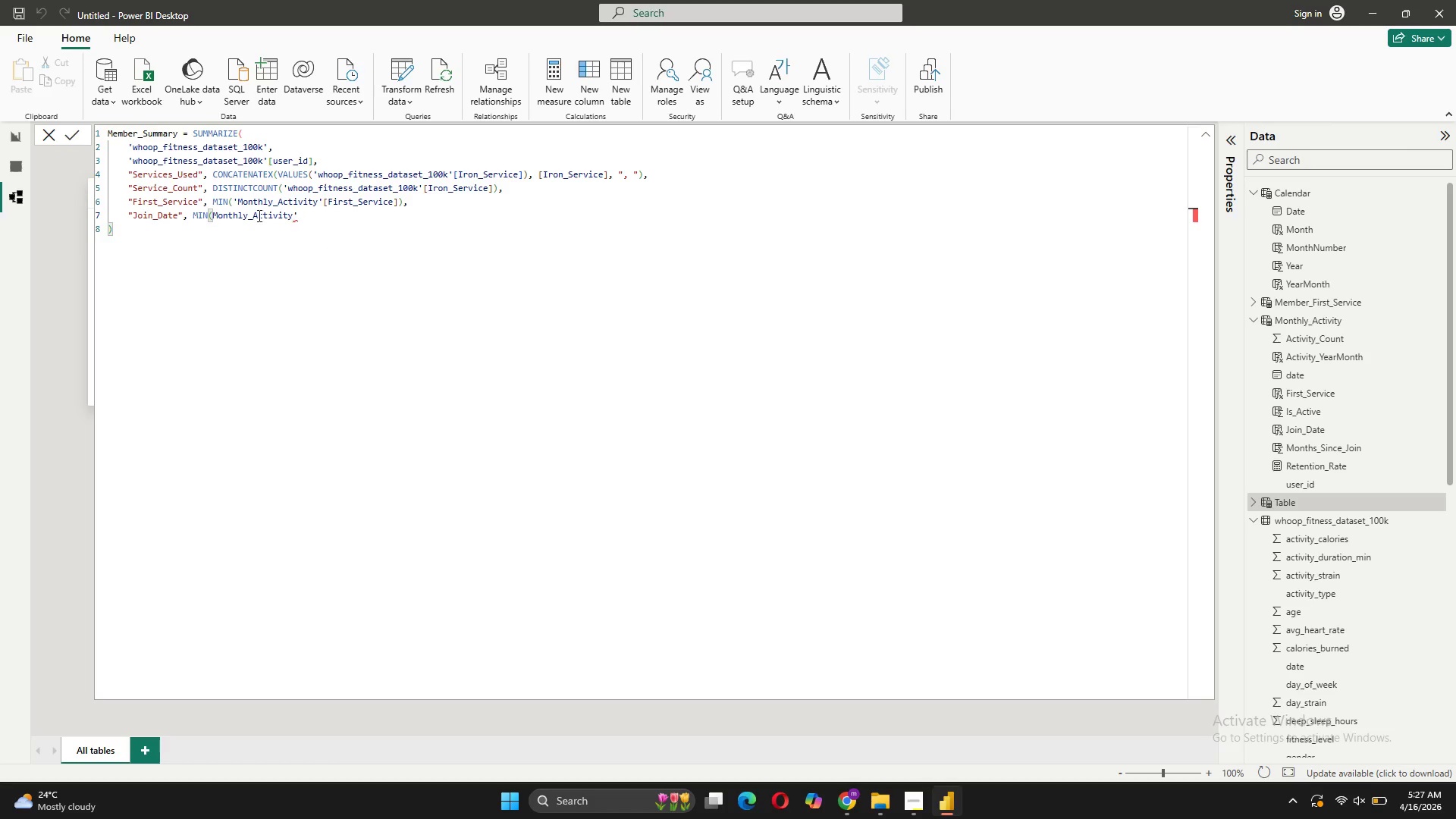 
left_click([215, 218])
 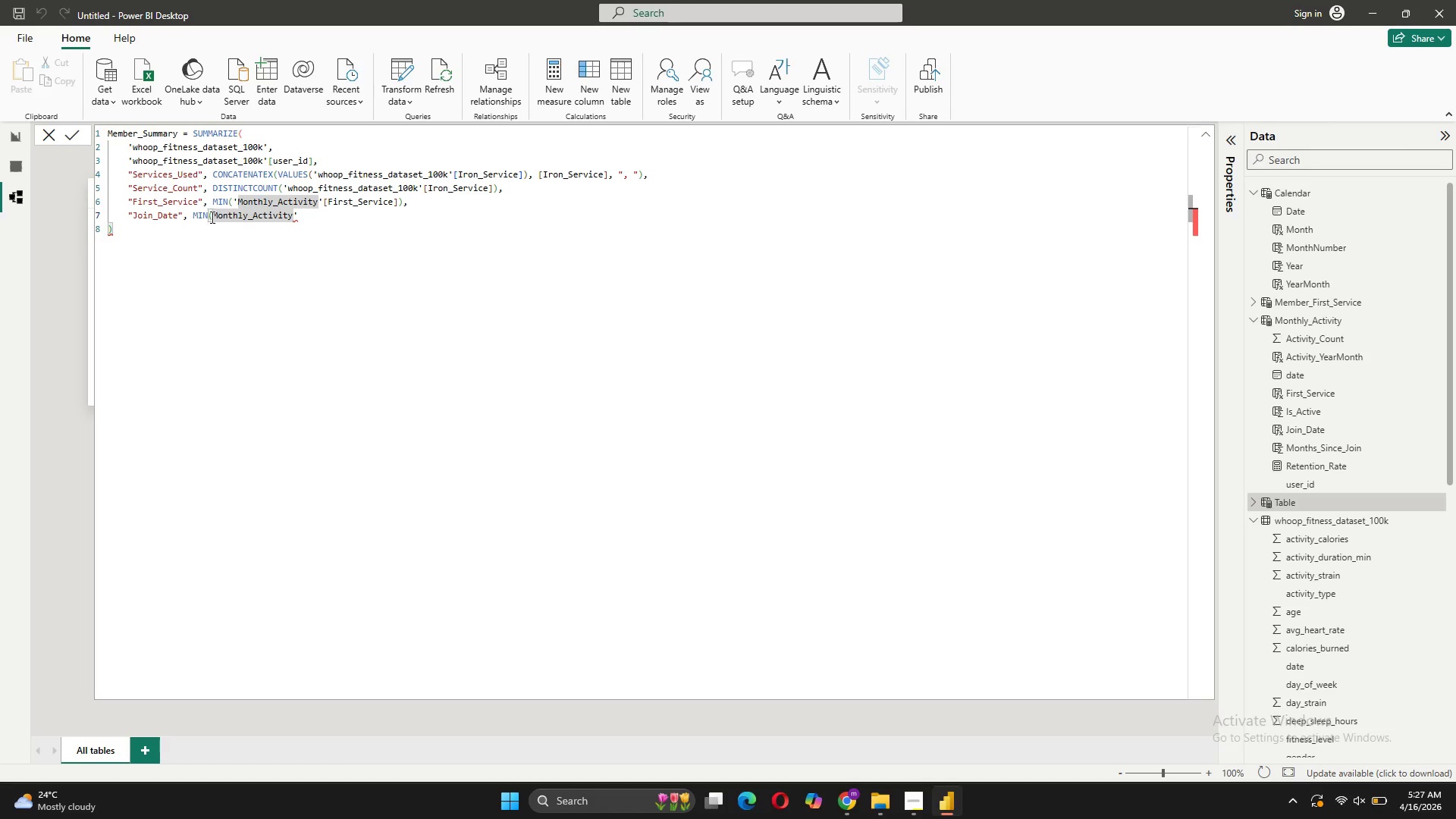 
left_click([210, 217])
 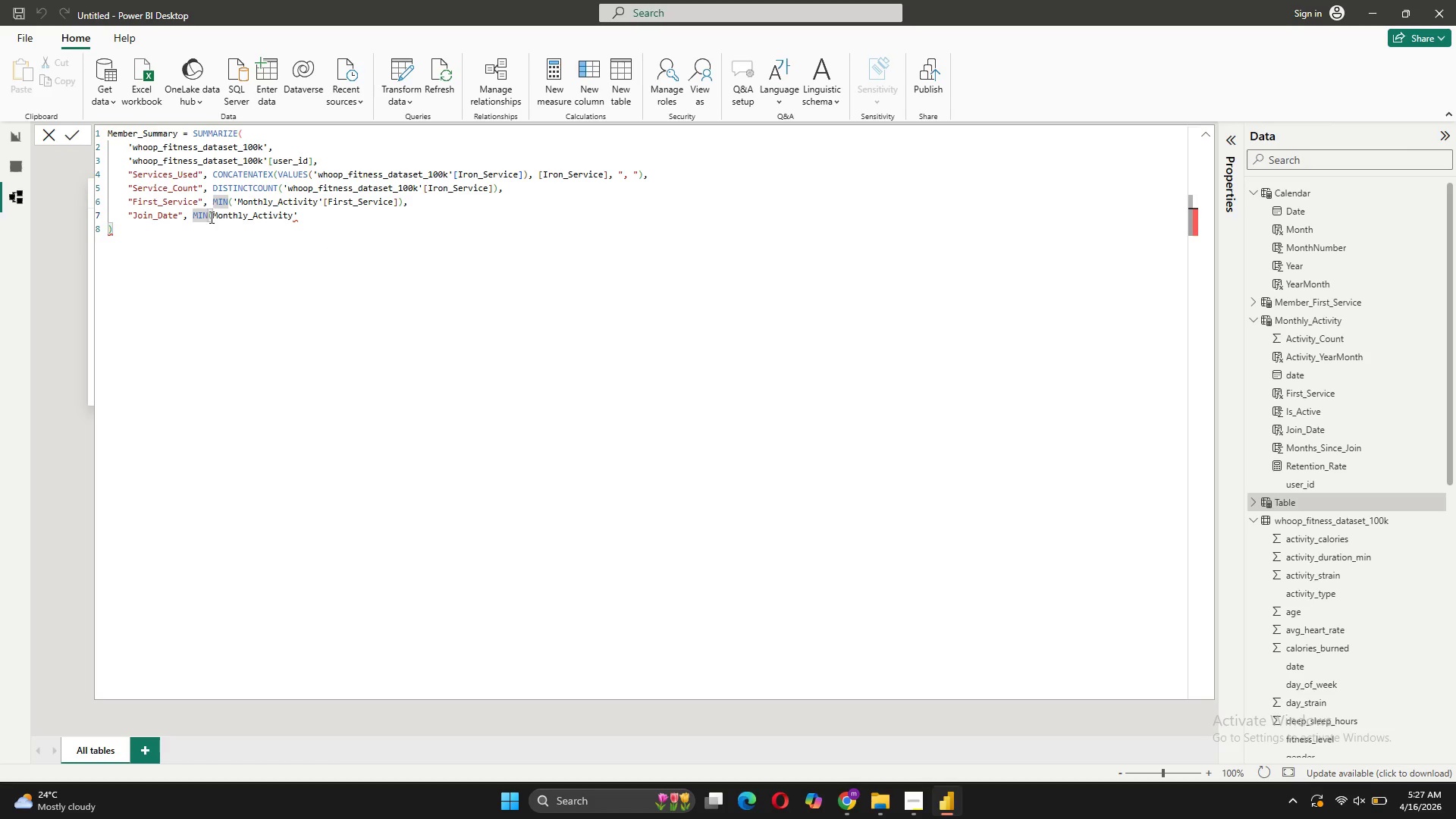 
key(Quote)
 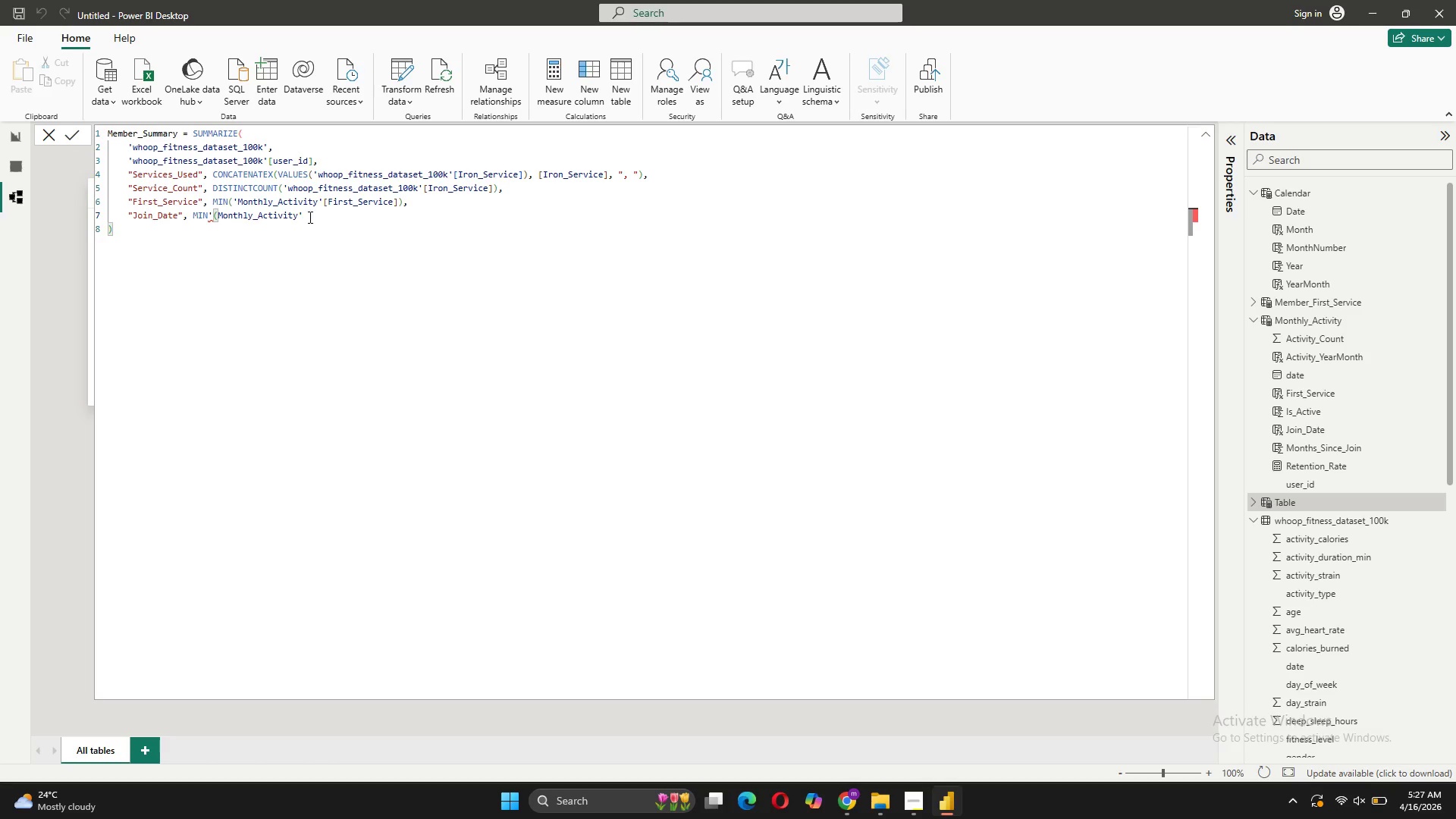 
key(Backspace)
 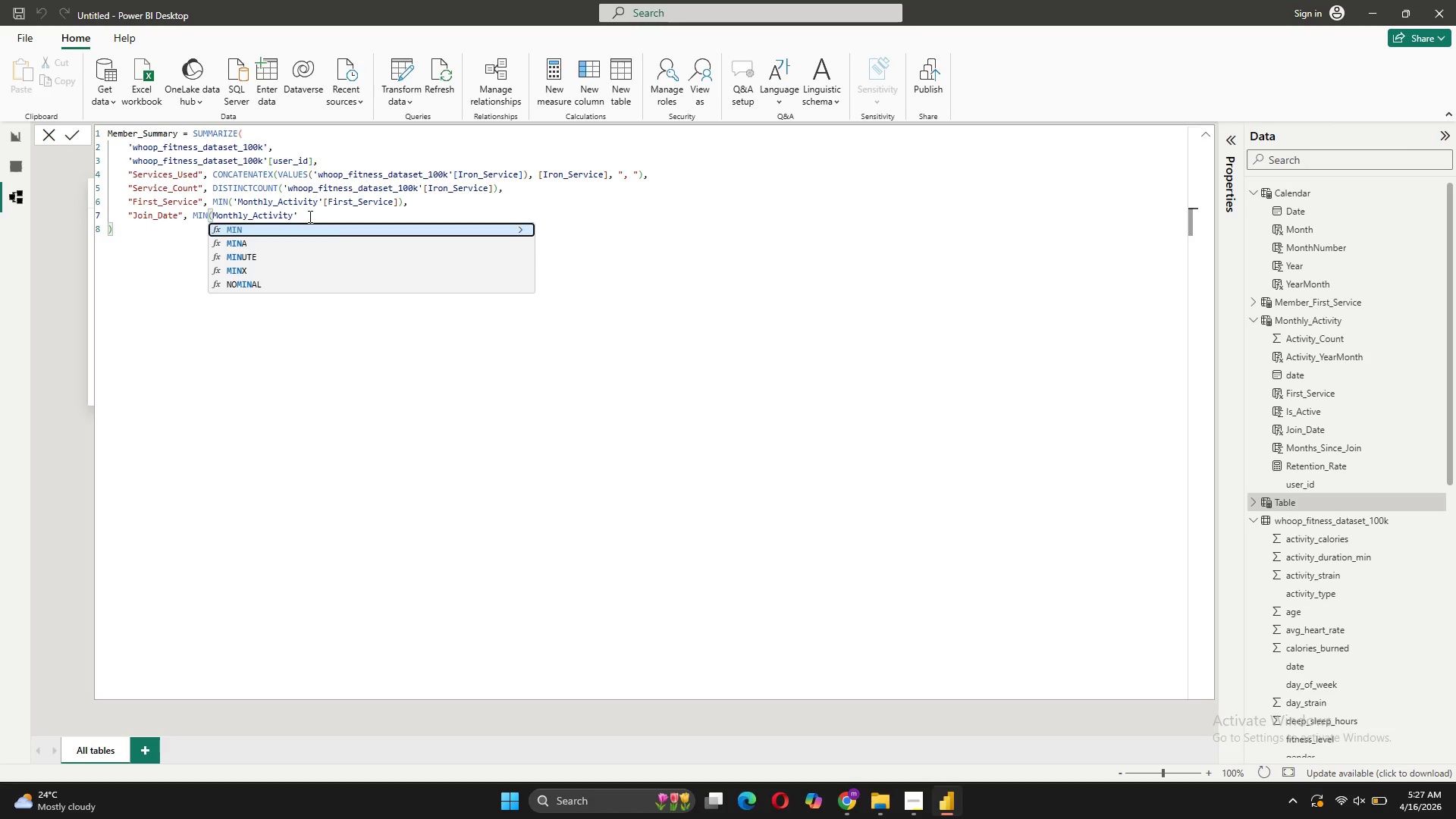 
key(ArrowRight)
 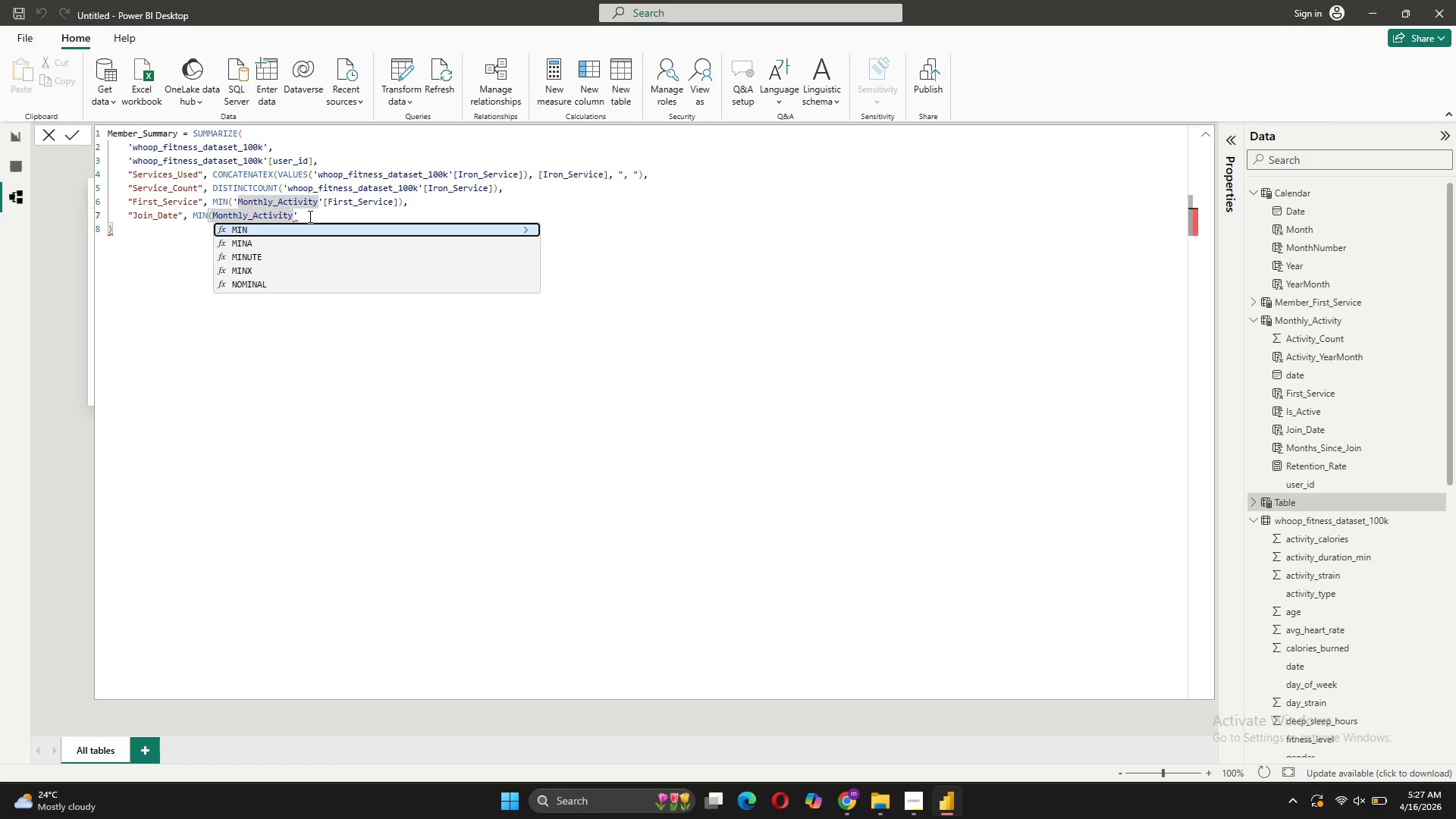 
key(Quote)
 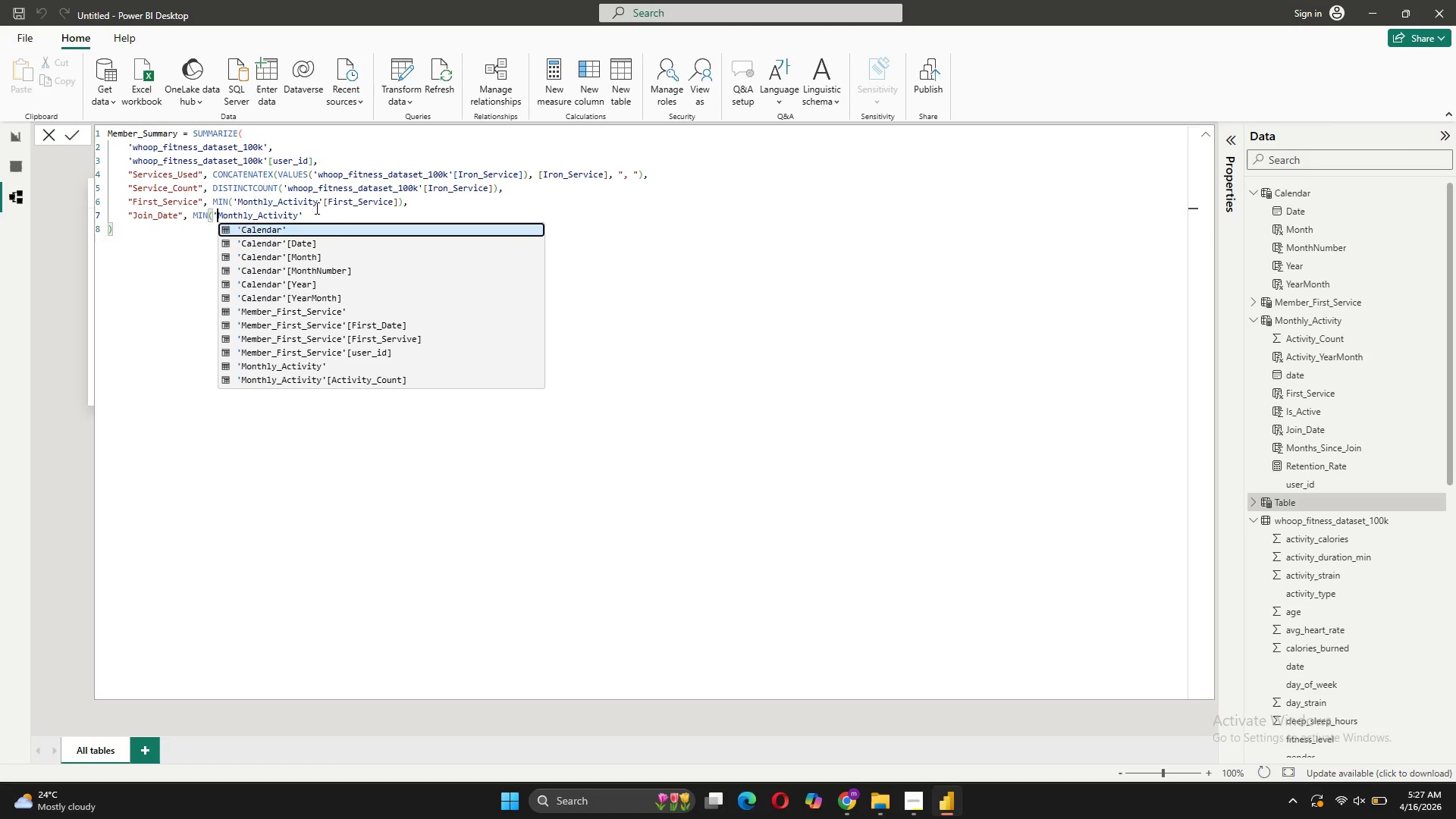 
left_click([315, 208])
 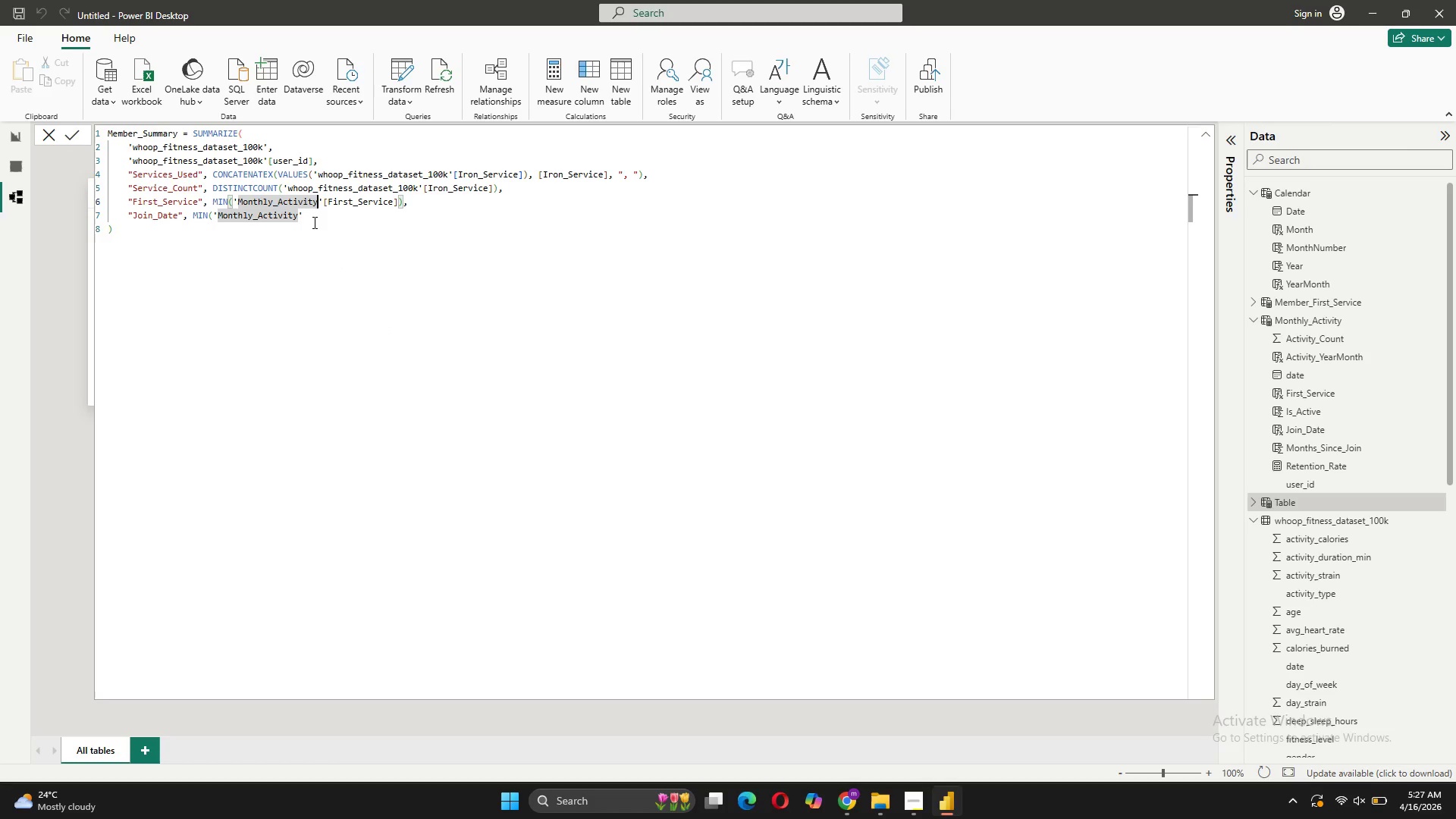 
left_click([311, 218])
 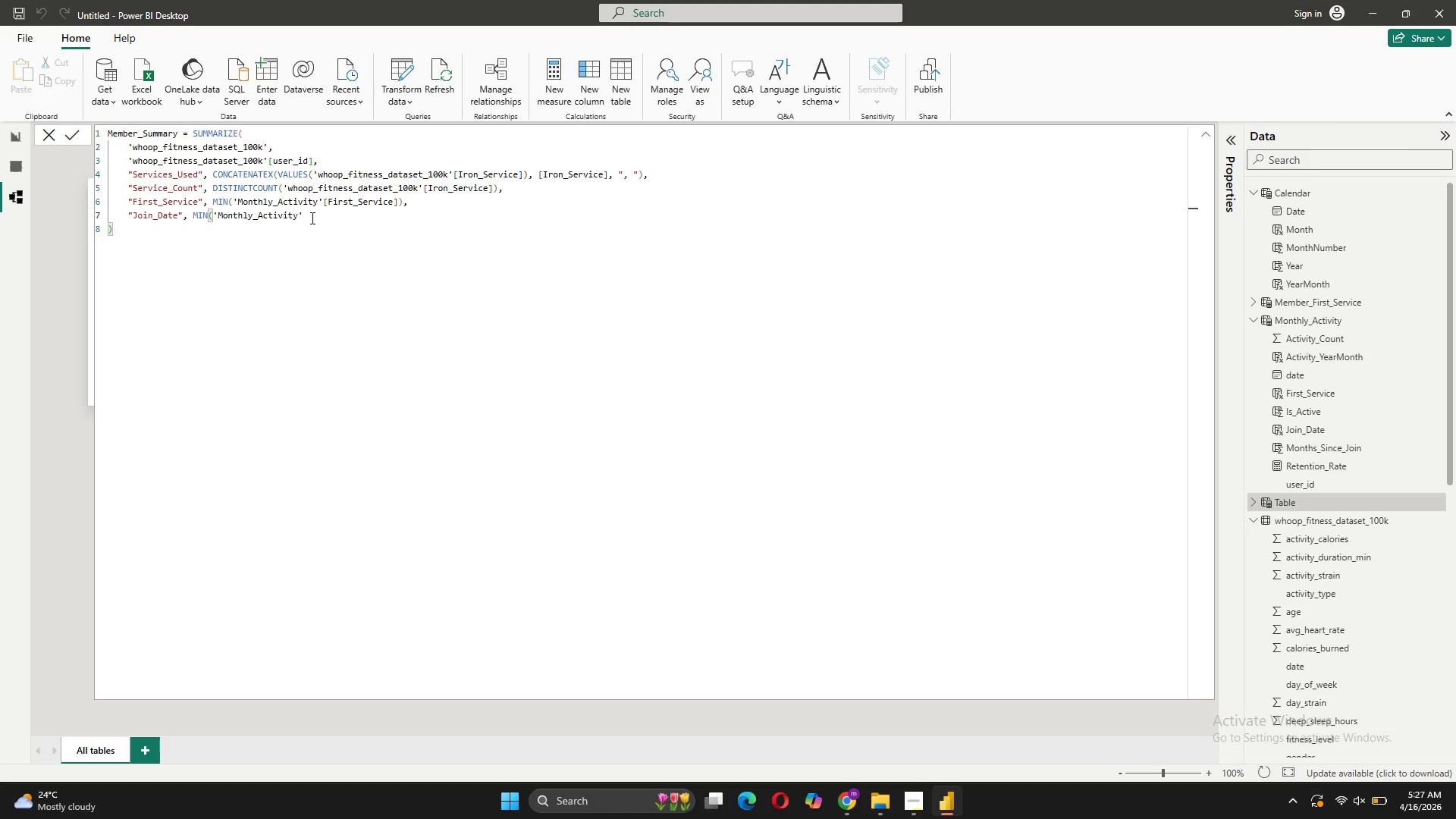 
key(BracketLeft)
 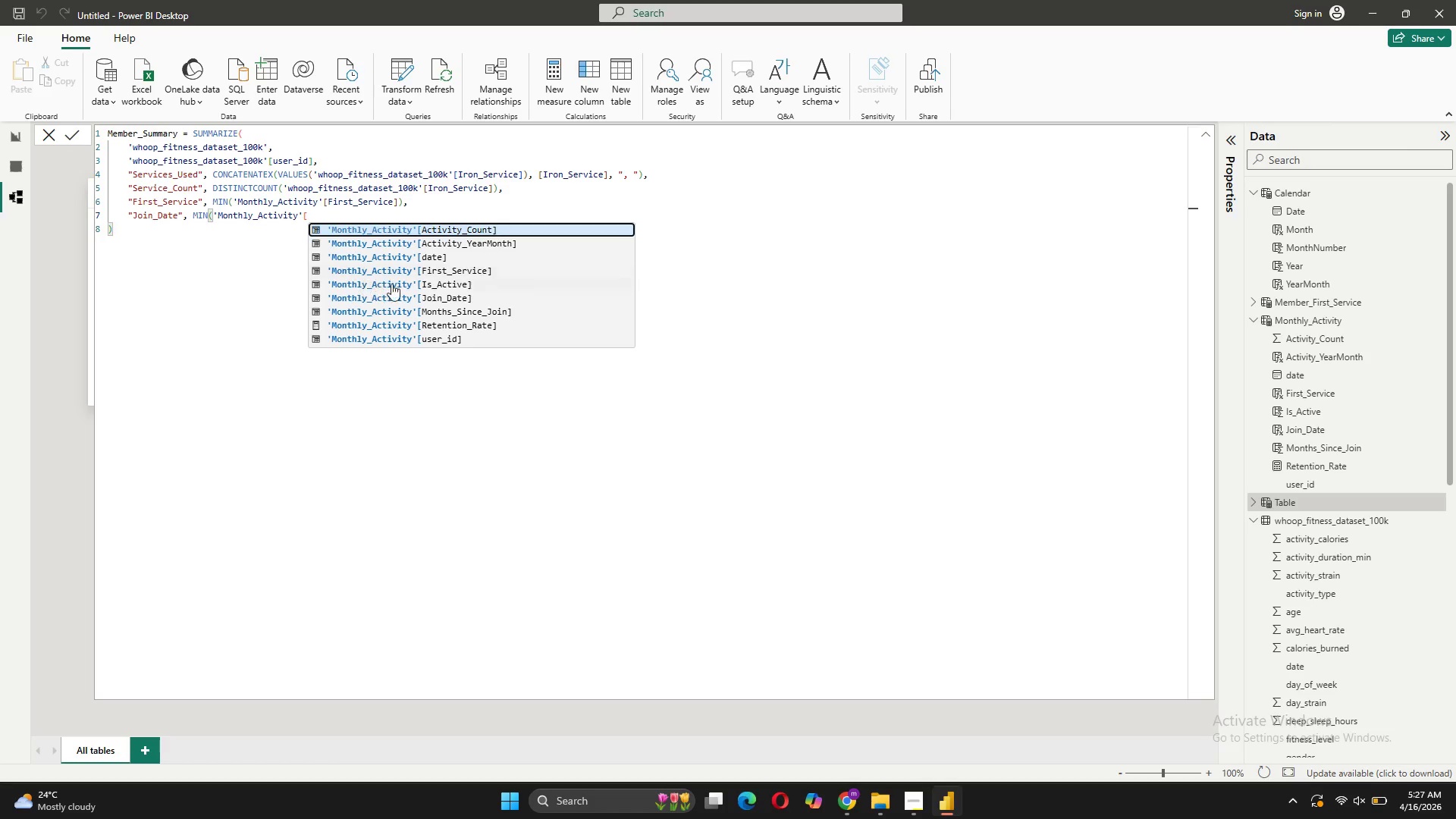 
left_click([449, 293])
 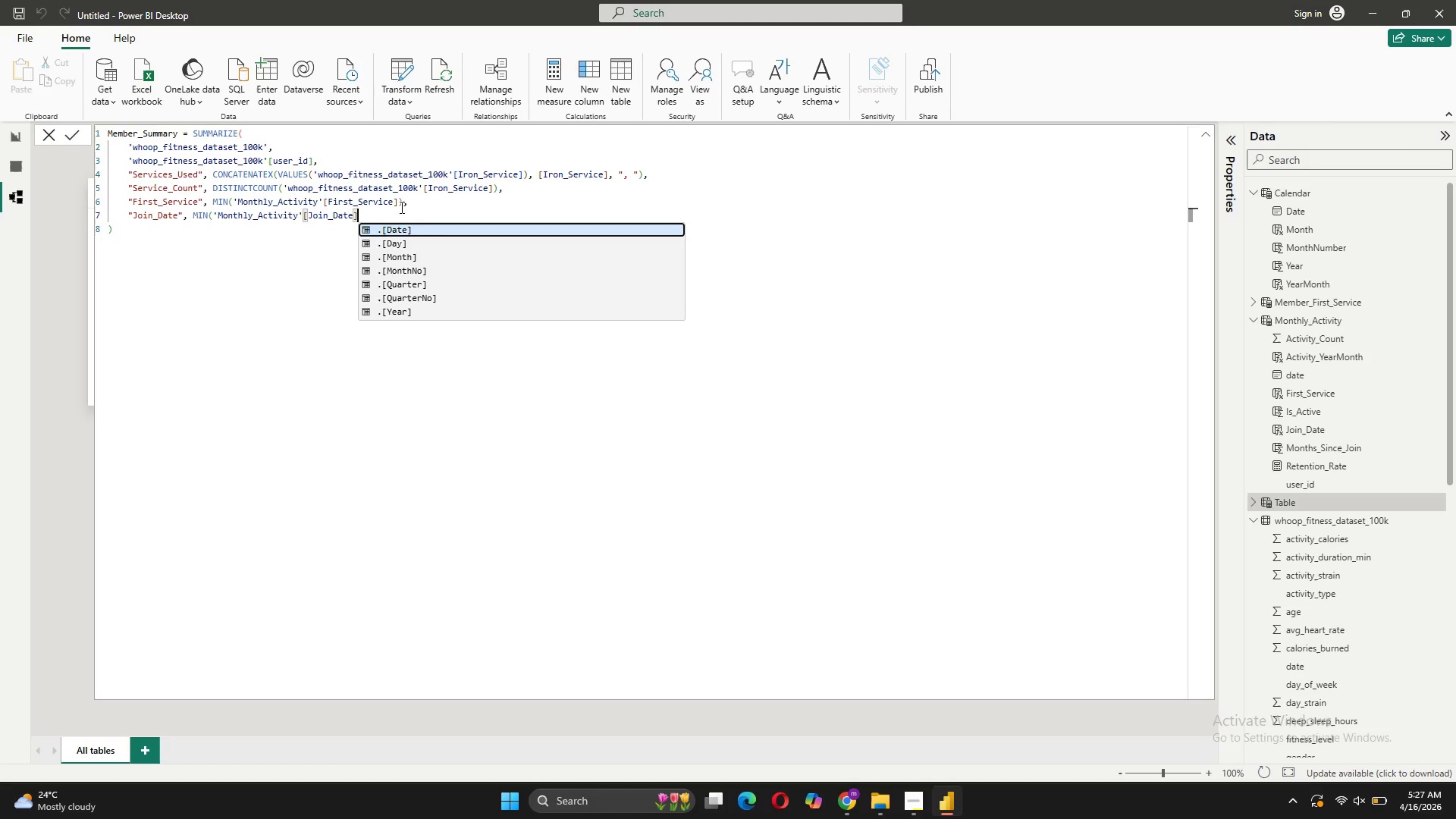 
left_click([397, 209])
 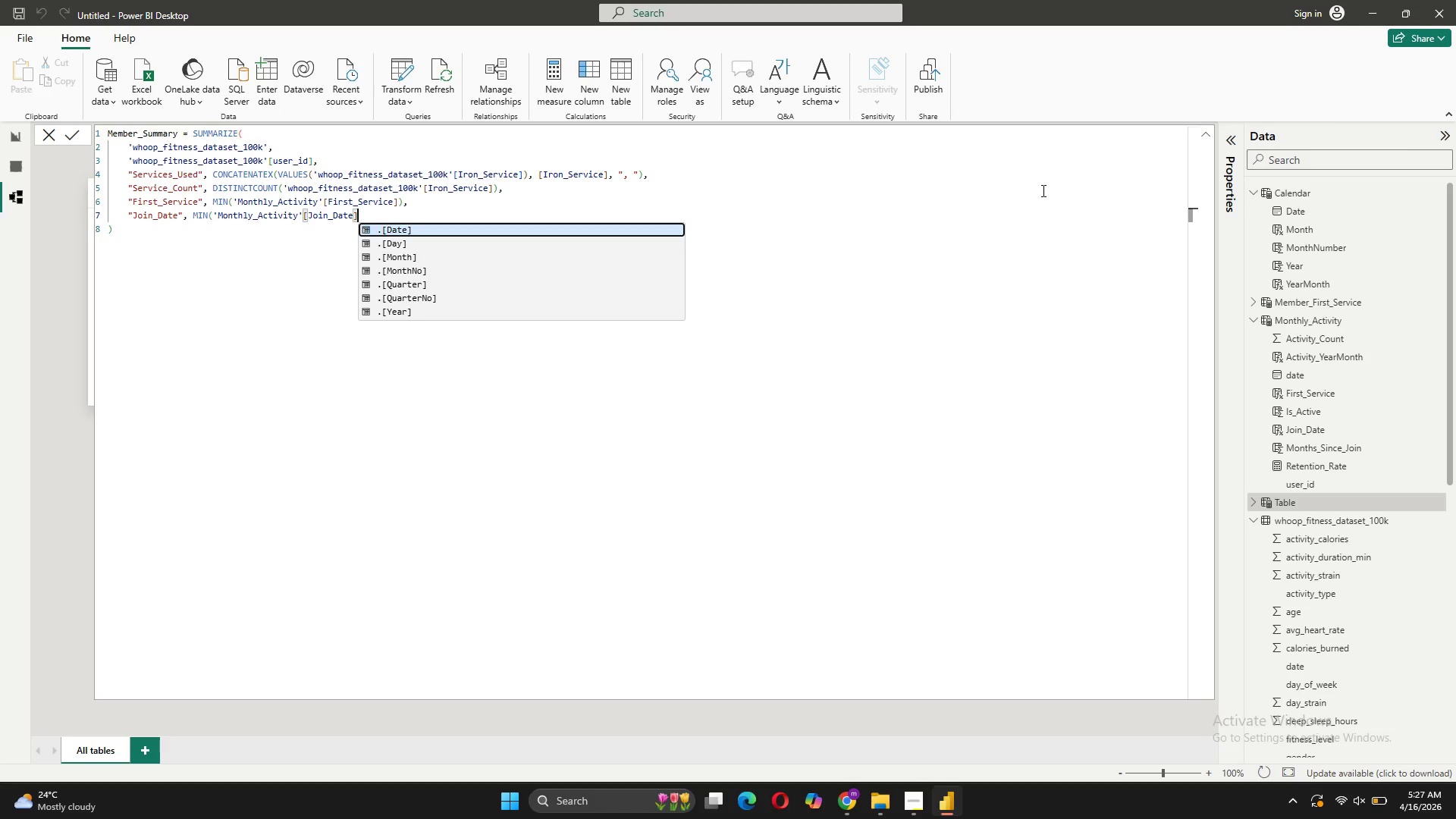 
key(Enter)
 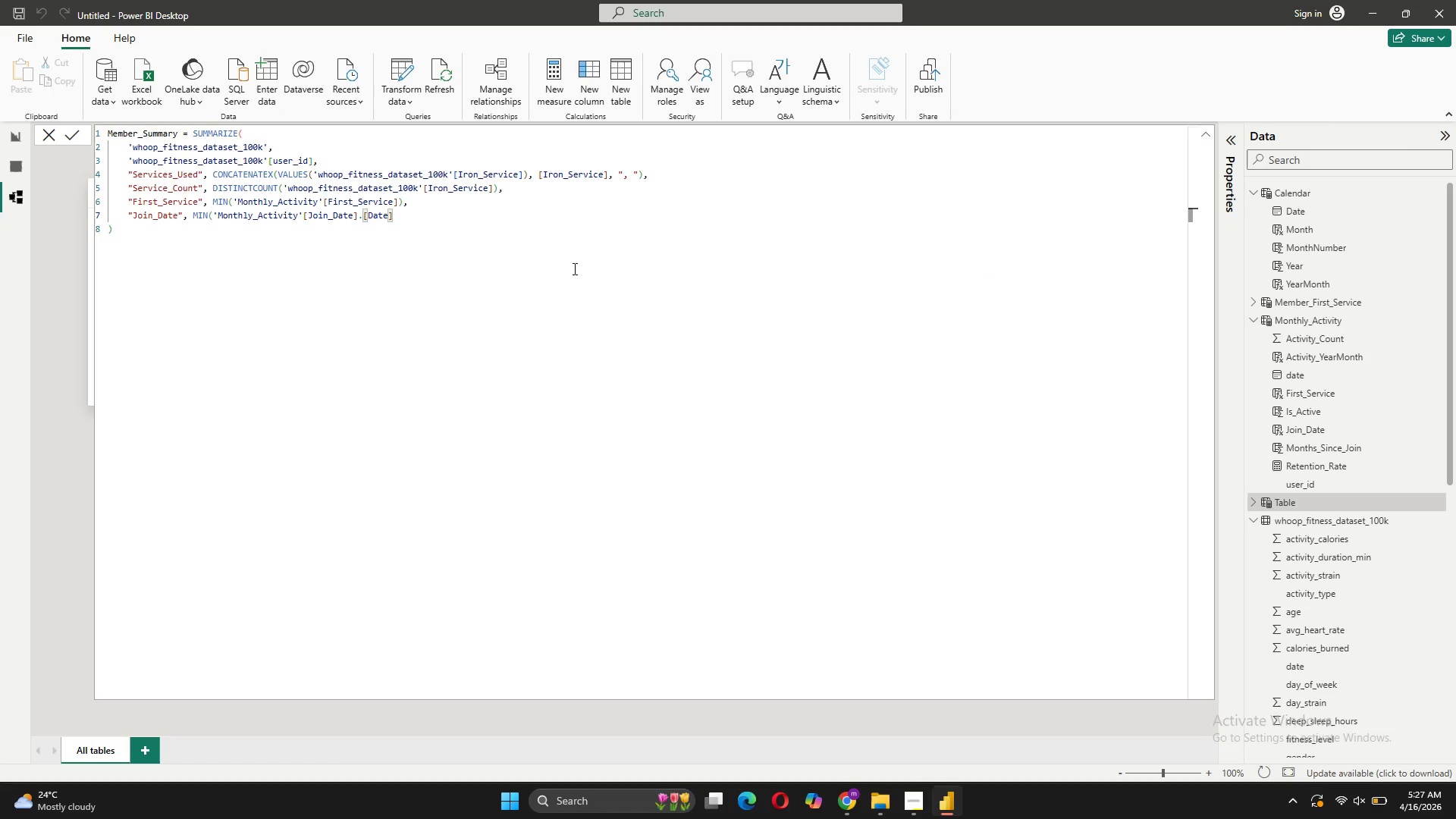 
key(Backspace)
 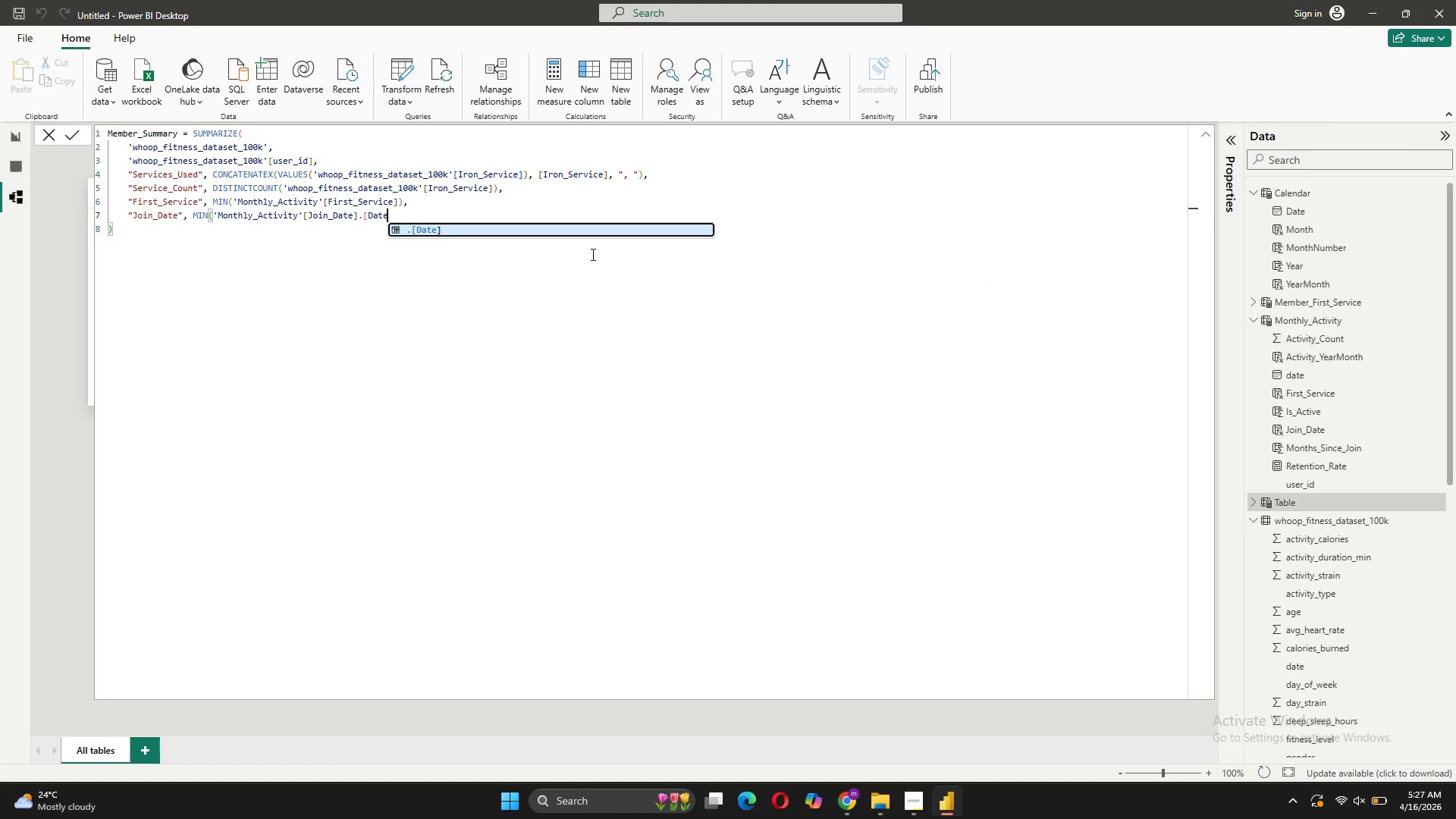 
key(Backspace)
 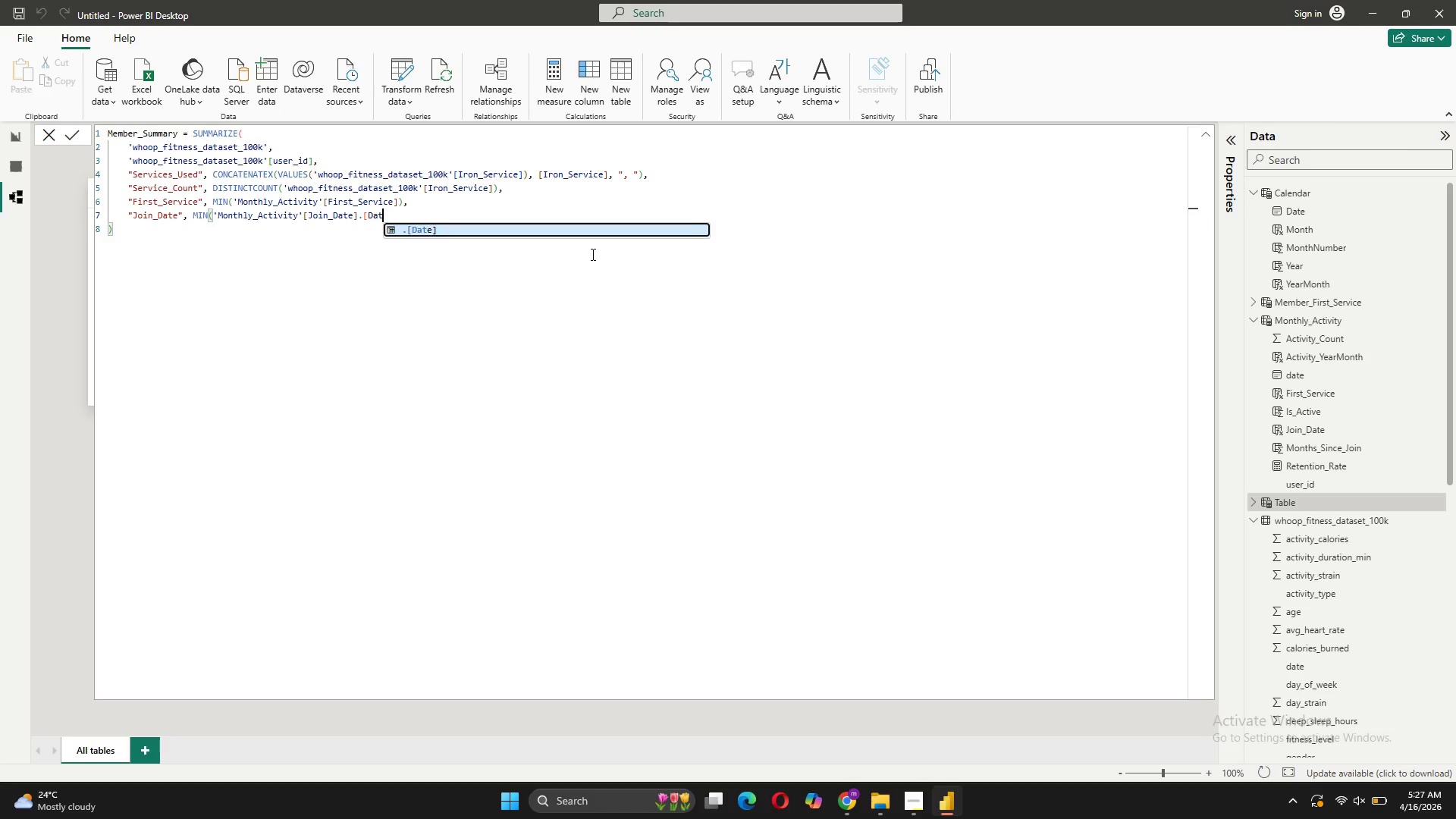 
key(Backspace)
 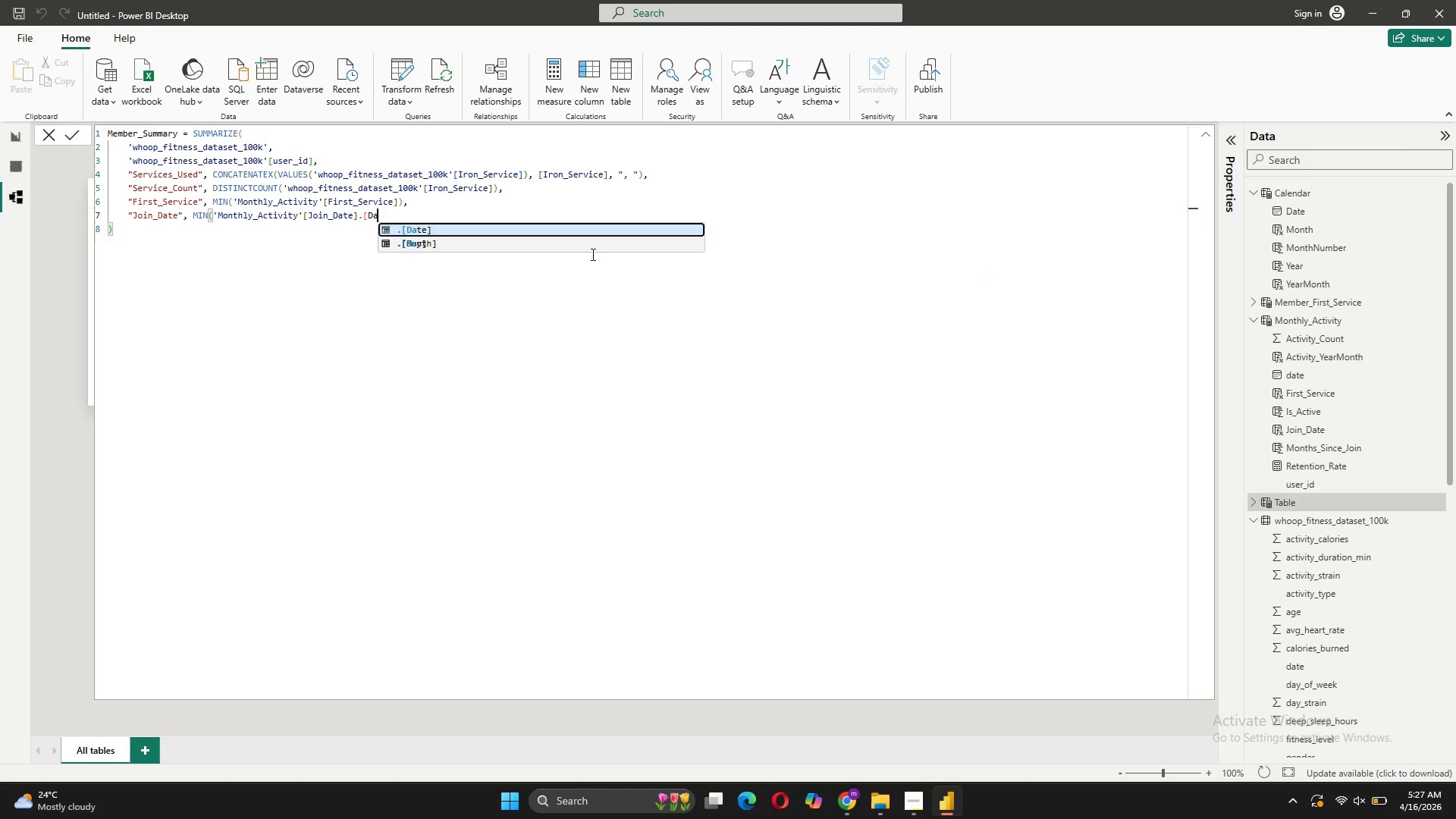 
key(Backspace)
 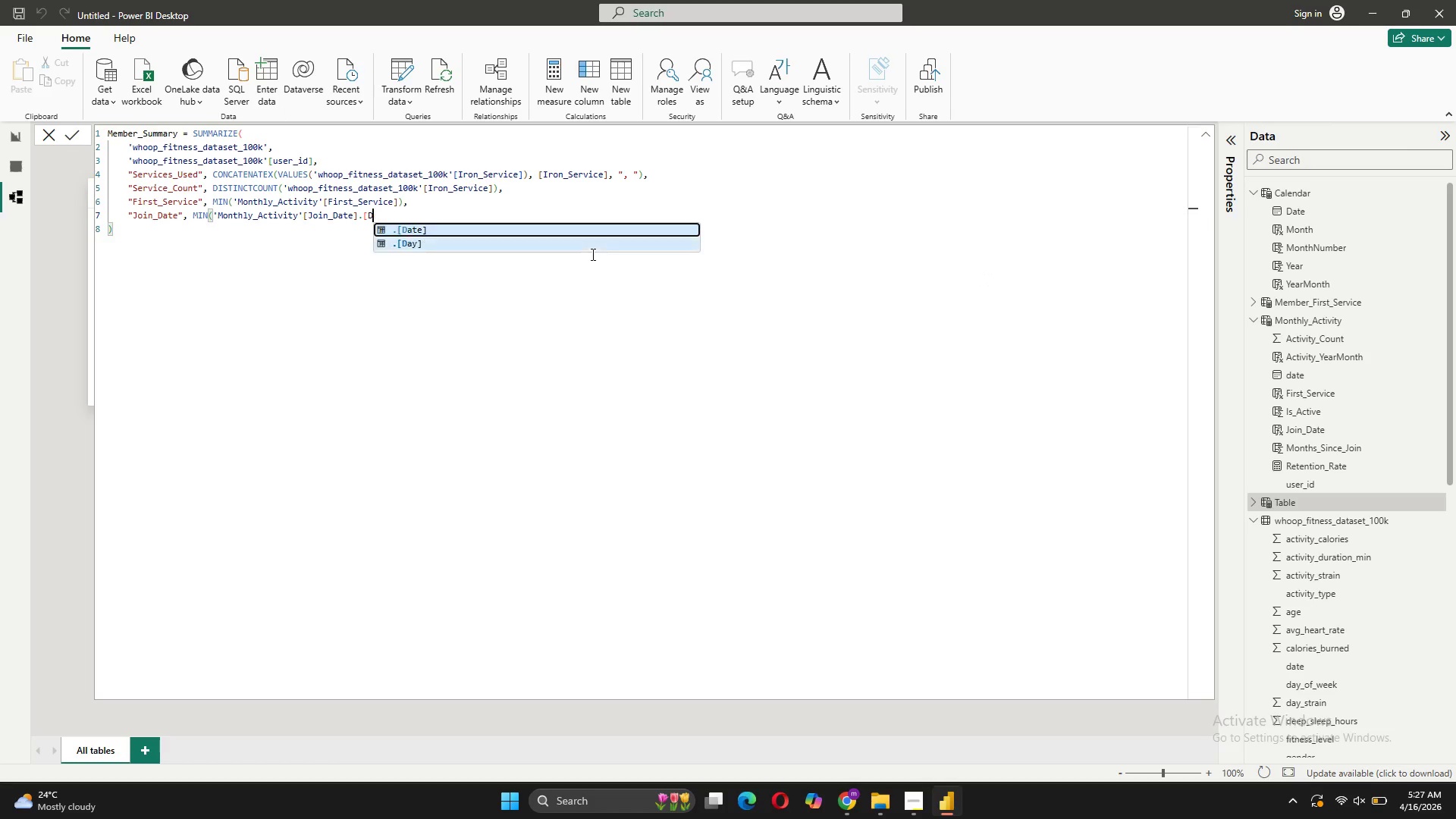 
key(Backspace)
 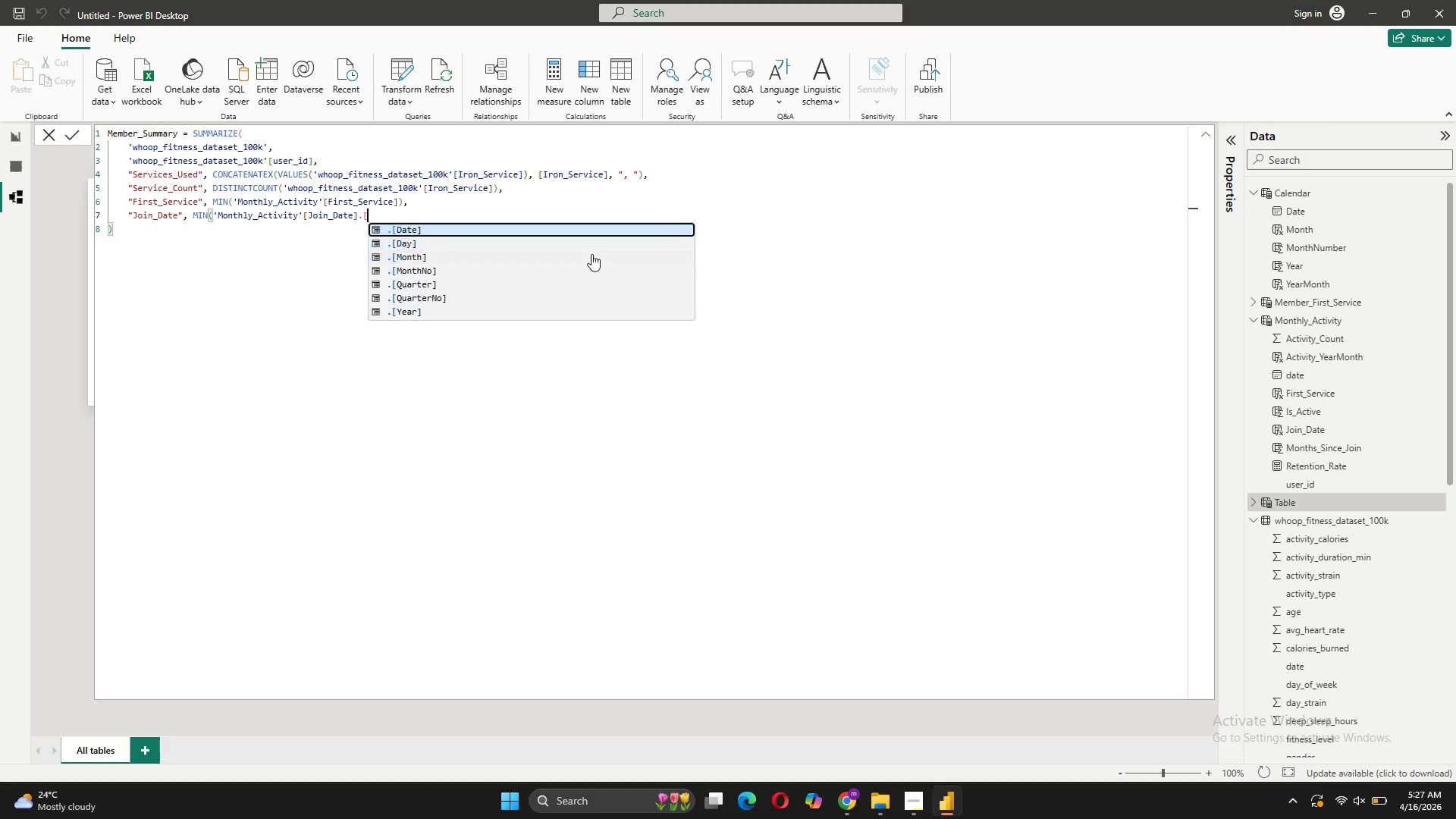 
key(Backspace)
 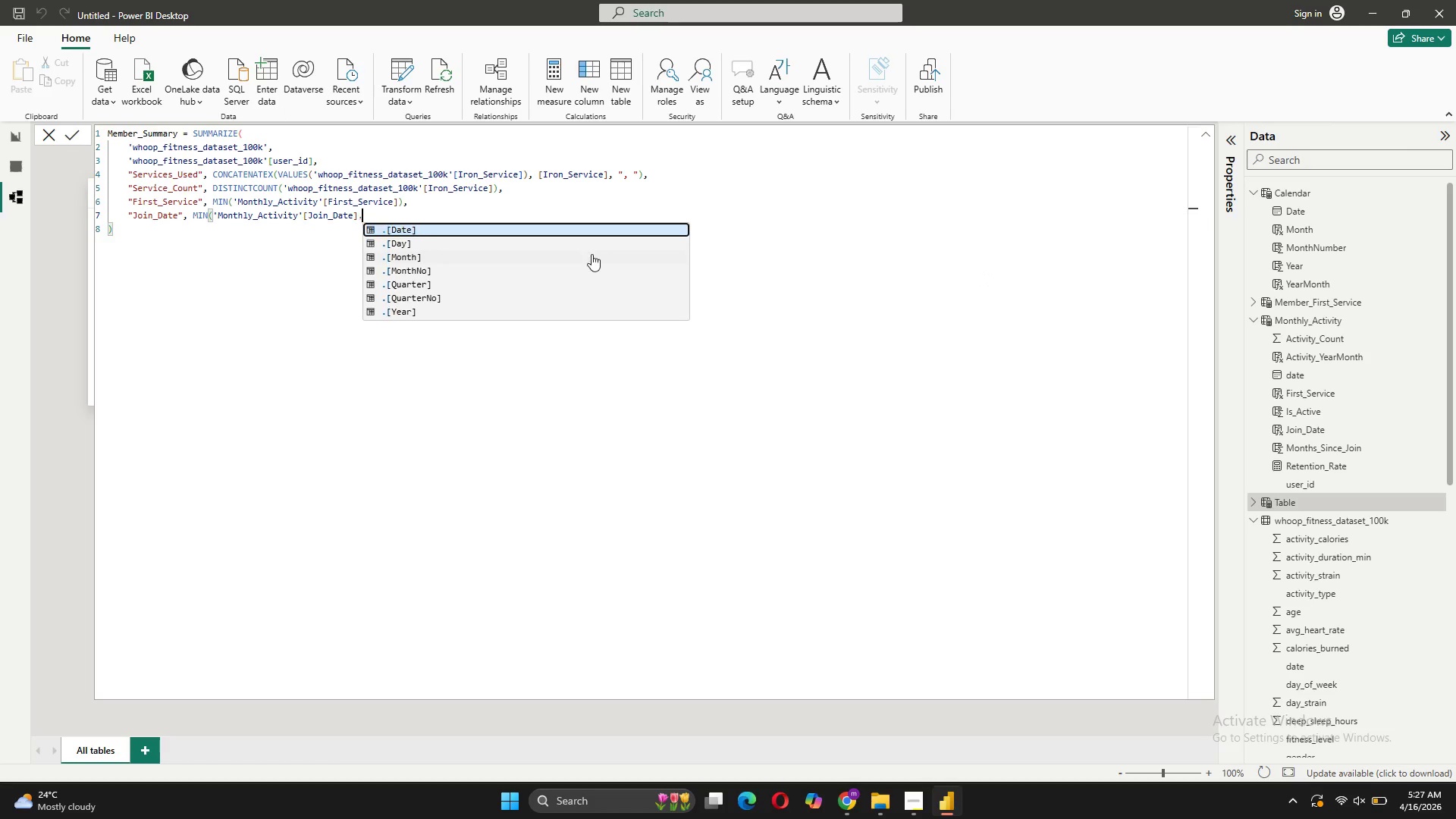 
key(Backspace)
 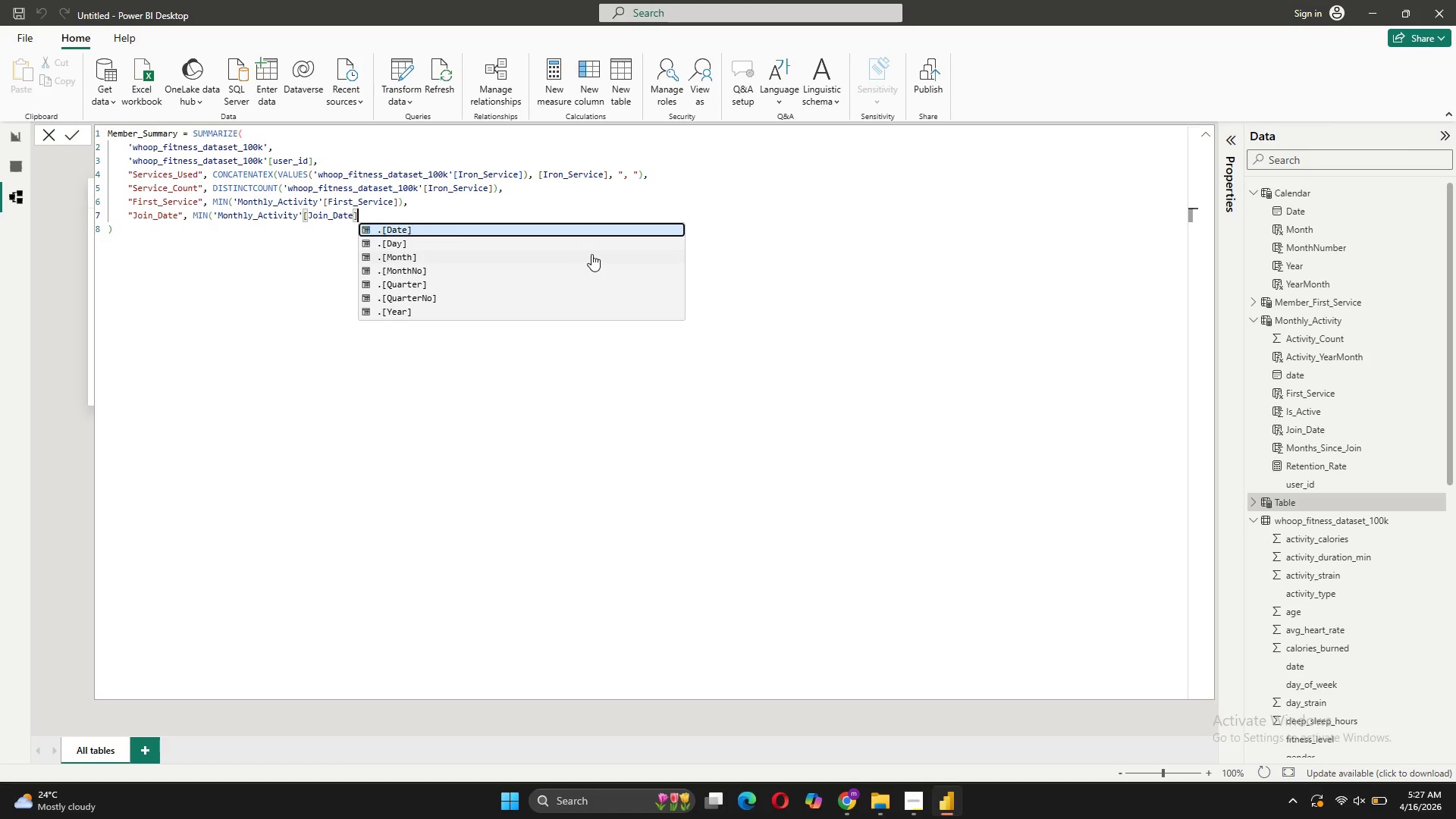 
left_click([1115, 267])
 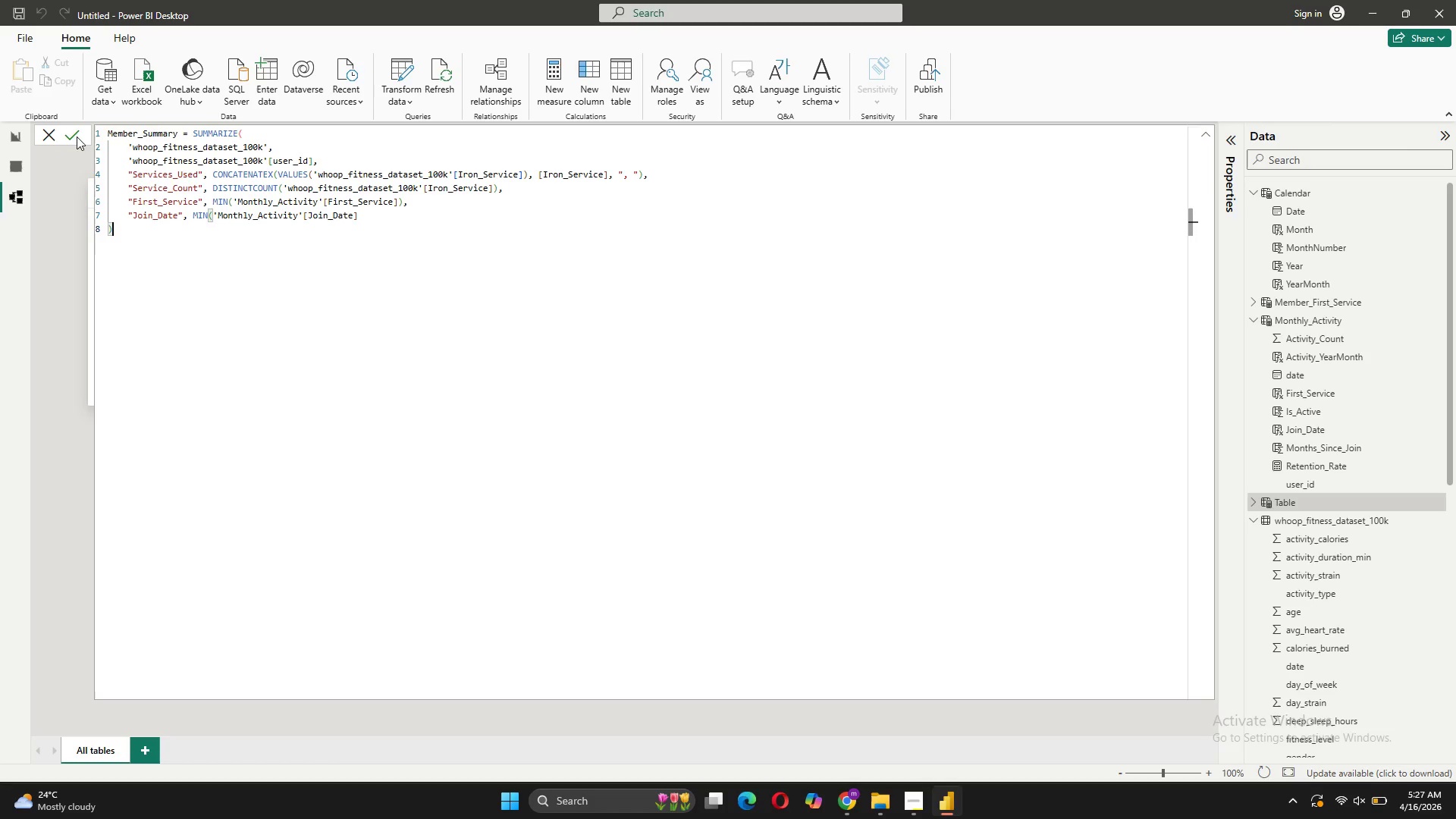 
left_click([67, 138])
 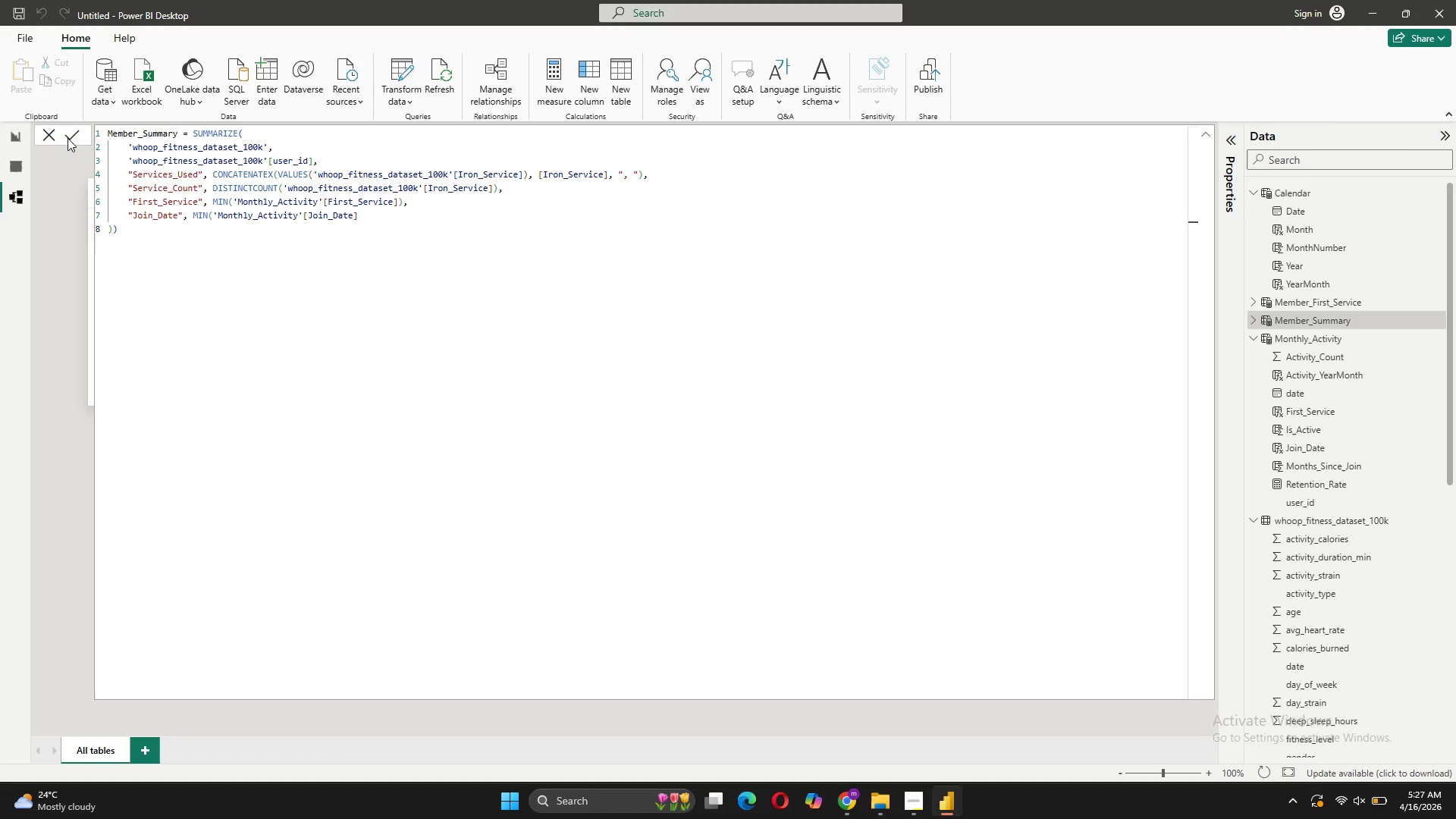 
wait(7.58)
 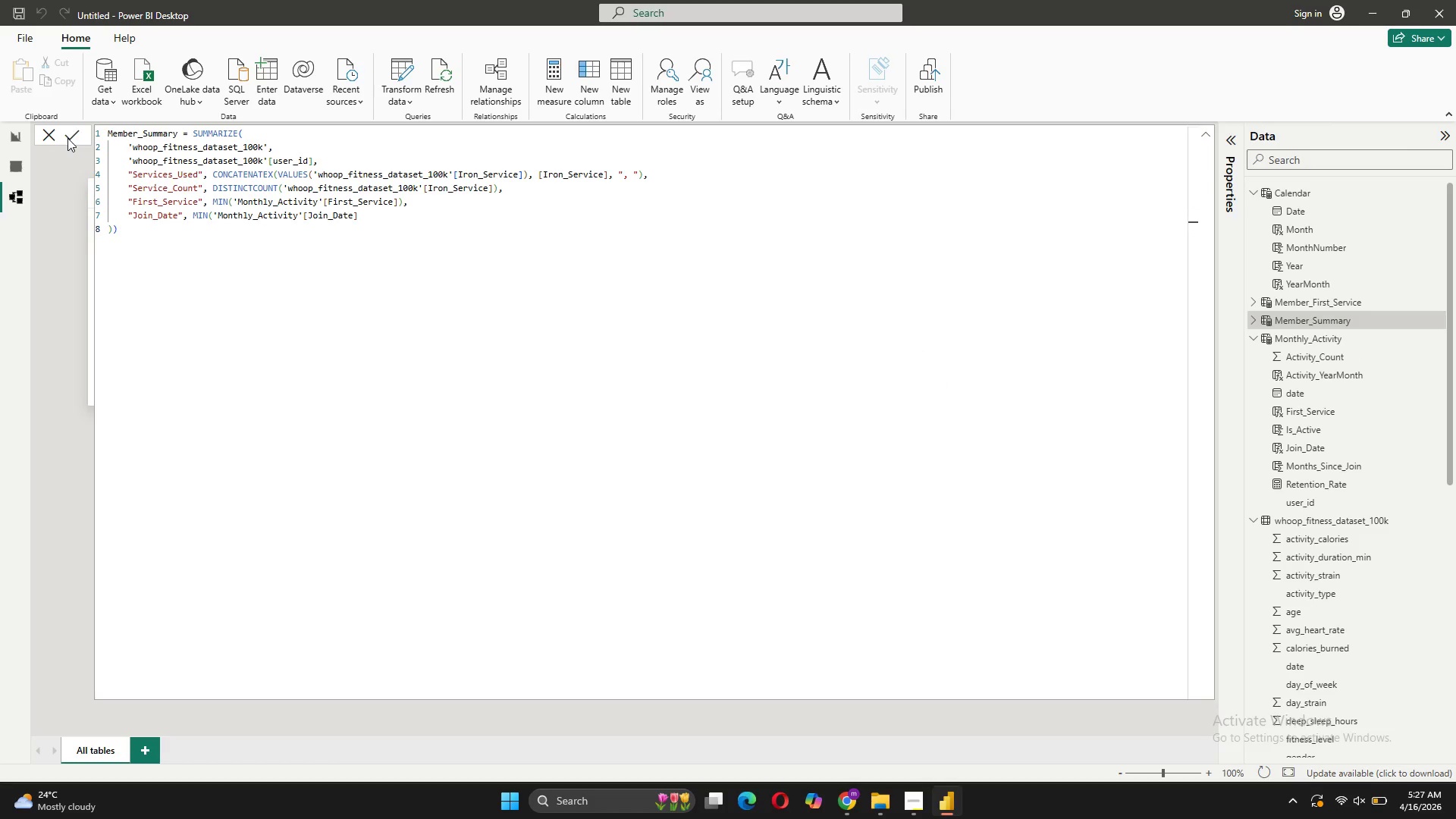 
left_click([52, 270])
 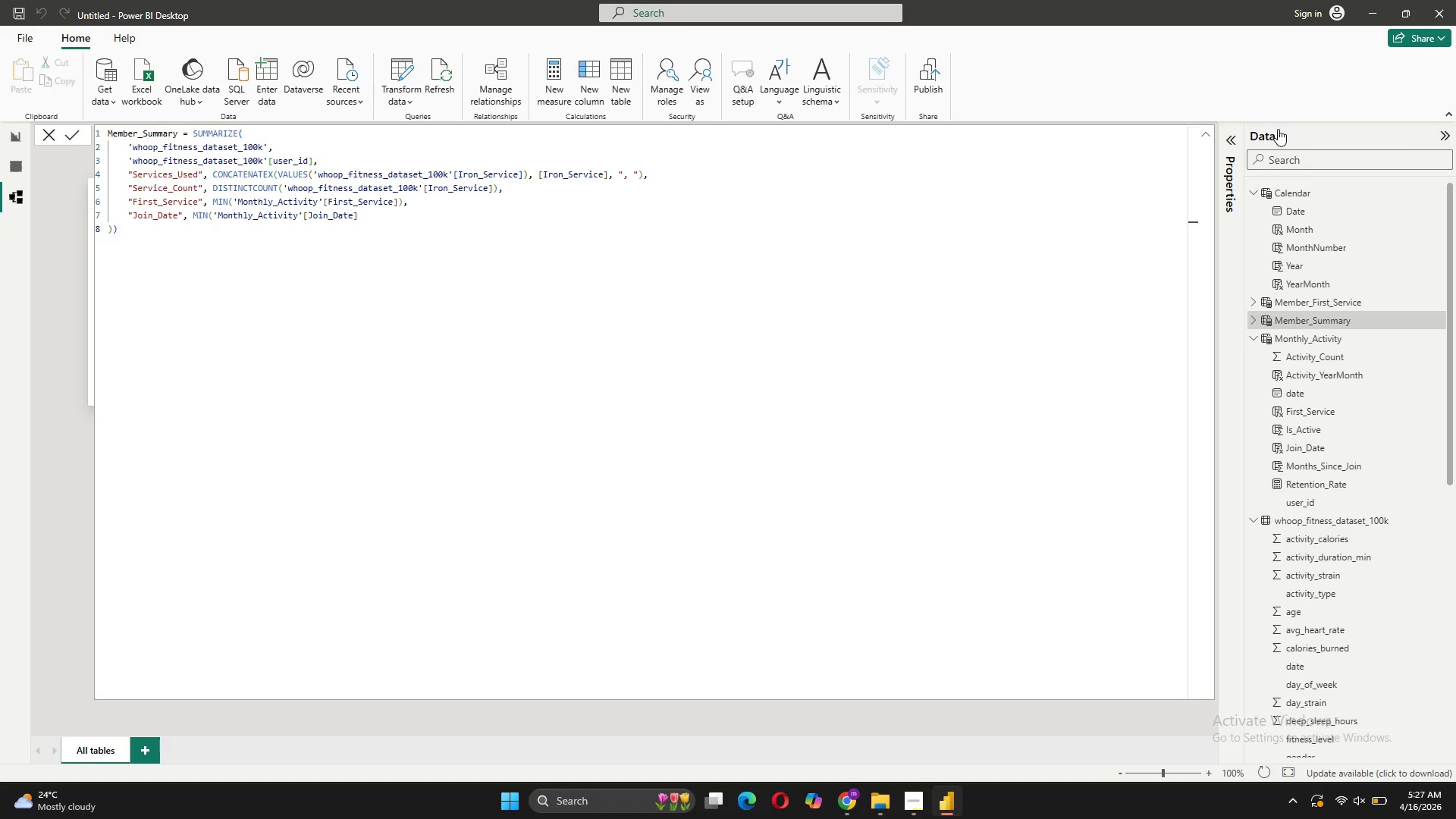 
left_click([1200, 139])
 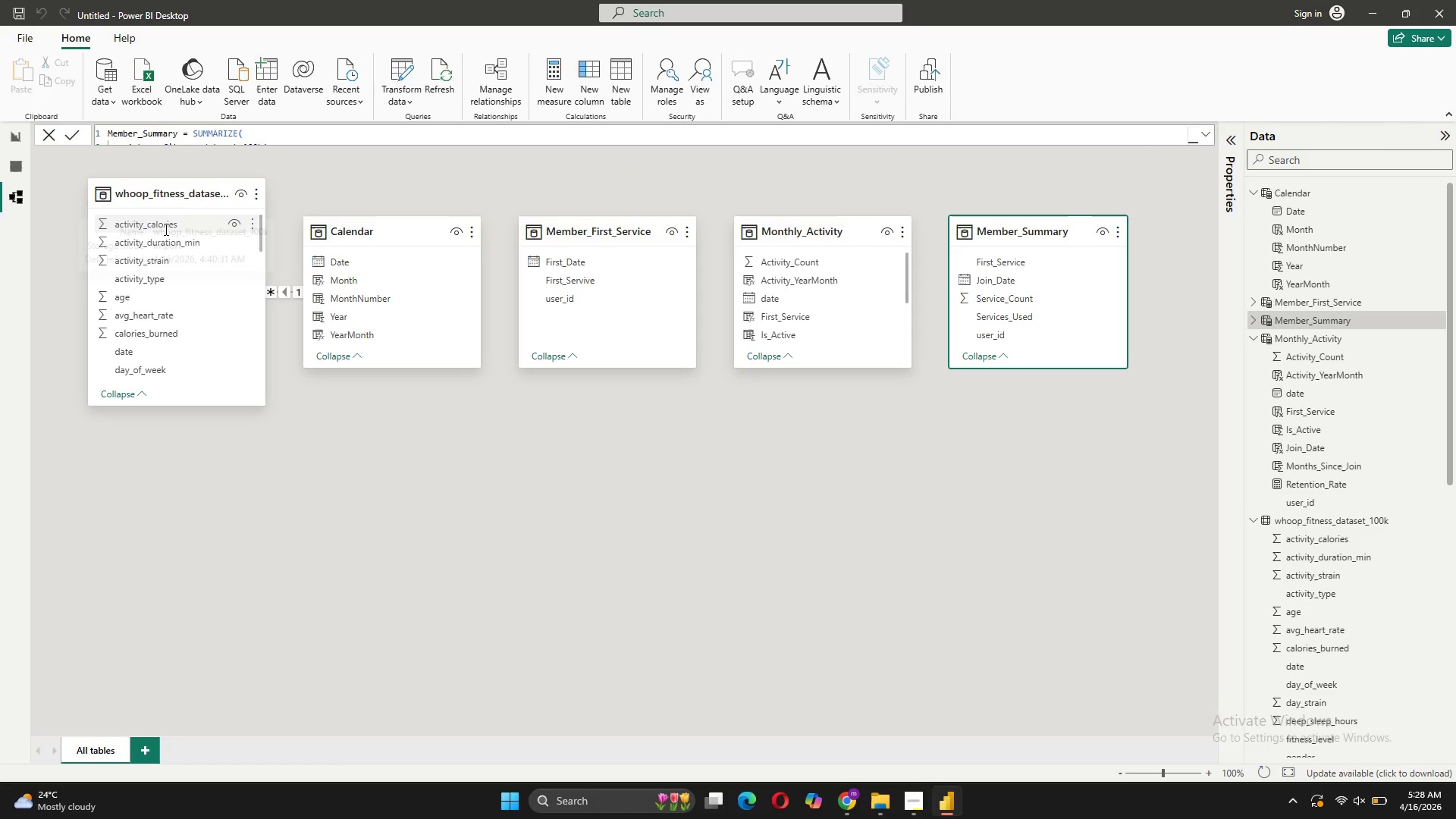 
mouse_move([15, 153])
 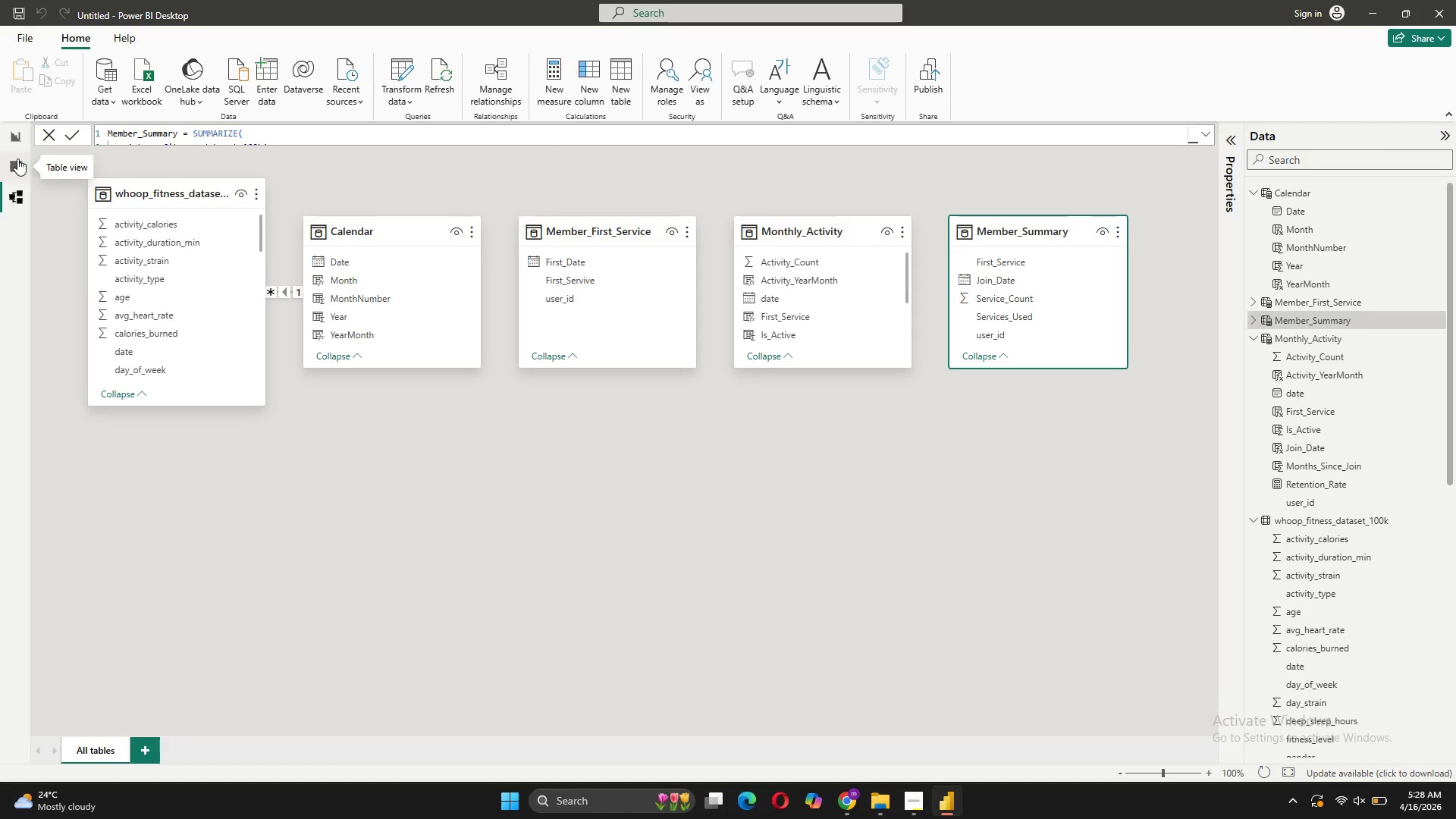 
left_click([17, 158])
 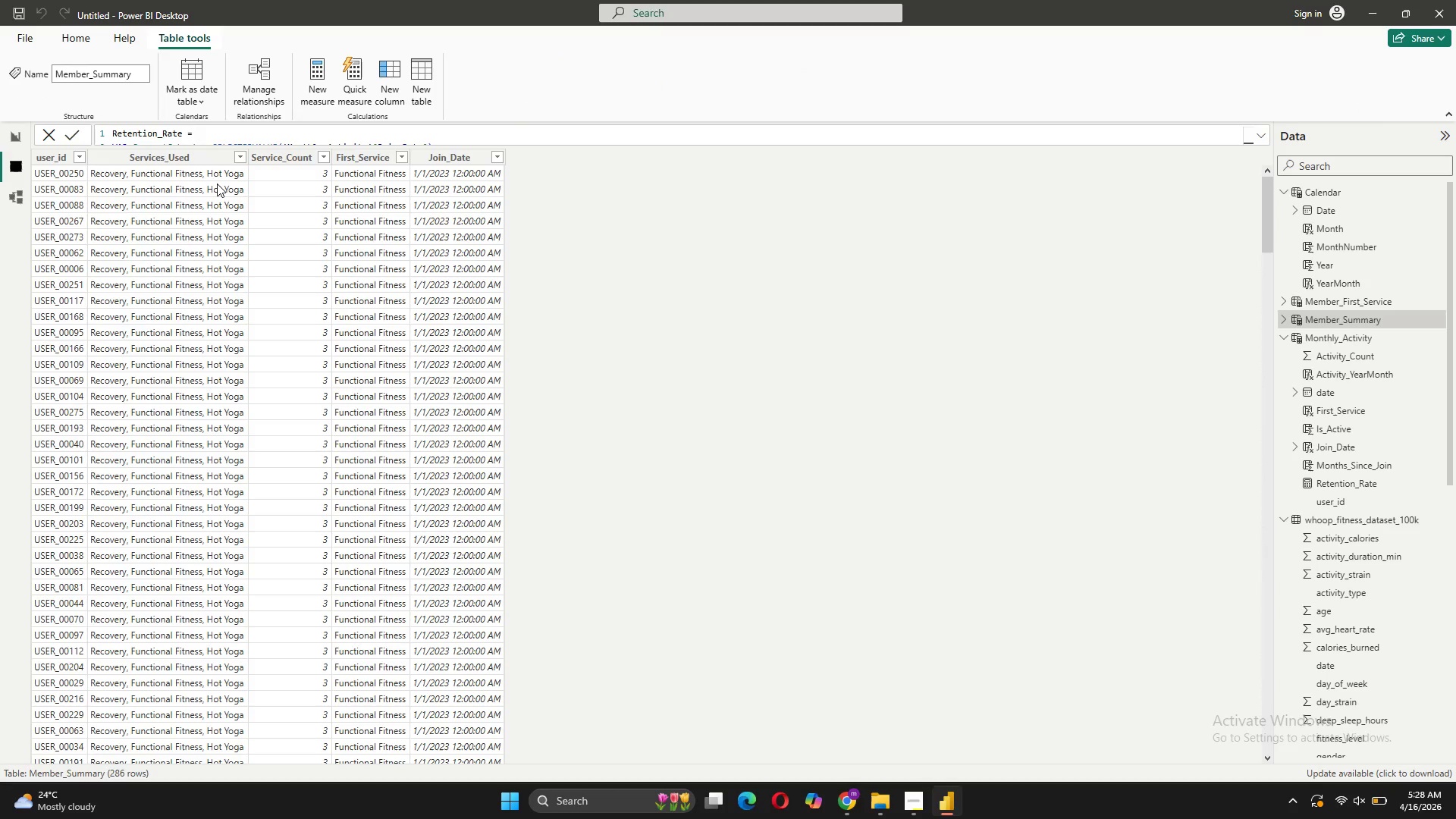 
wait(5.78)
 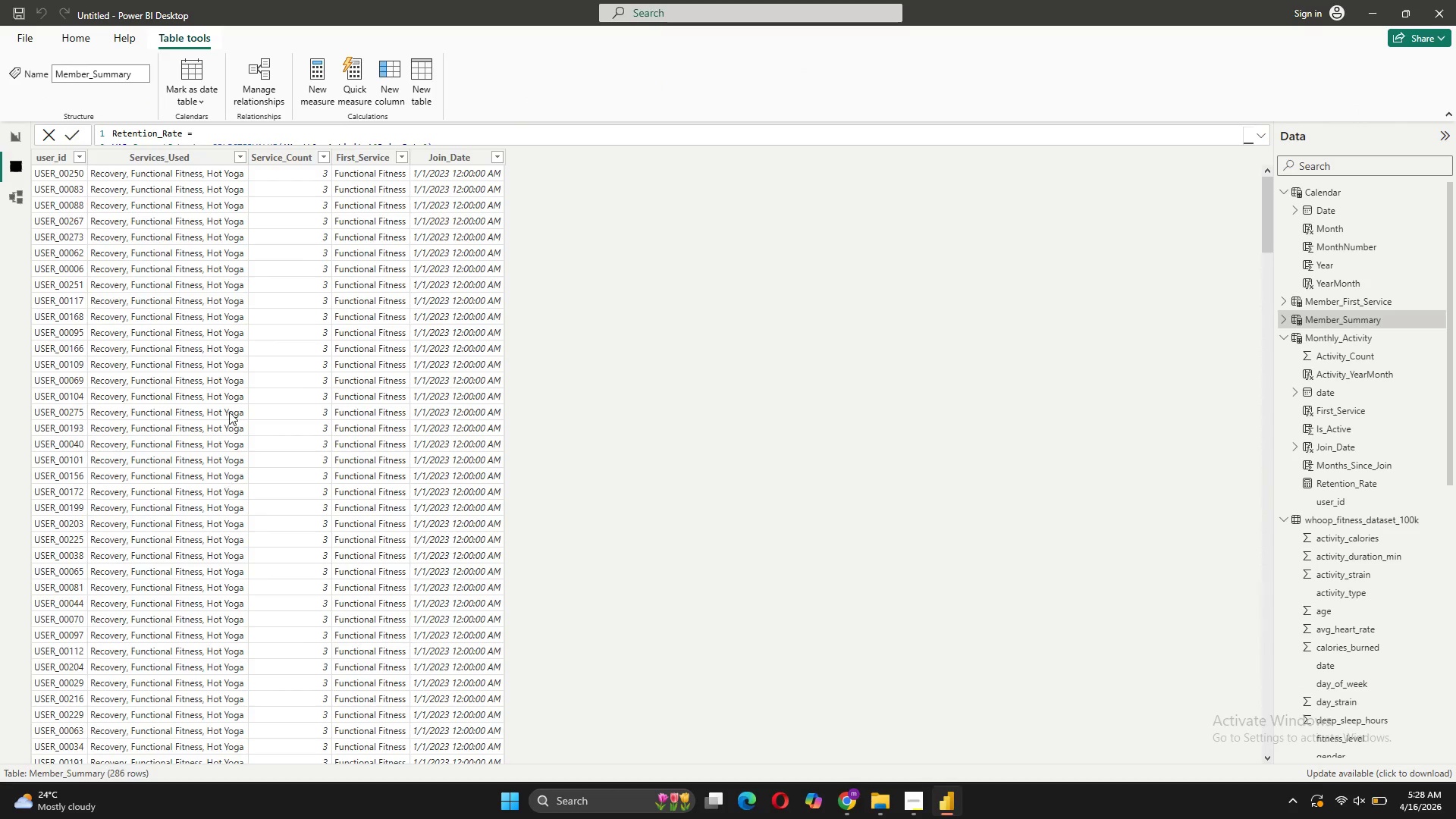 
scroll: coordinate [206, 220], scroll_direction: down, amount: 69.0
 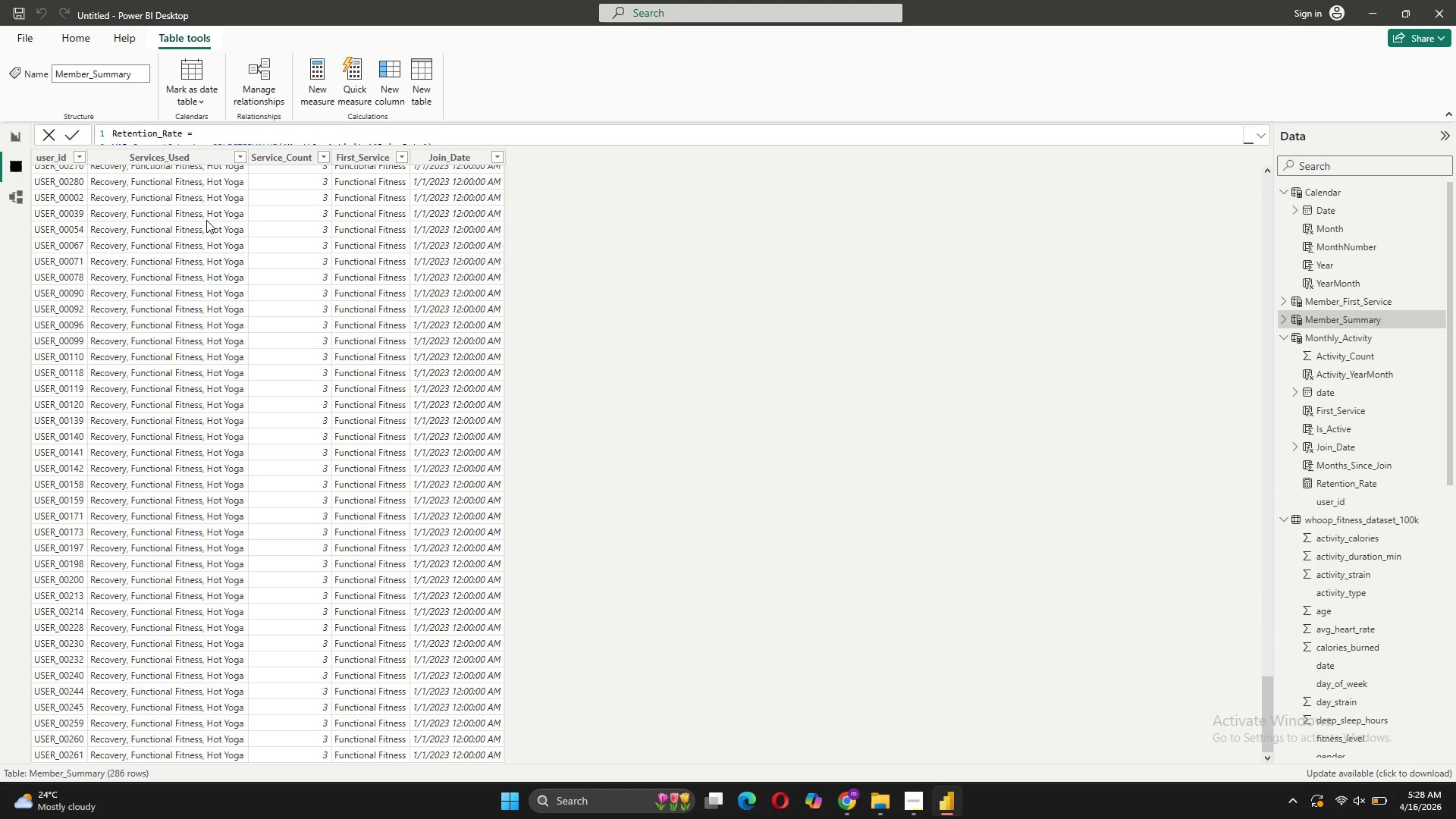 
scroll: coordinate [206, 218], scroll_direction: up, amount: 56.0
 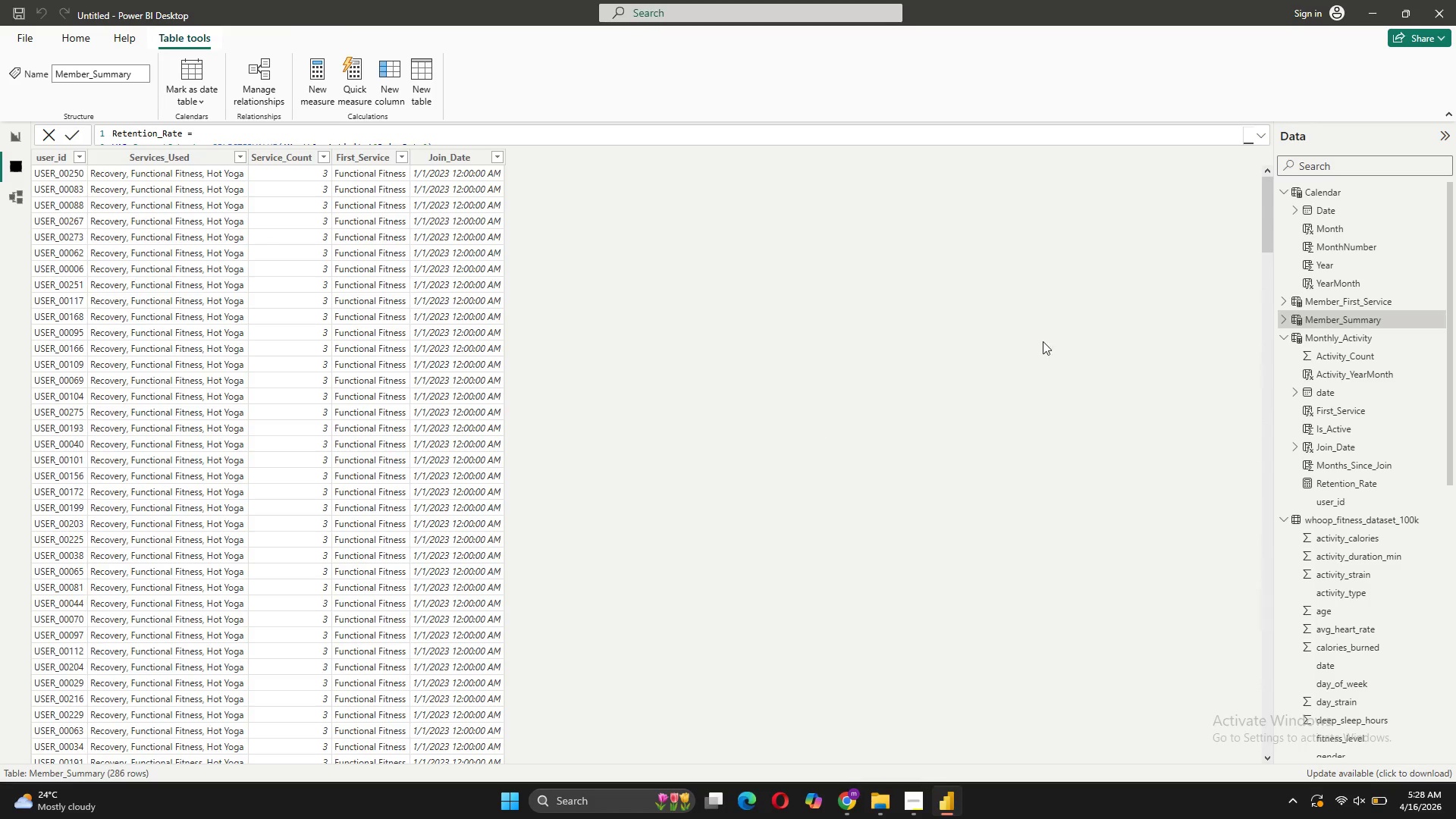 
left_click([1364, 297])
 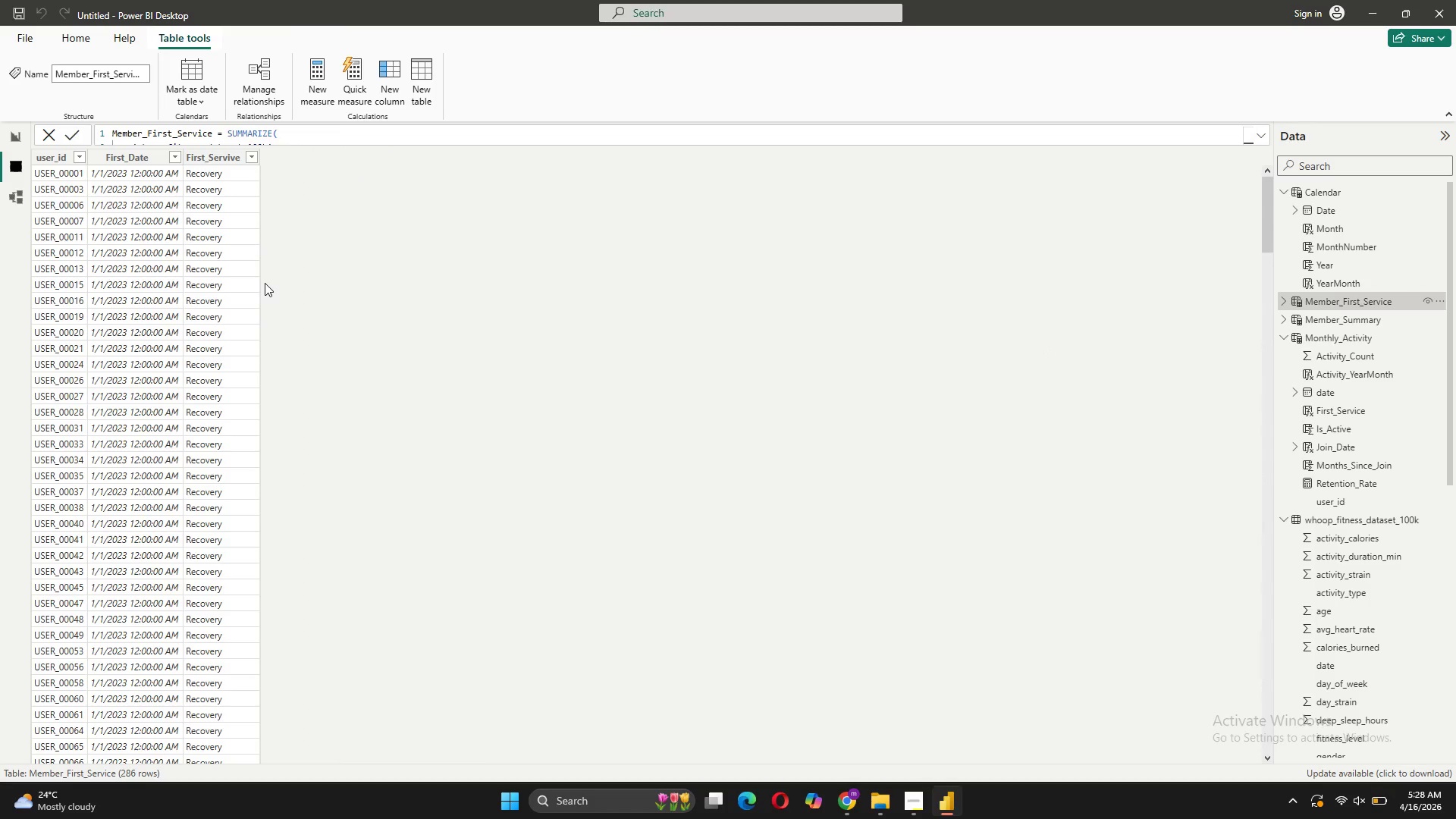 
scroll: coordinate [252, 258], scroll_direction: down, amount: 18.0
 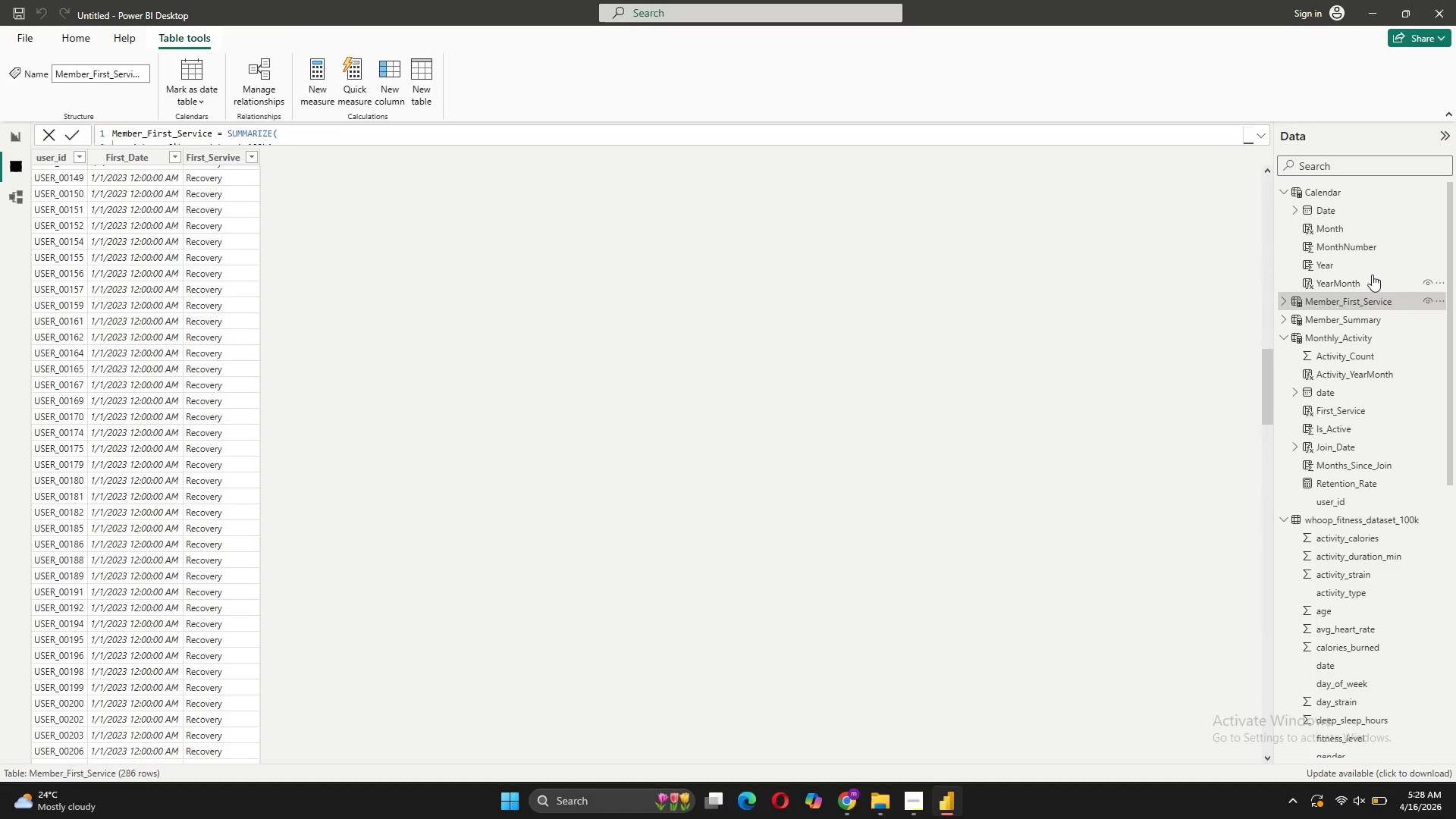 
left_click([1344, 325])
 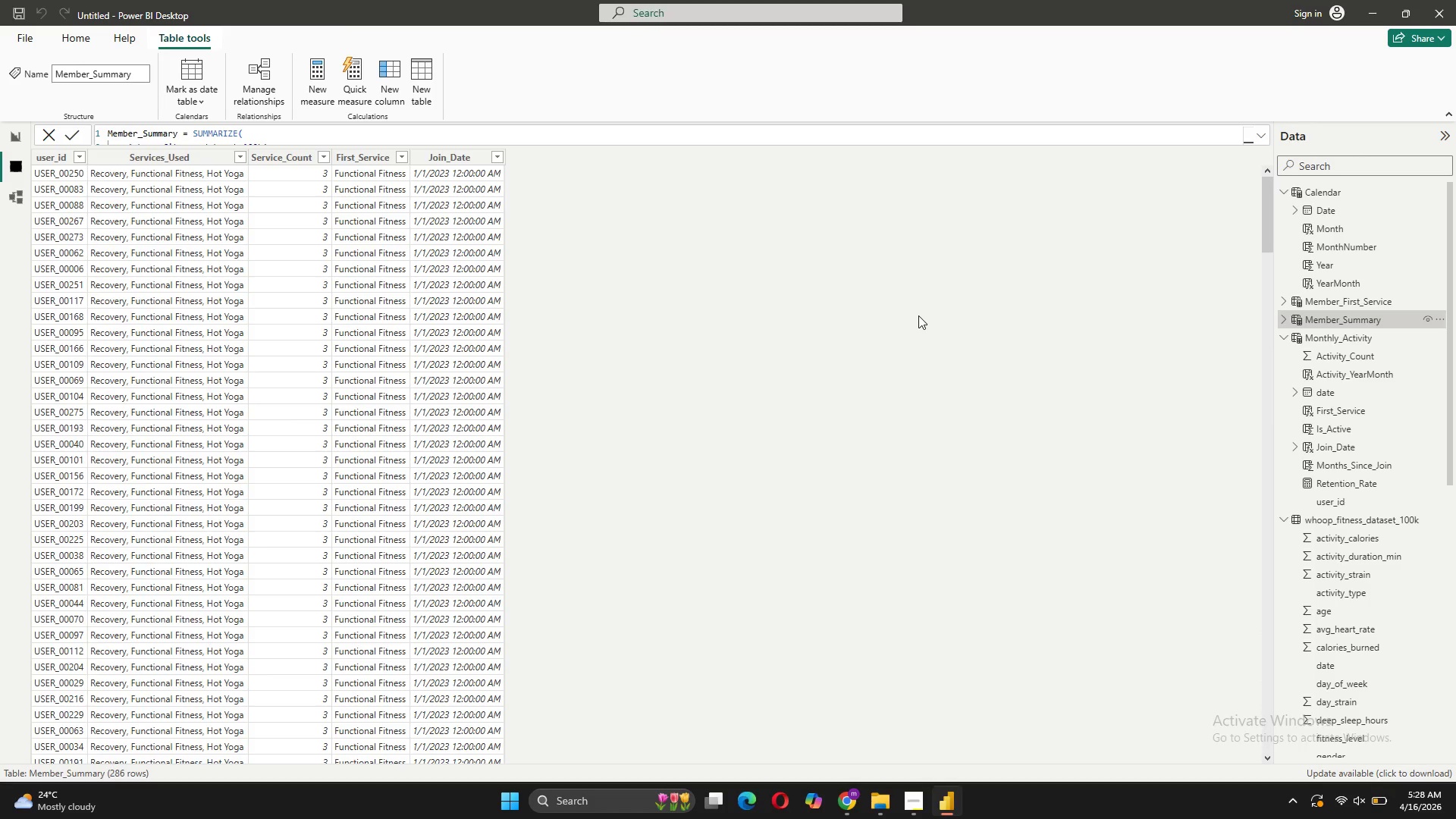 
mouse_move([228, 303])
 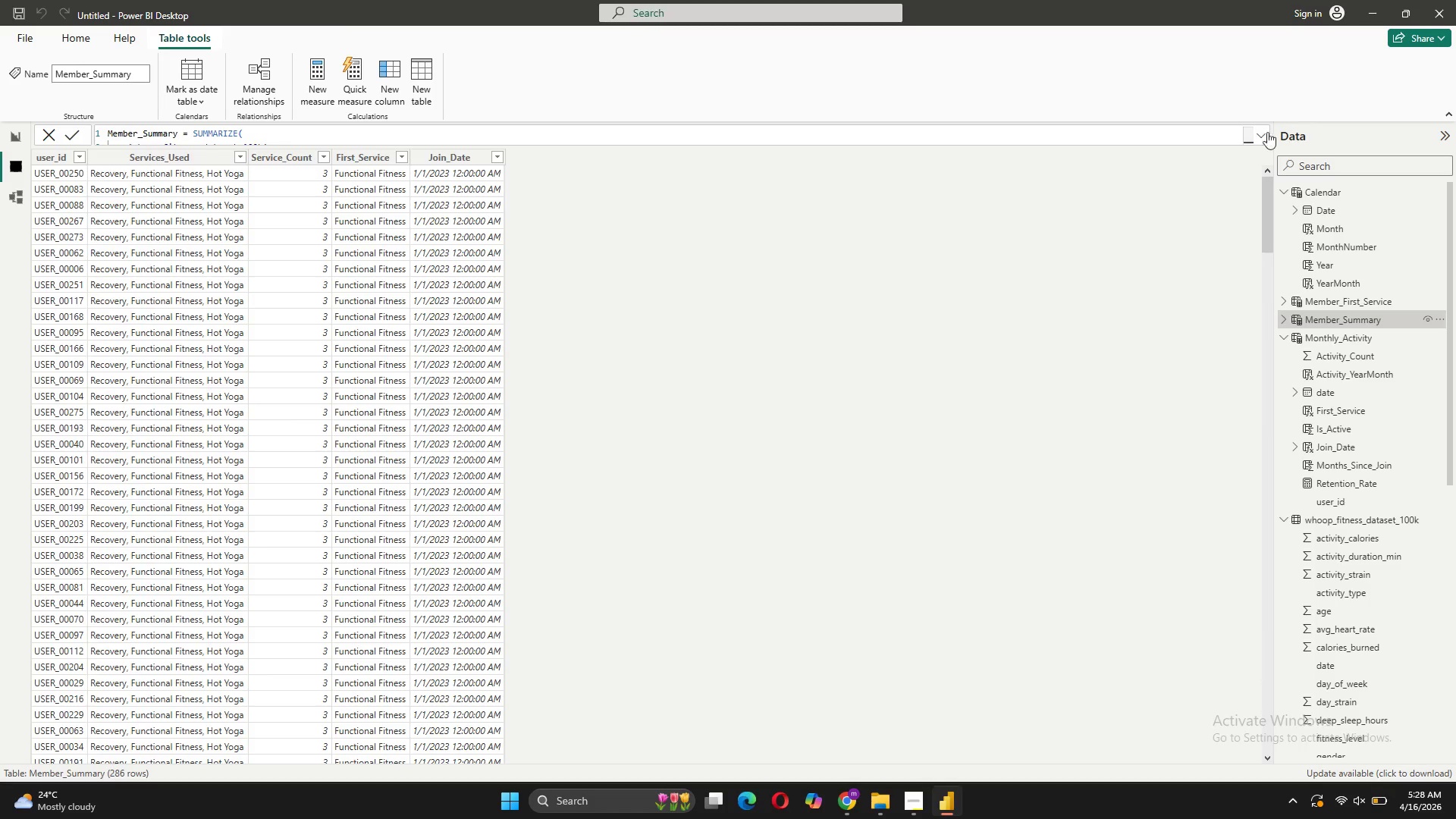 
left_click([1262, 137])
 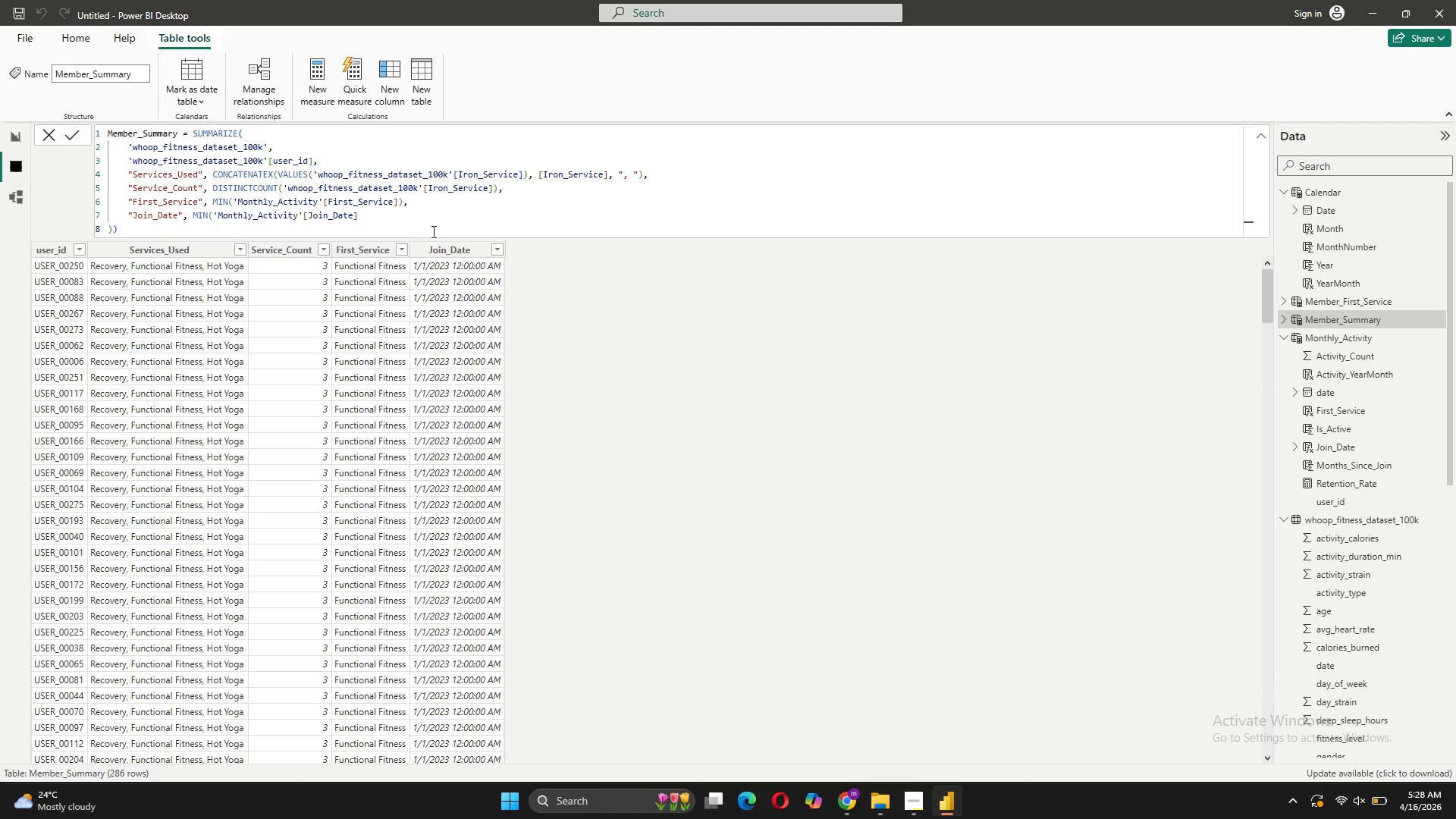 
wait(6.69)
 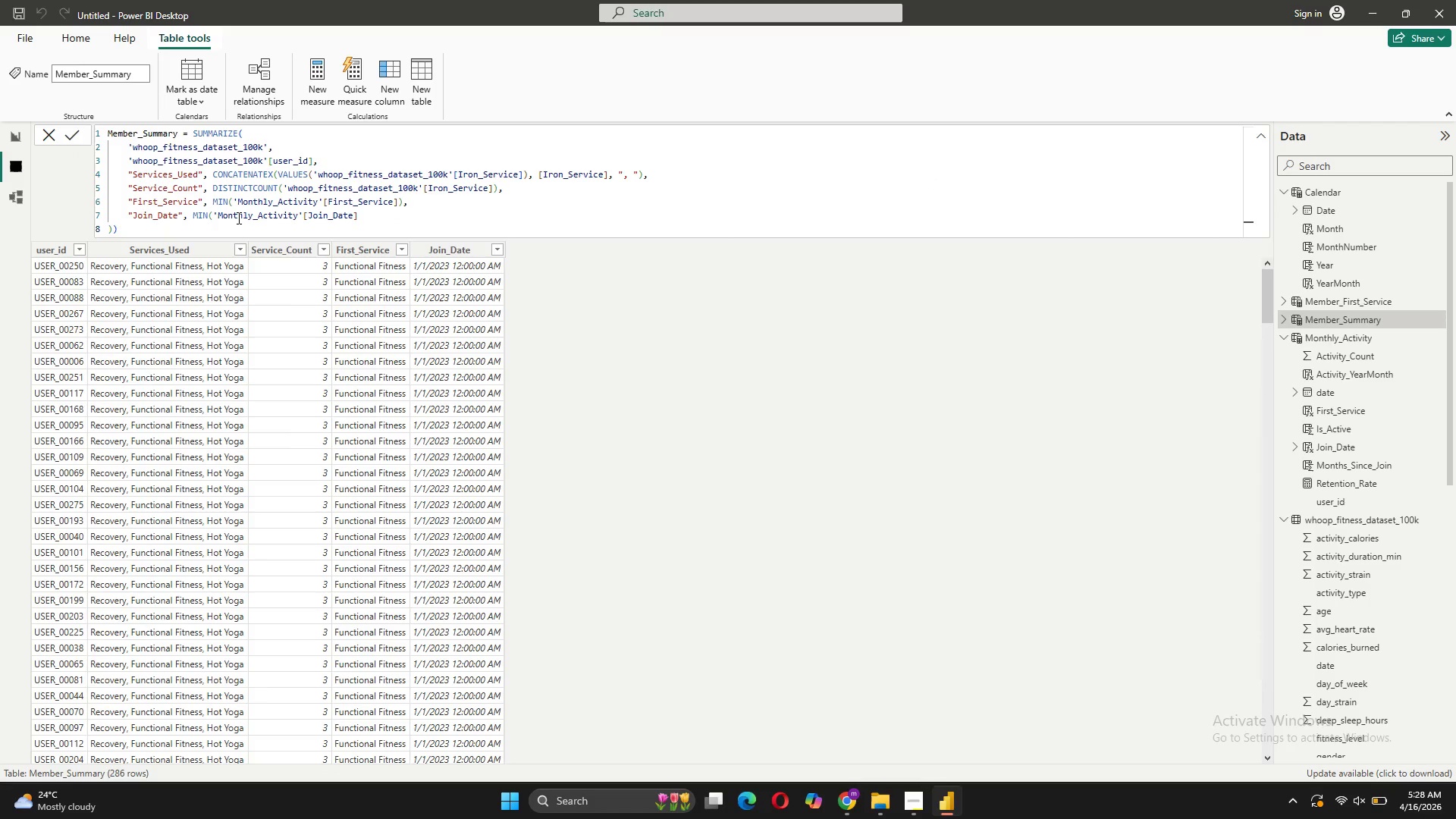 
left_click([1310, 340])
 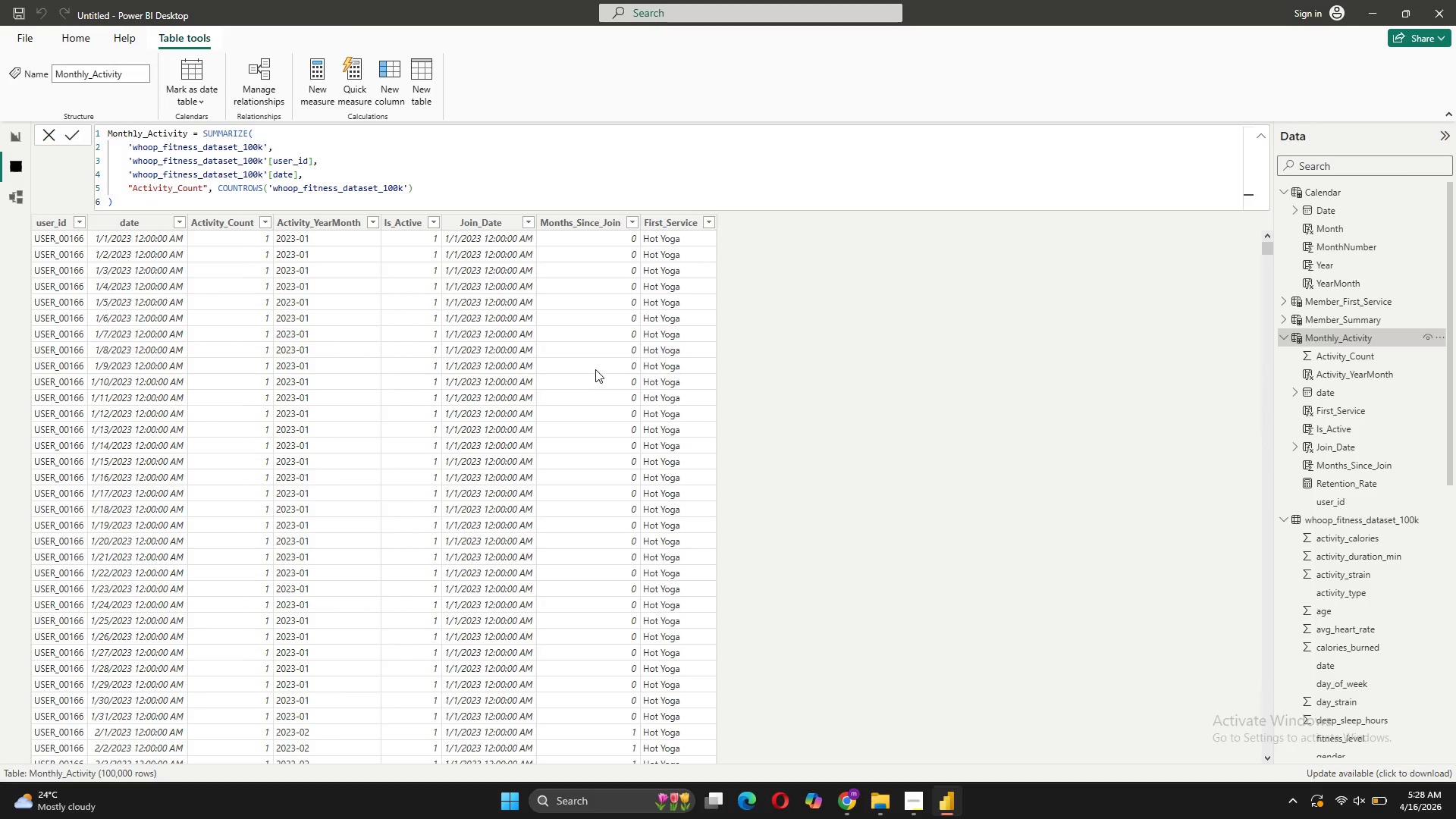 
mouse_move([629, 215])
 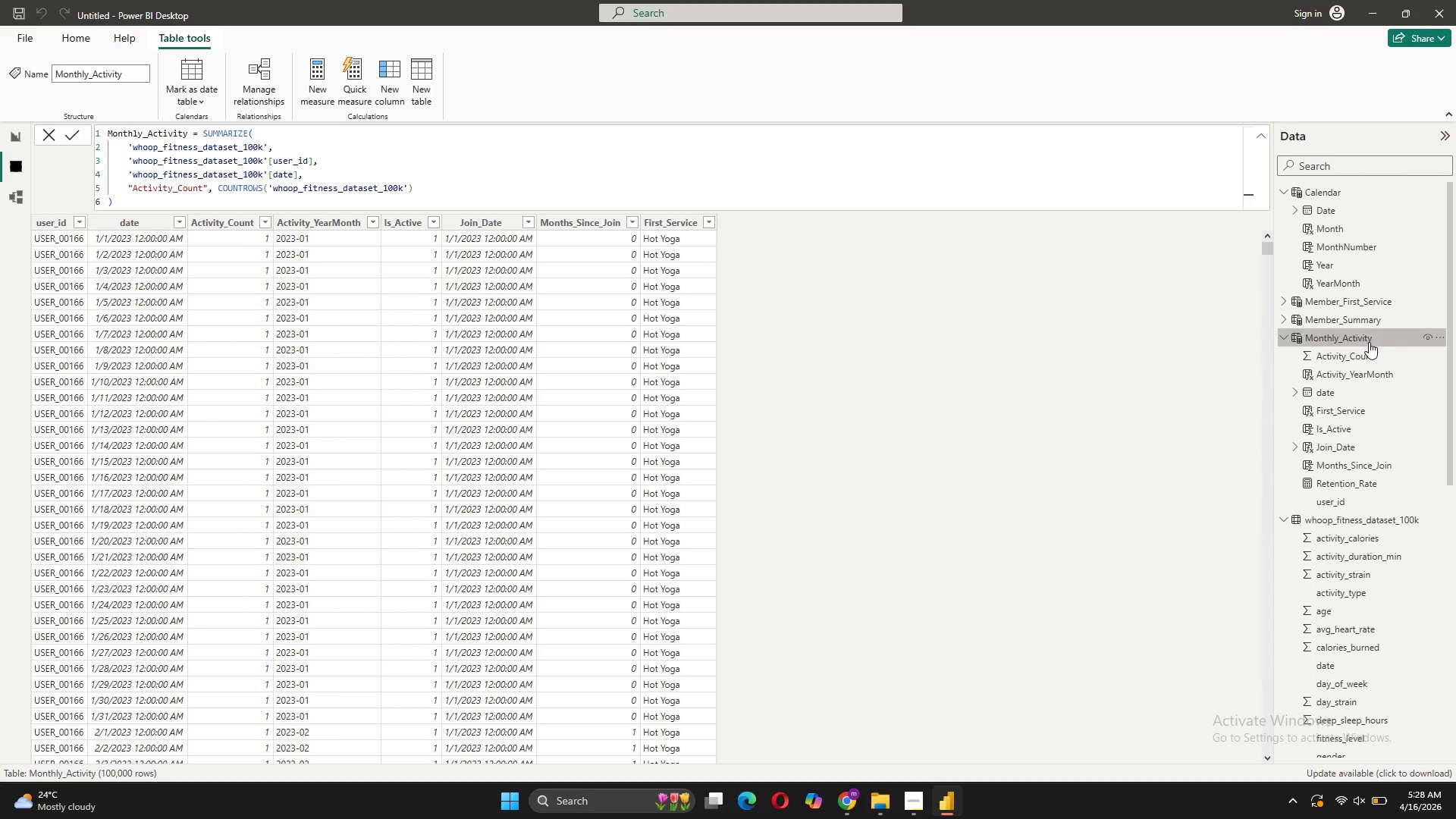 
left_click([1357, 312])
 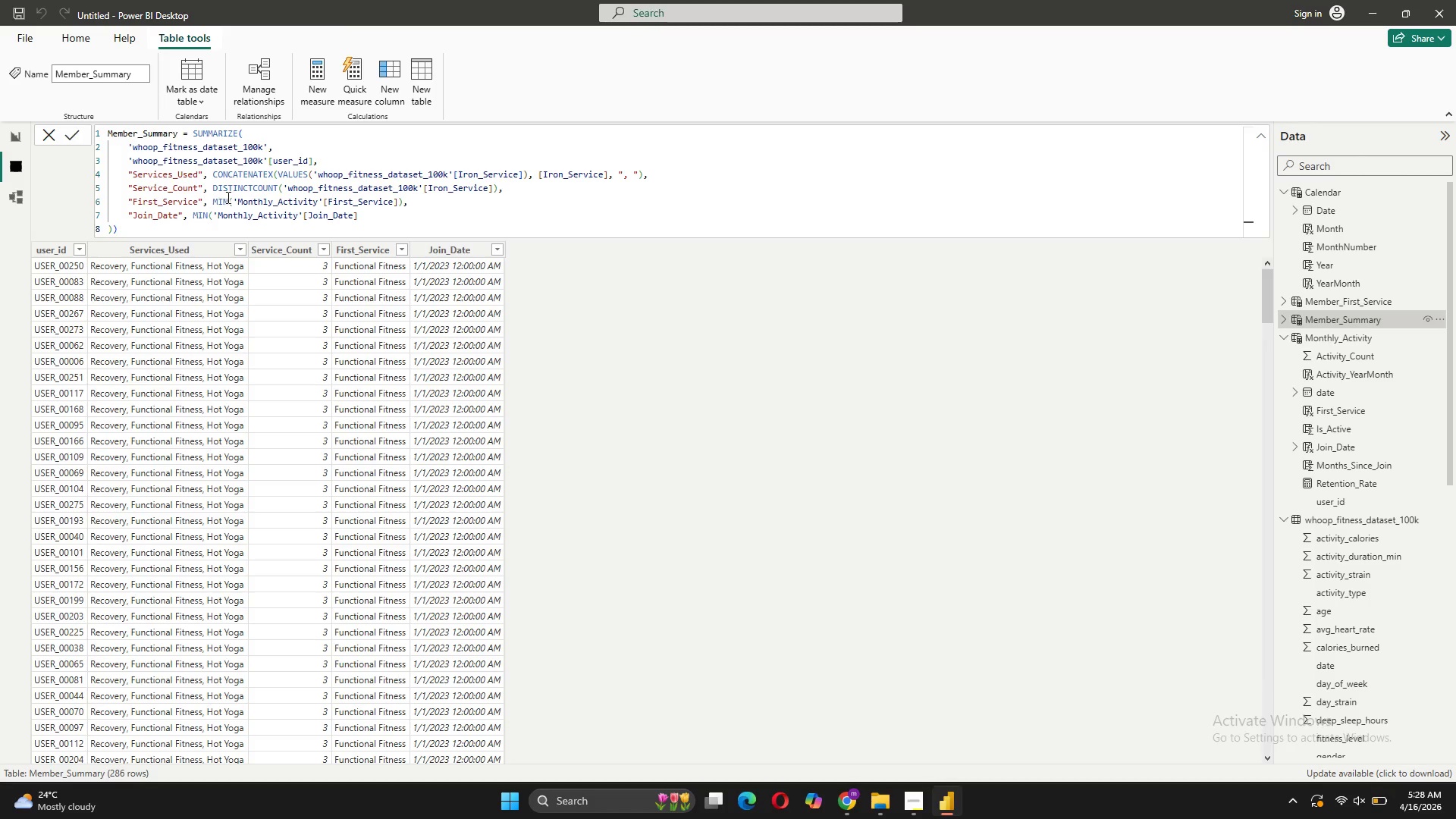 
wait(7.2)
 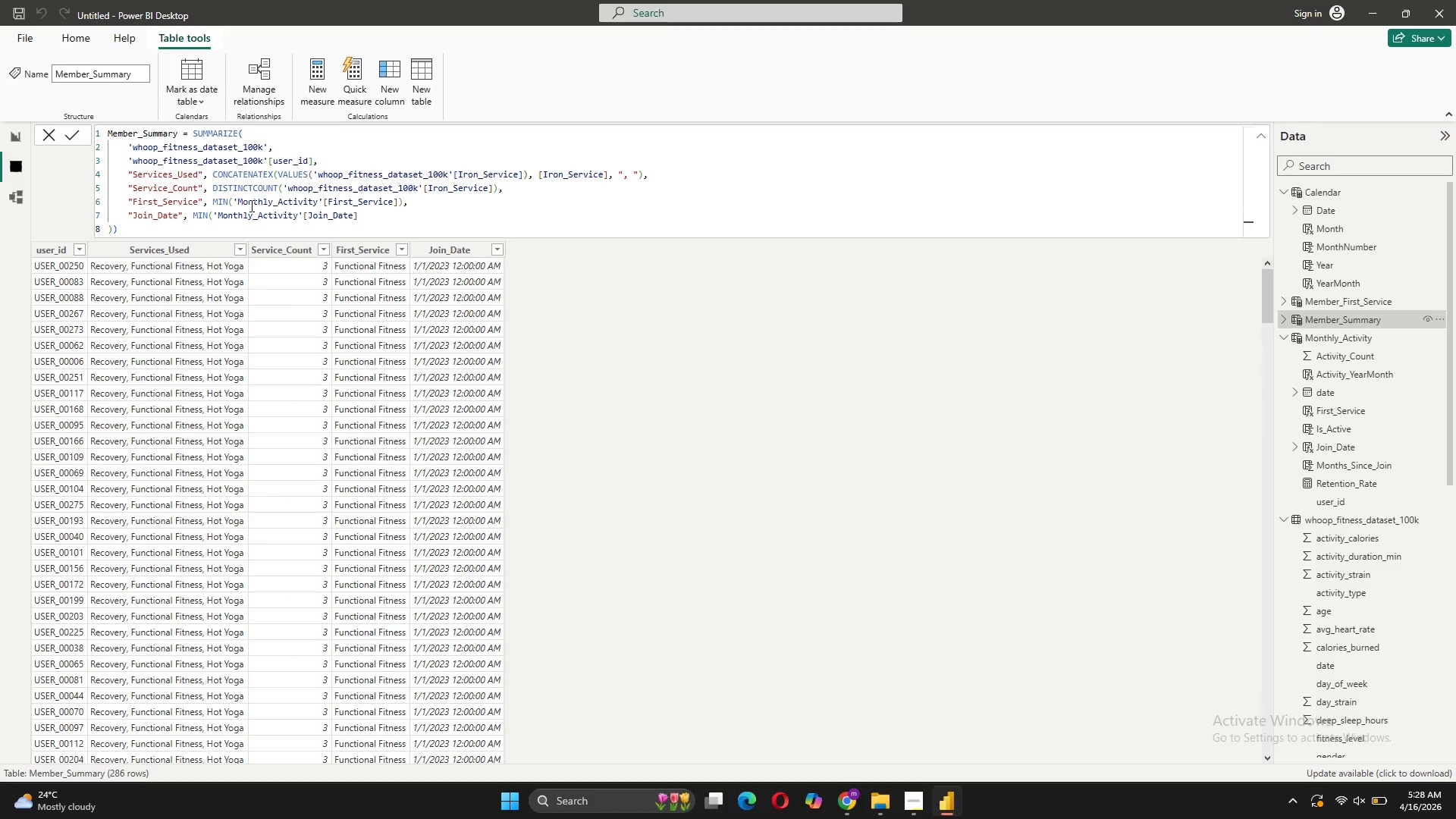 
left_click([231, 197])
 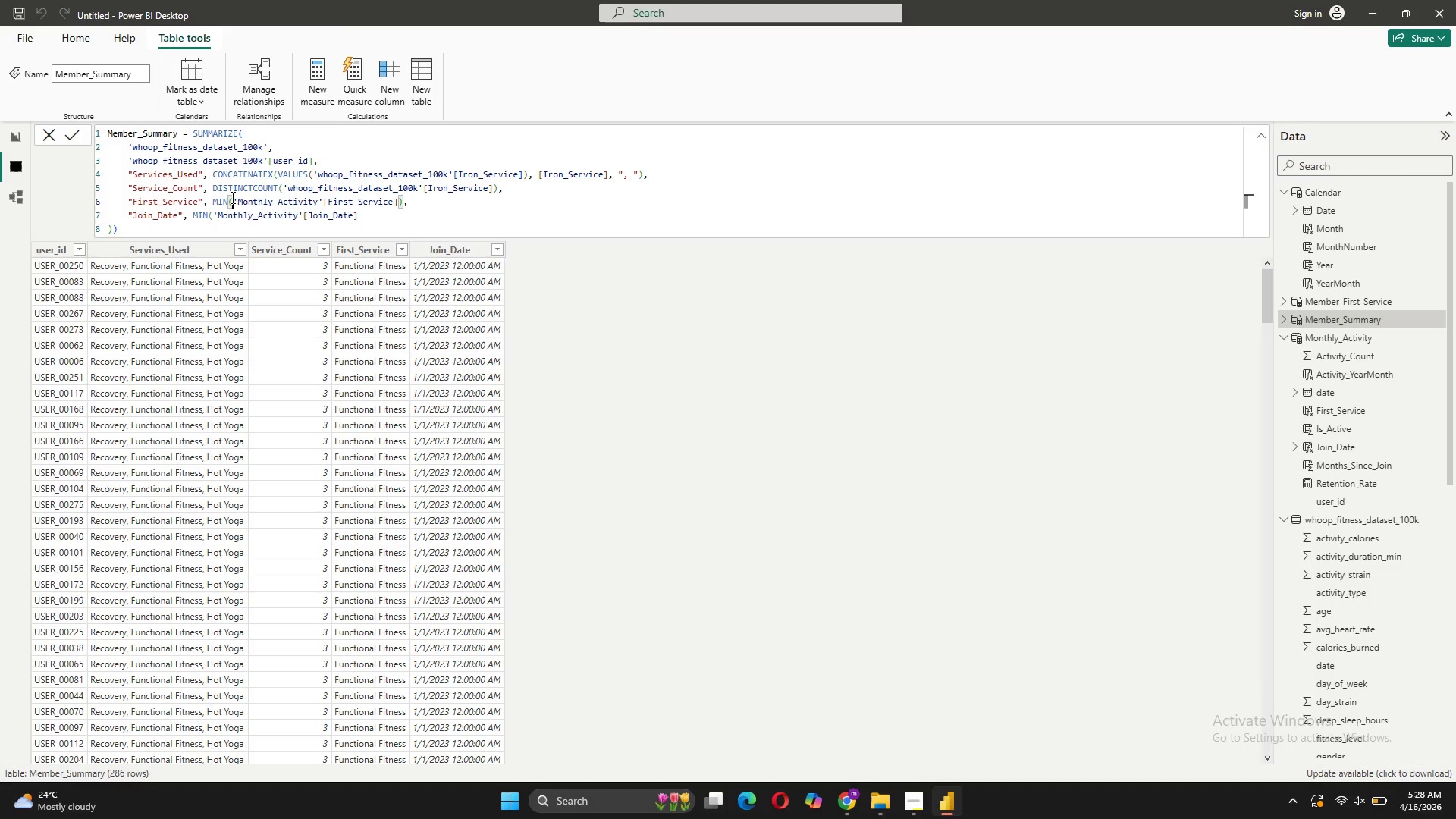 
key(Backspace)
 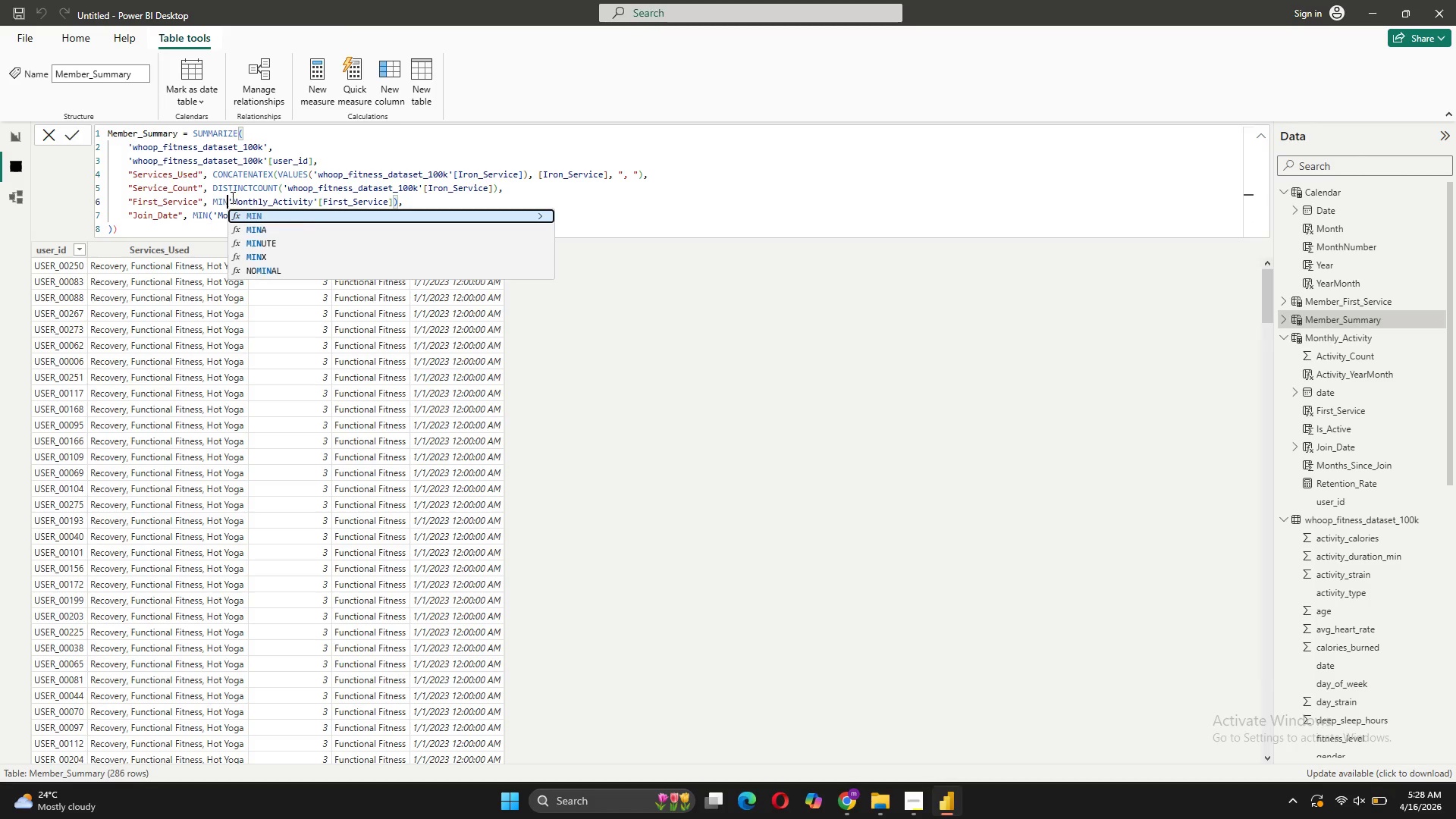 
key(Backspace)
 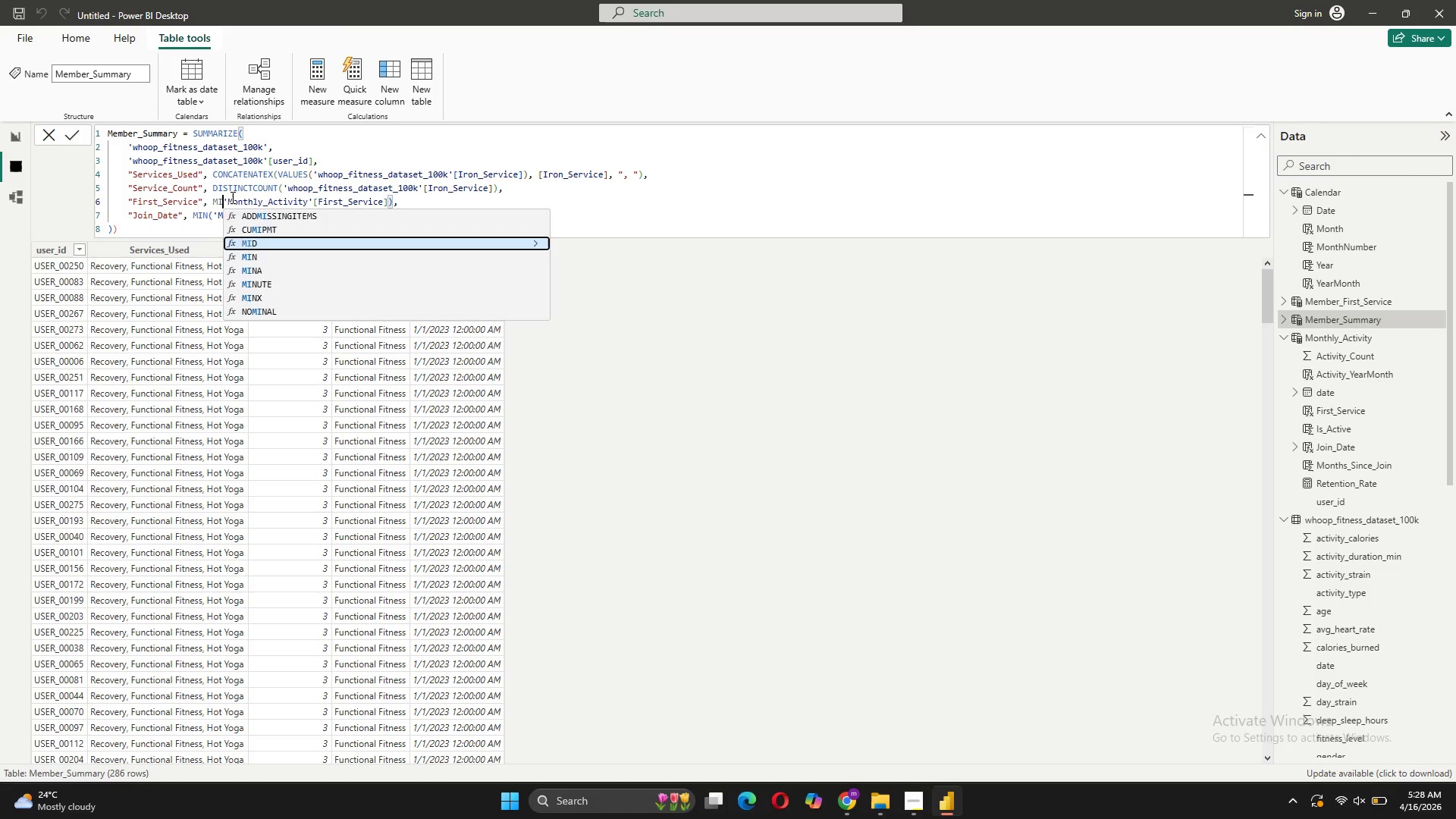 
key(Backspace)
 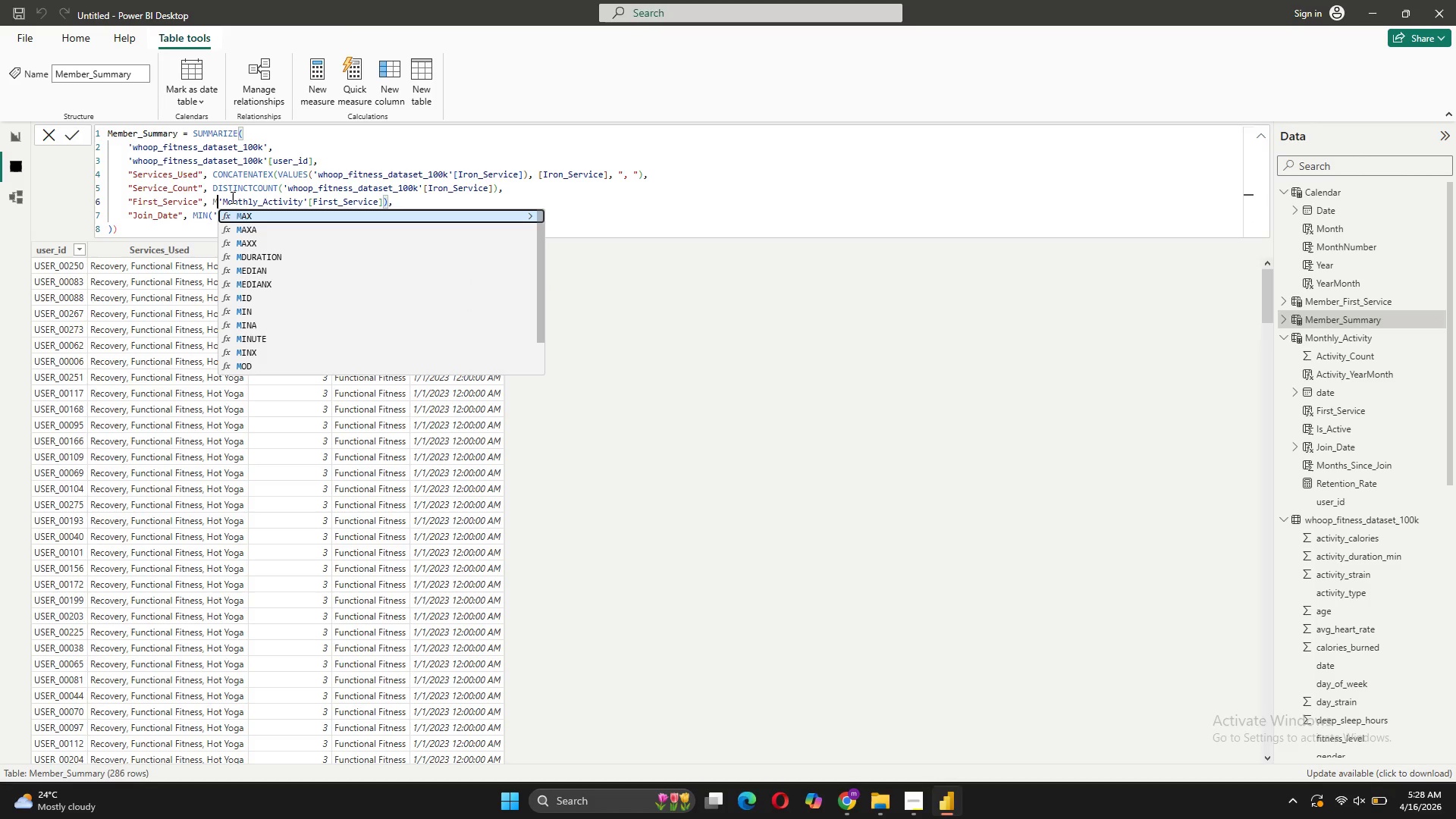 
key(Backspace)
 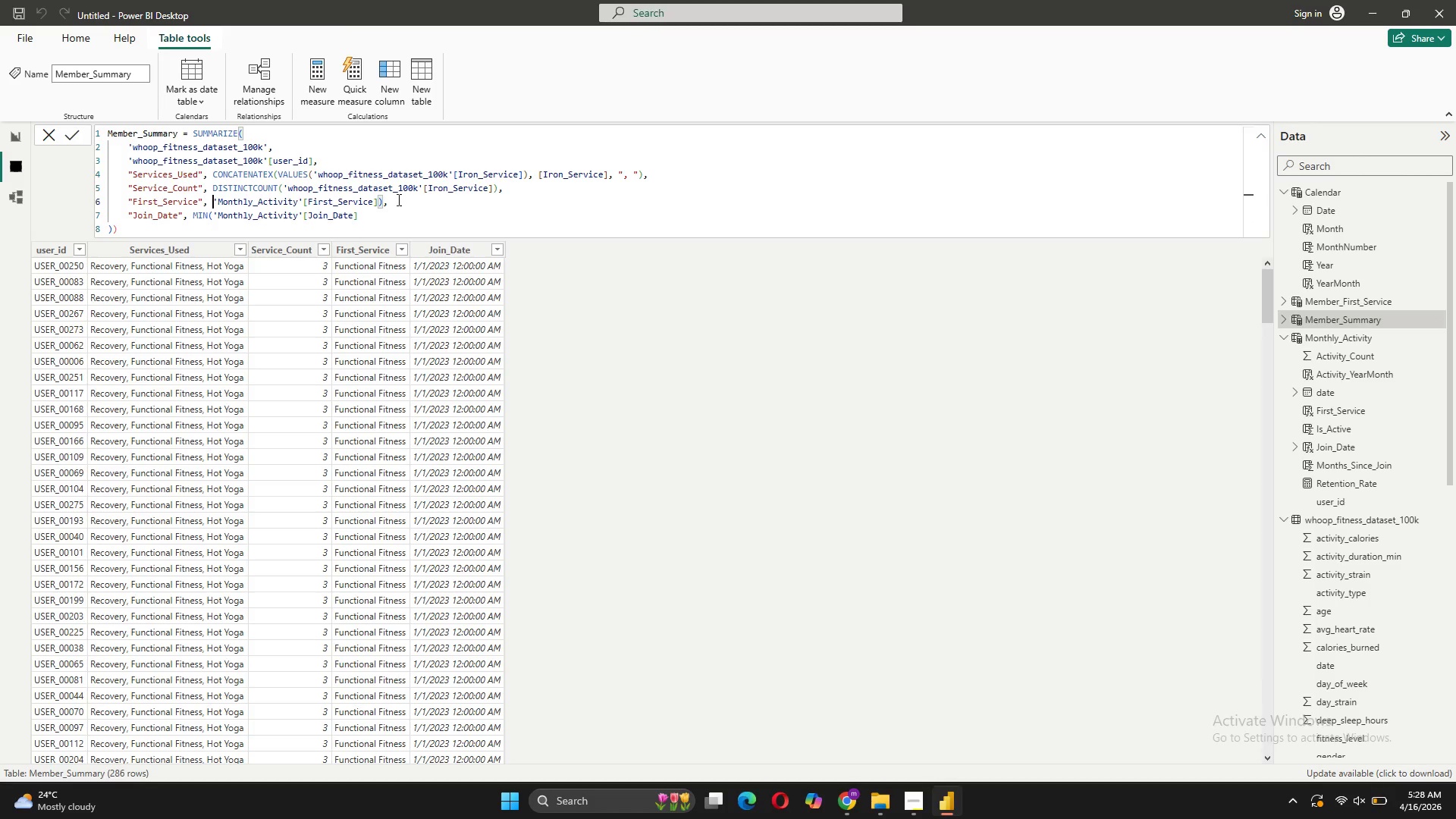 
left_click([383, 200])
 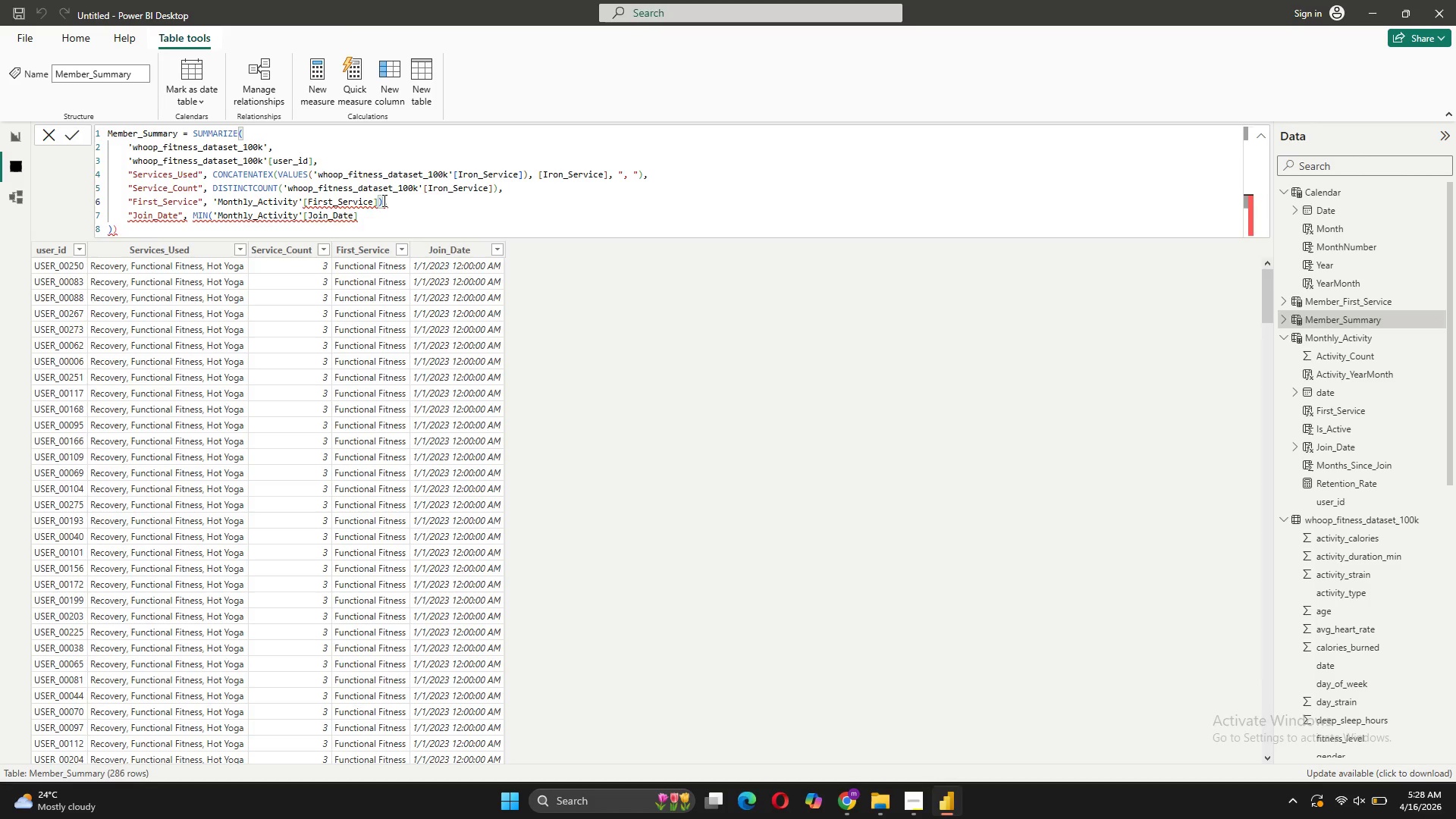 
key(Backspace)
 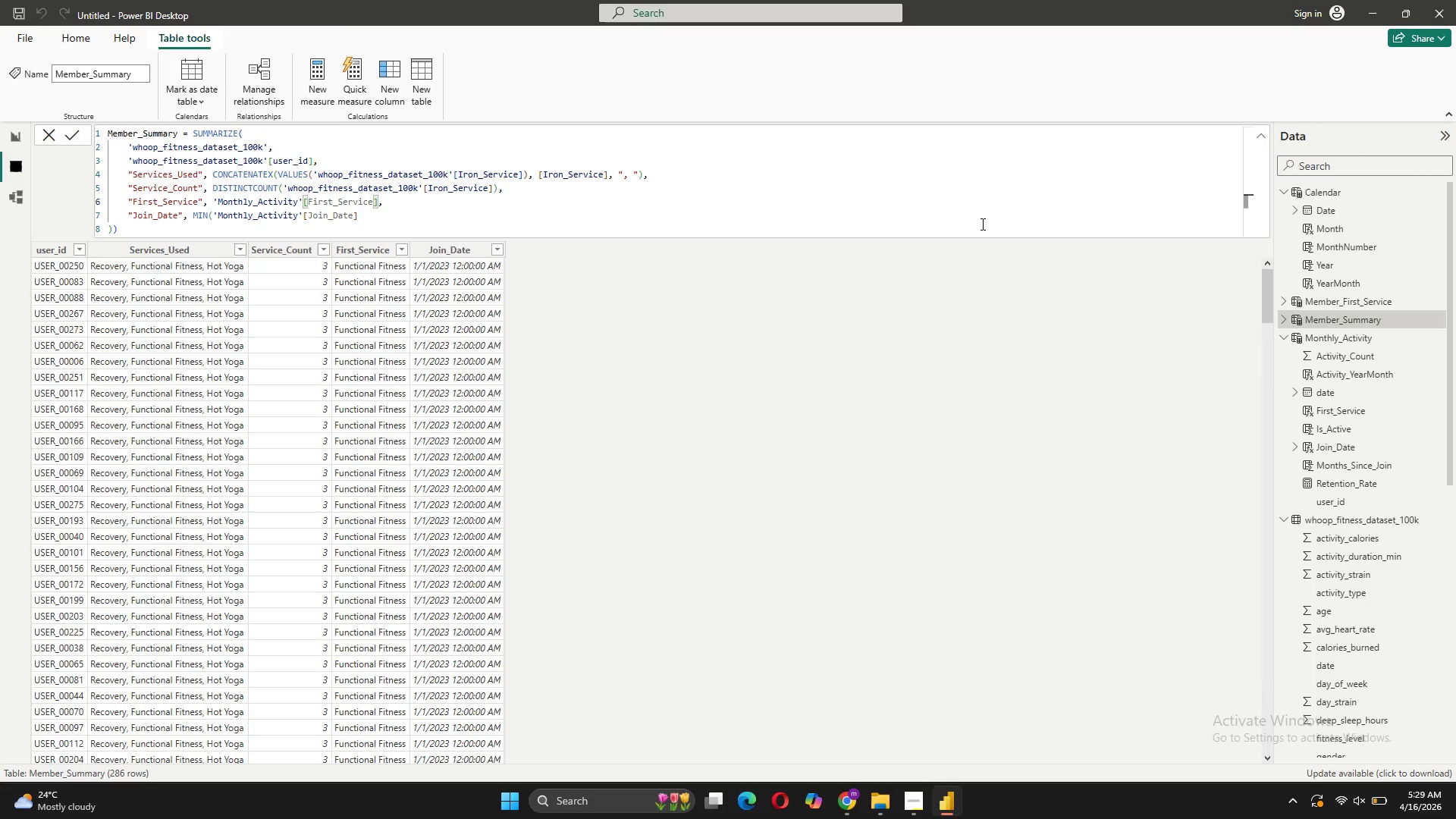 
key(Enter)
 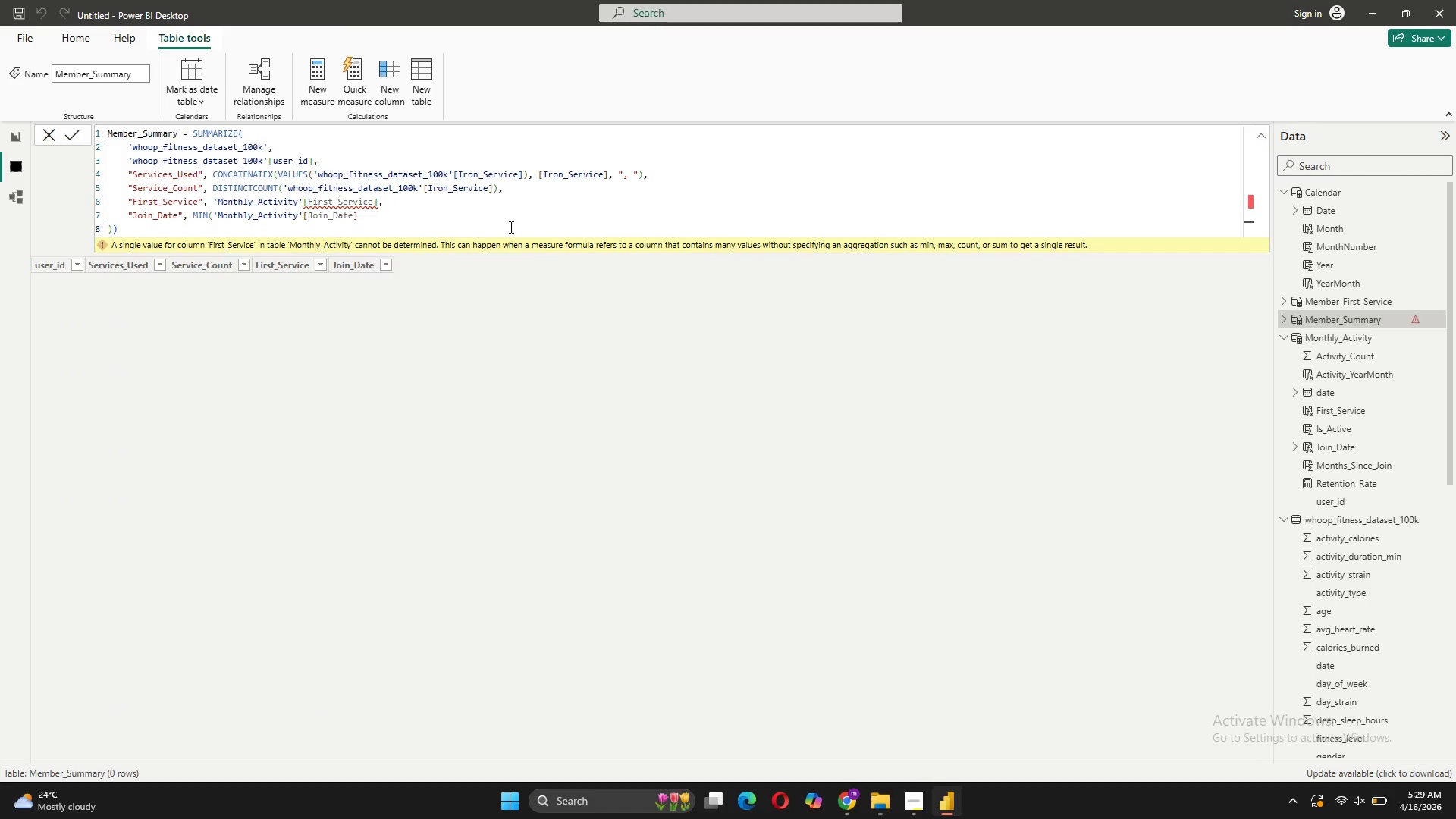 
wait(11.77)
 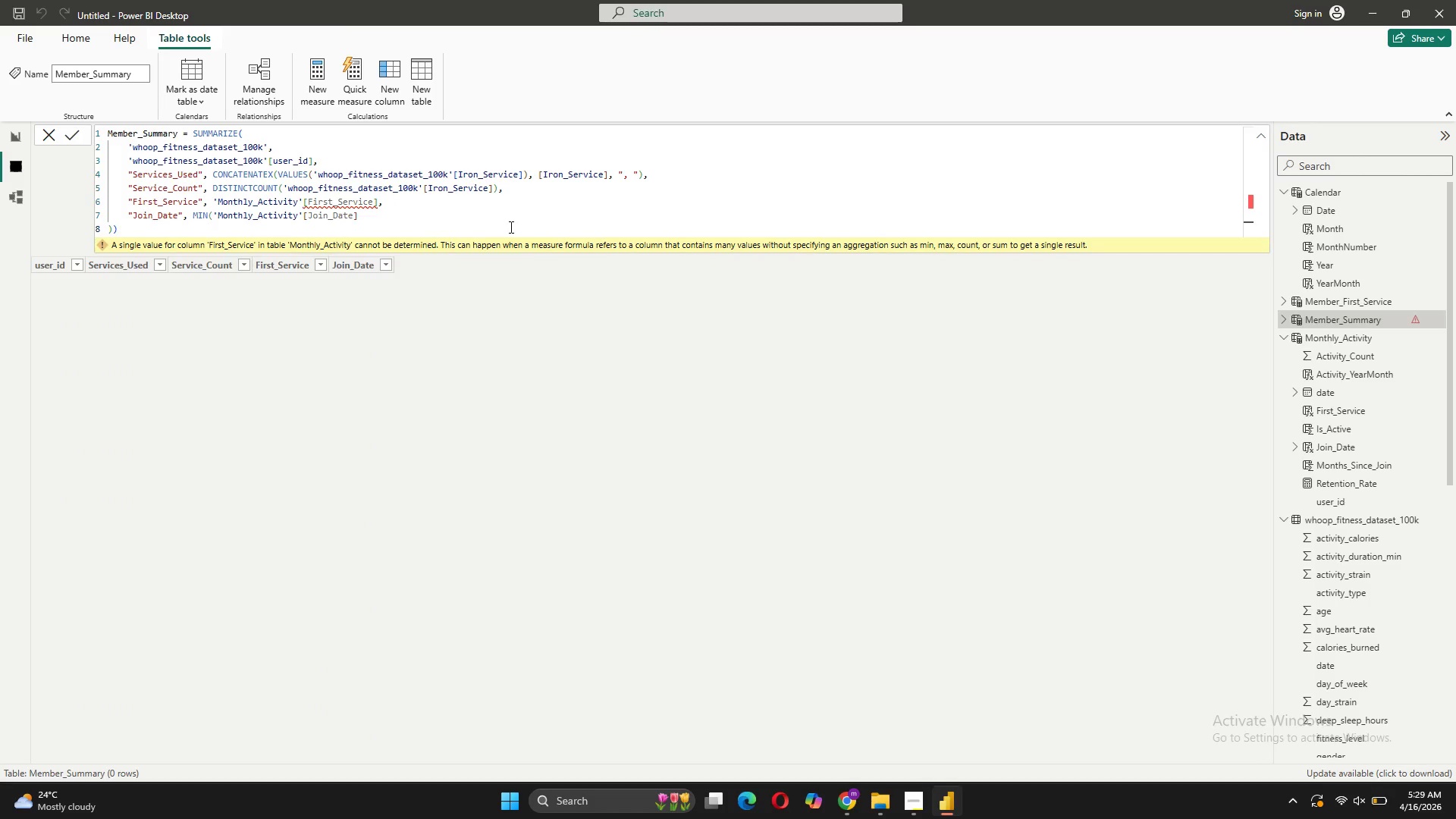 
left_click([510, 227])
 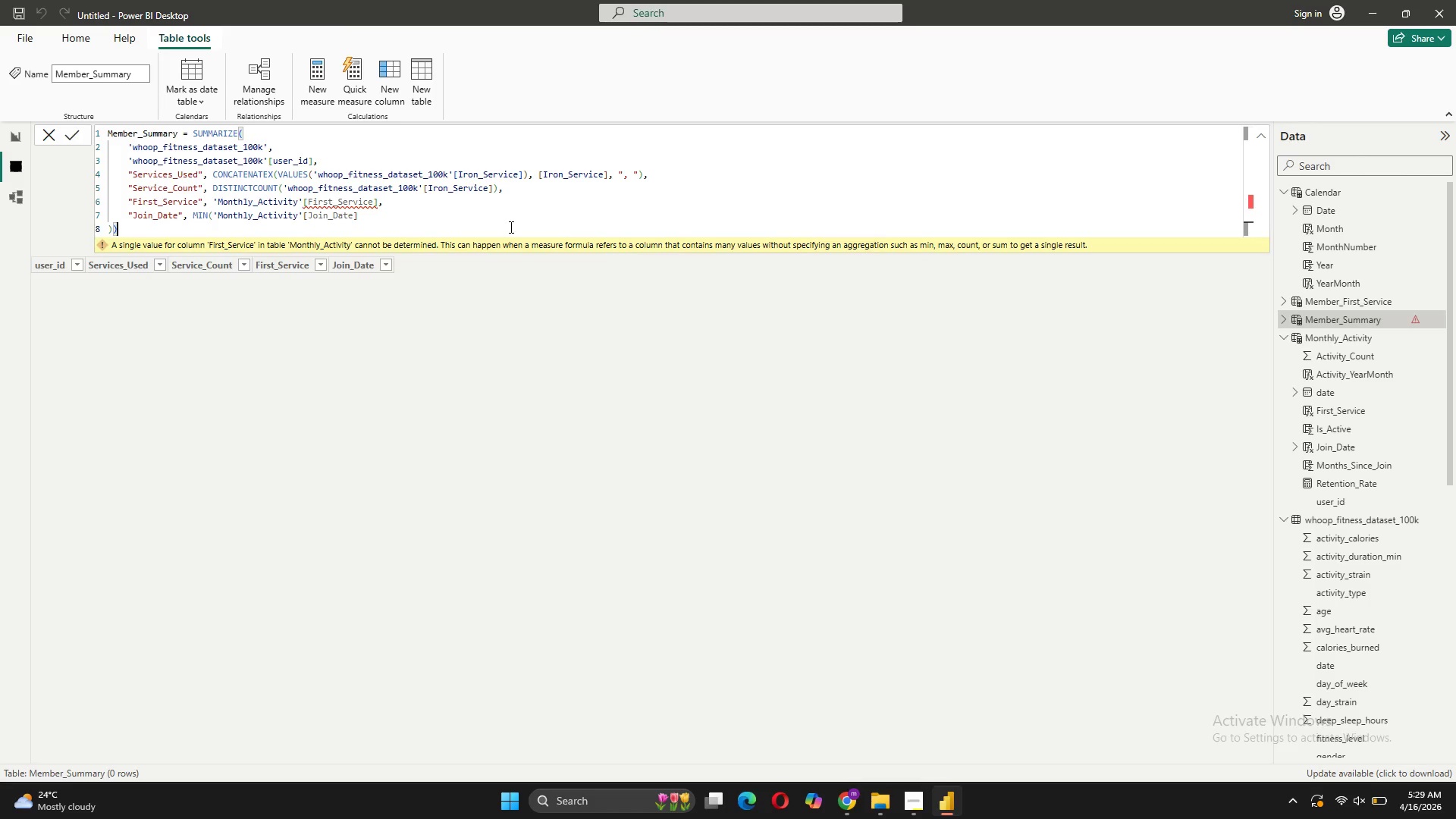 
key(Control+Z)
 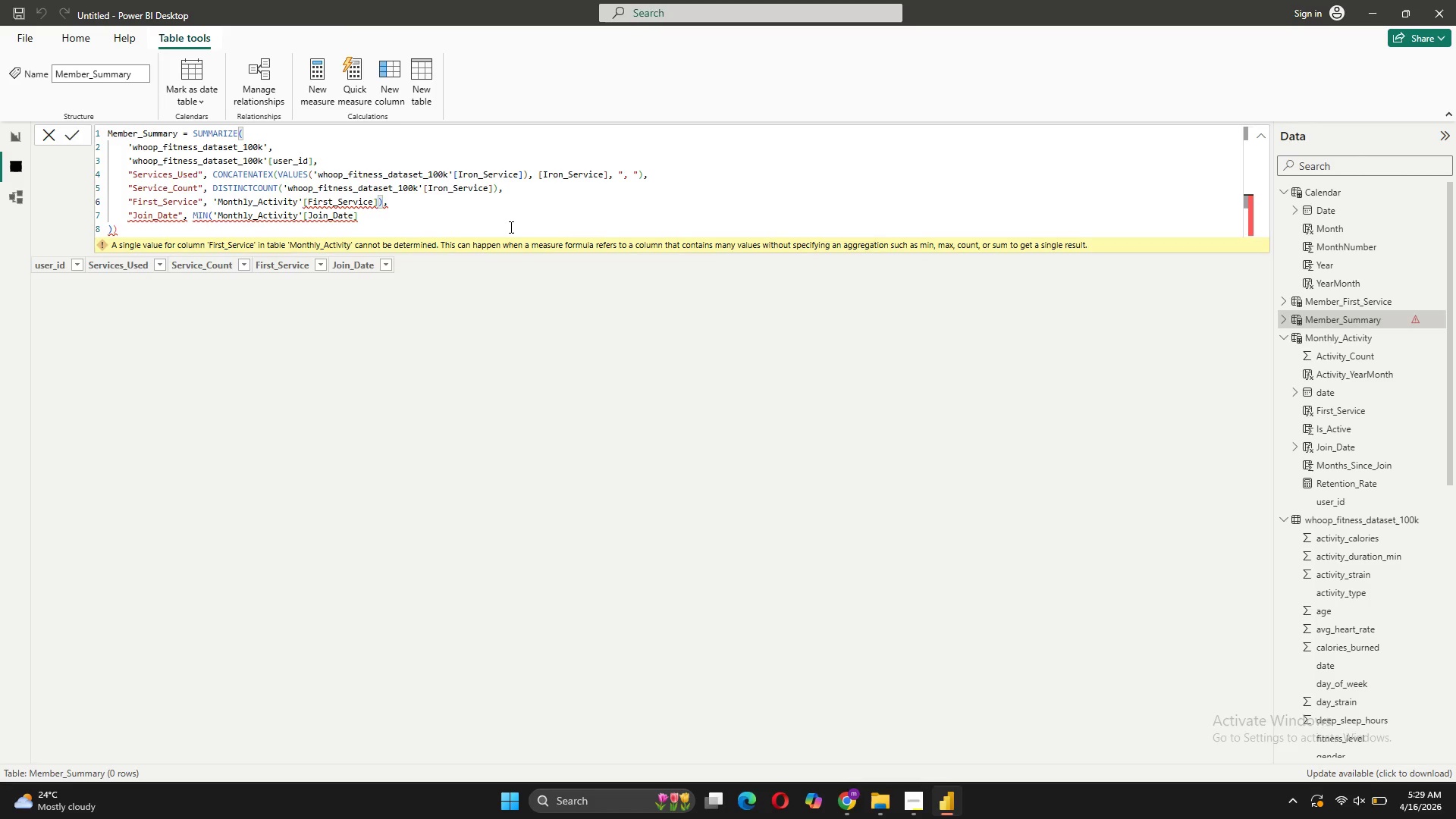 
key(Control+Z)
 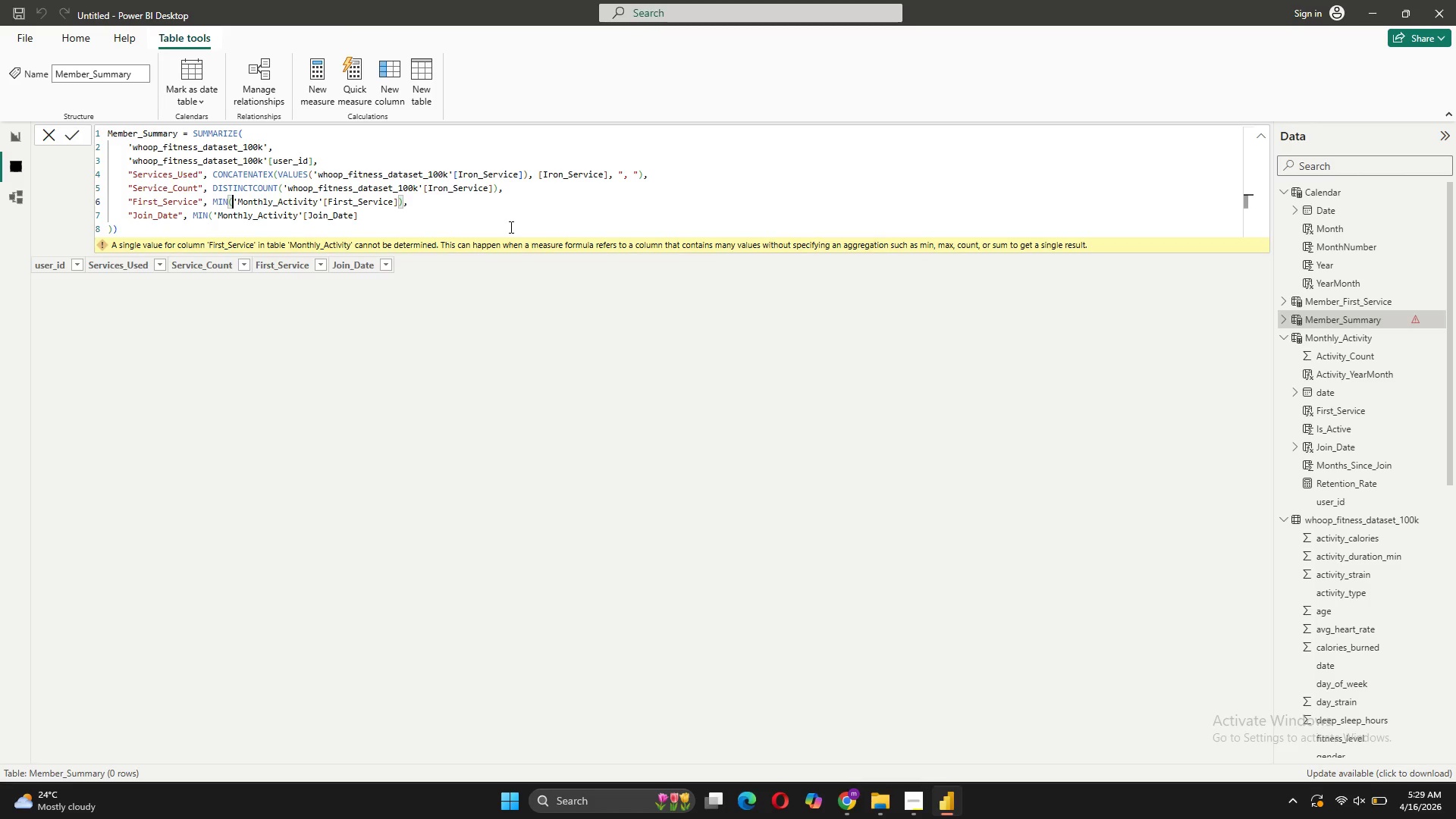 
key(Enter)
 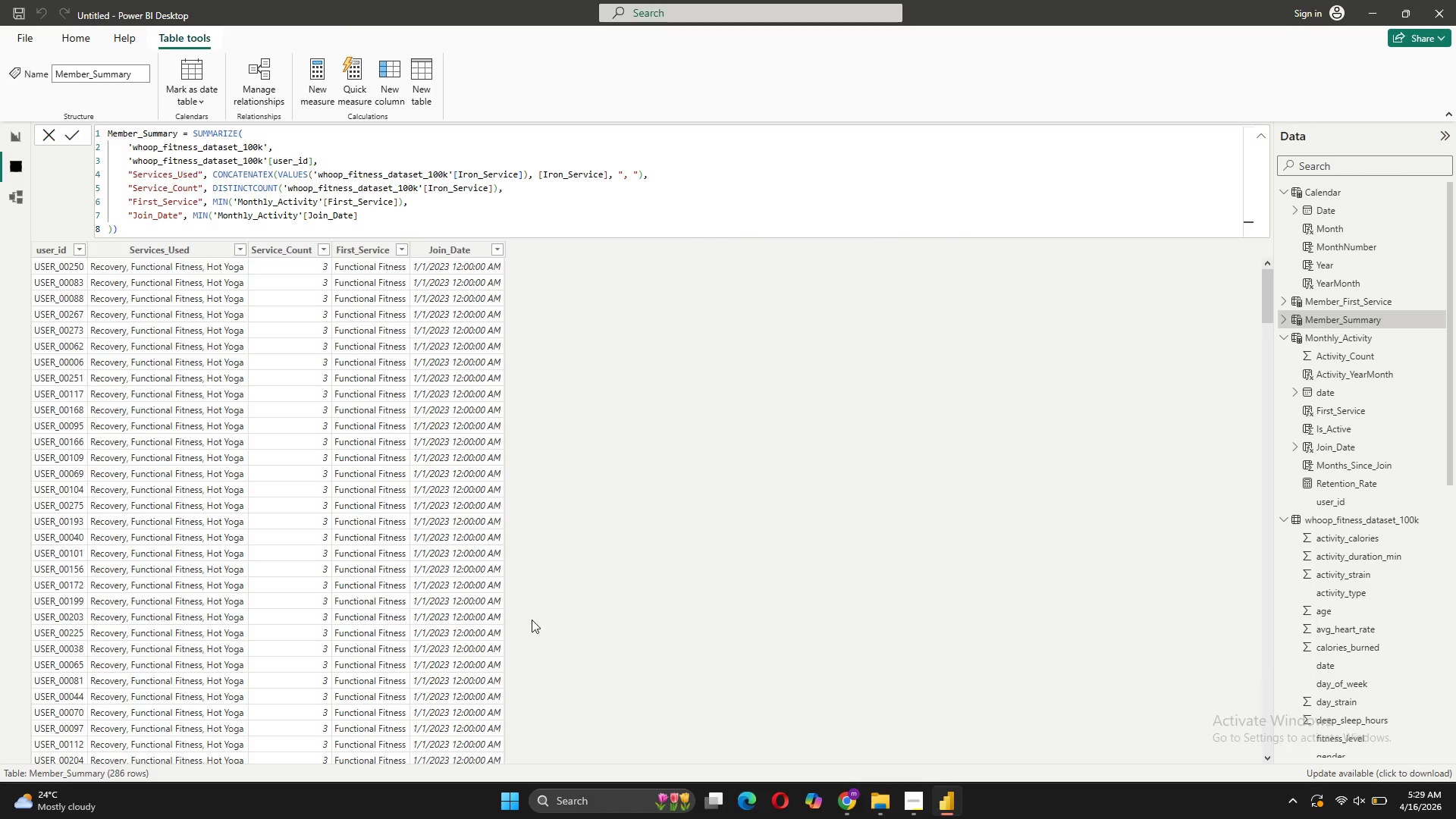 
wait(8.03)
 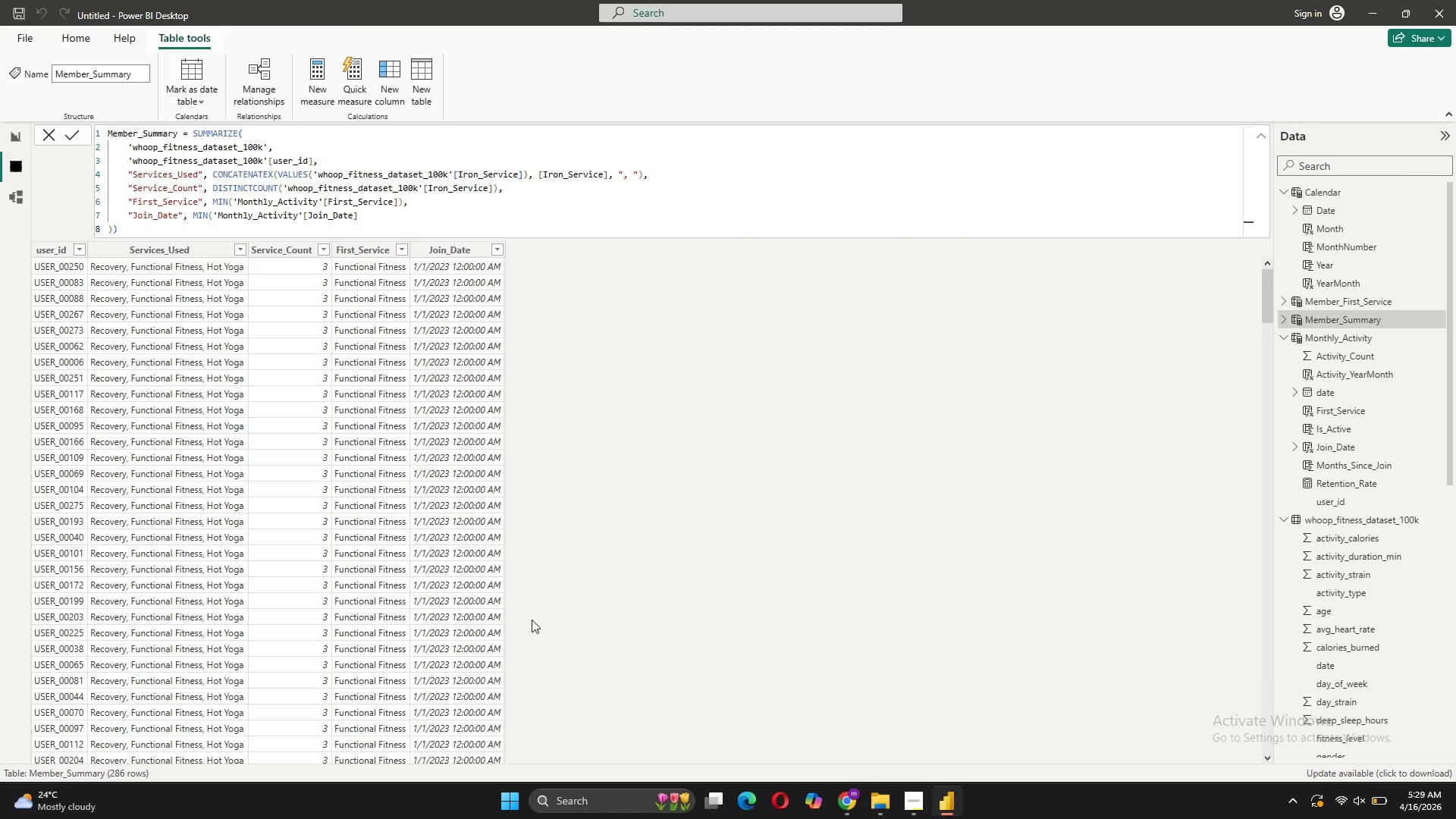 
scroll: coordinate [582, 598], scroll_direction: down, amount: 52.0
 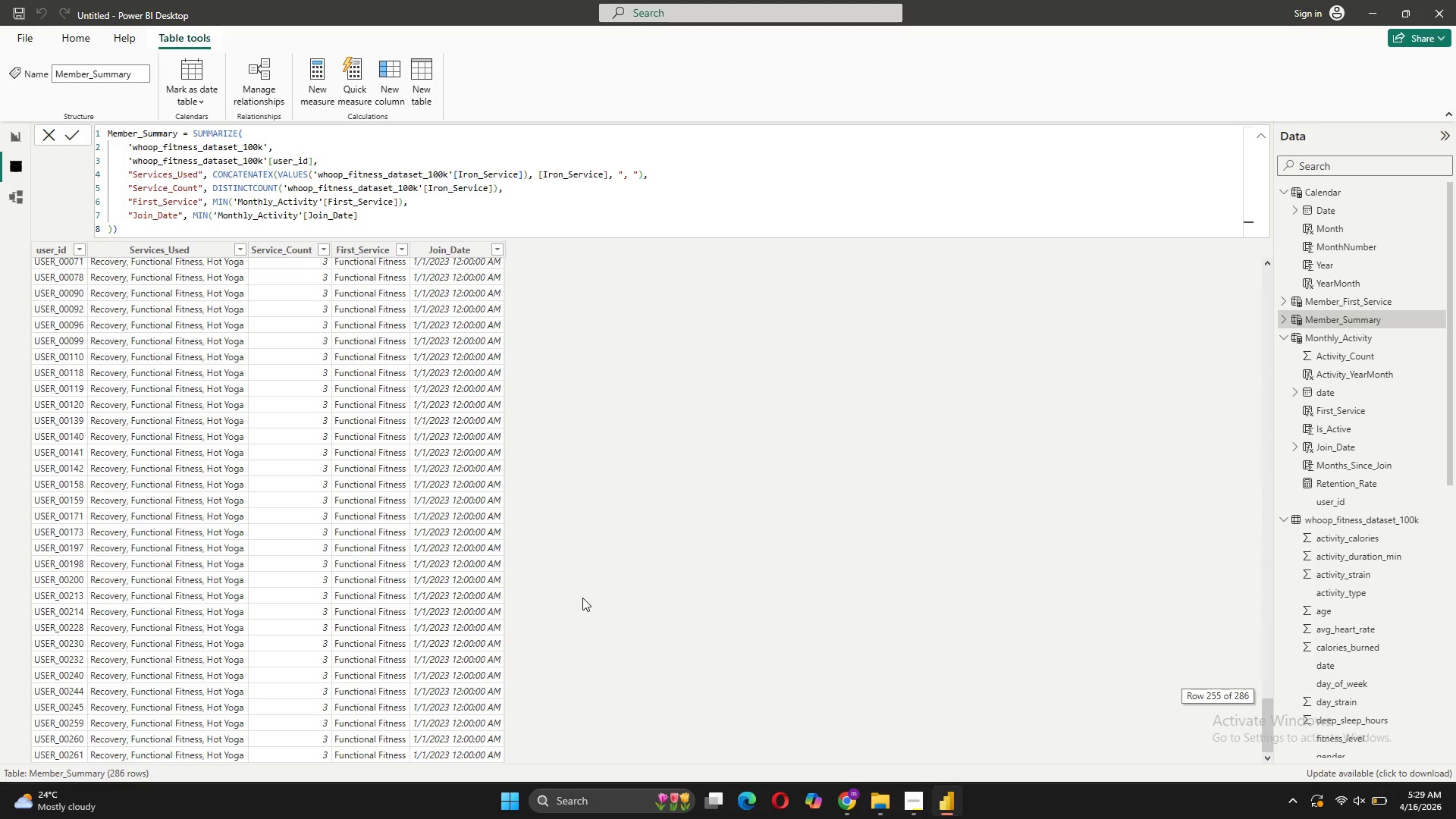 
scroll: coordinate [583, 598], scroll_direction: up, amount: 52.0
 